 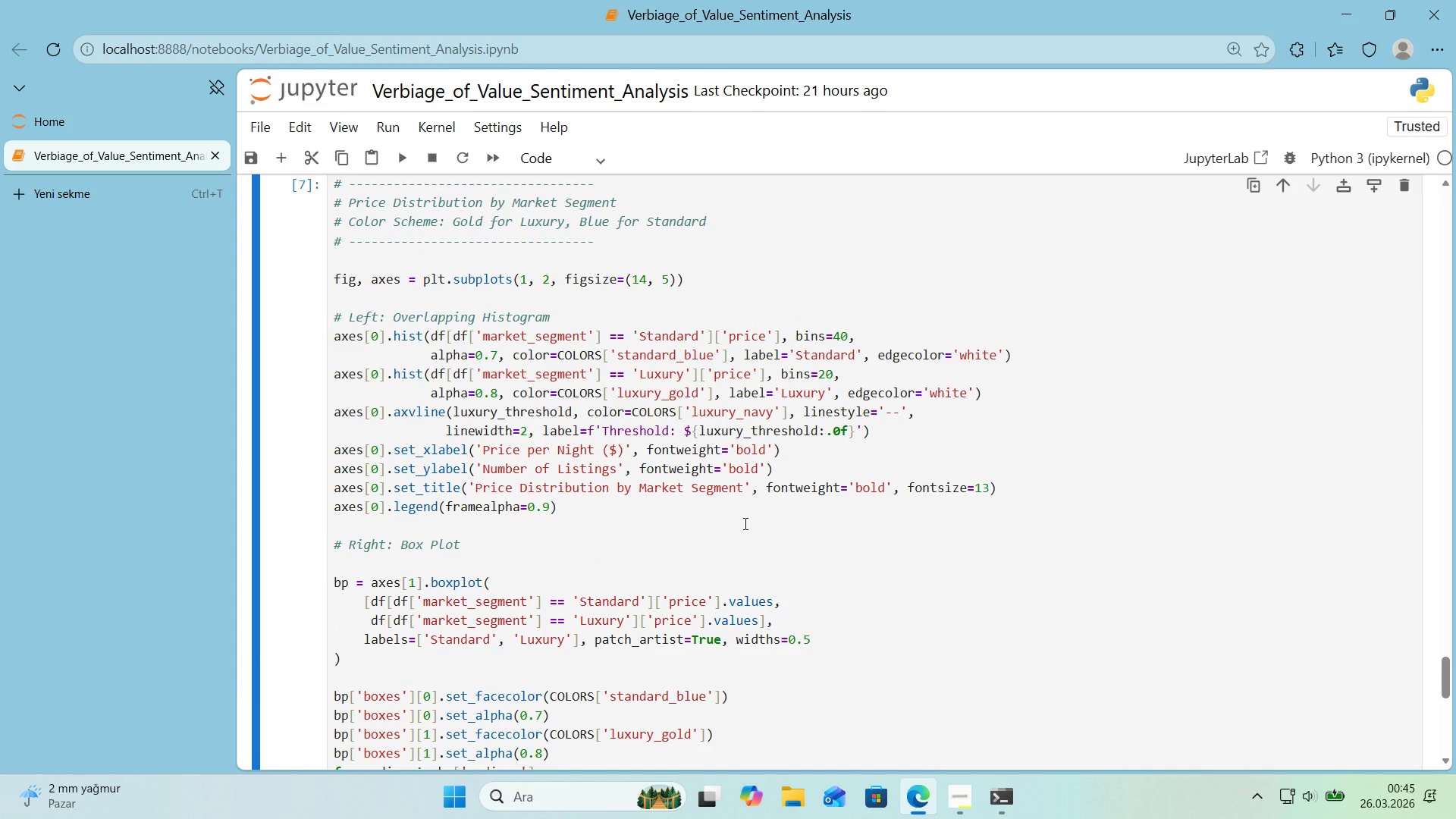 
left_click_drag(start_coordinate=[847, 334], to_coordinate=[834, 342])
 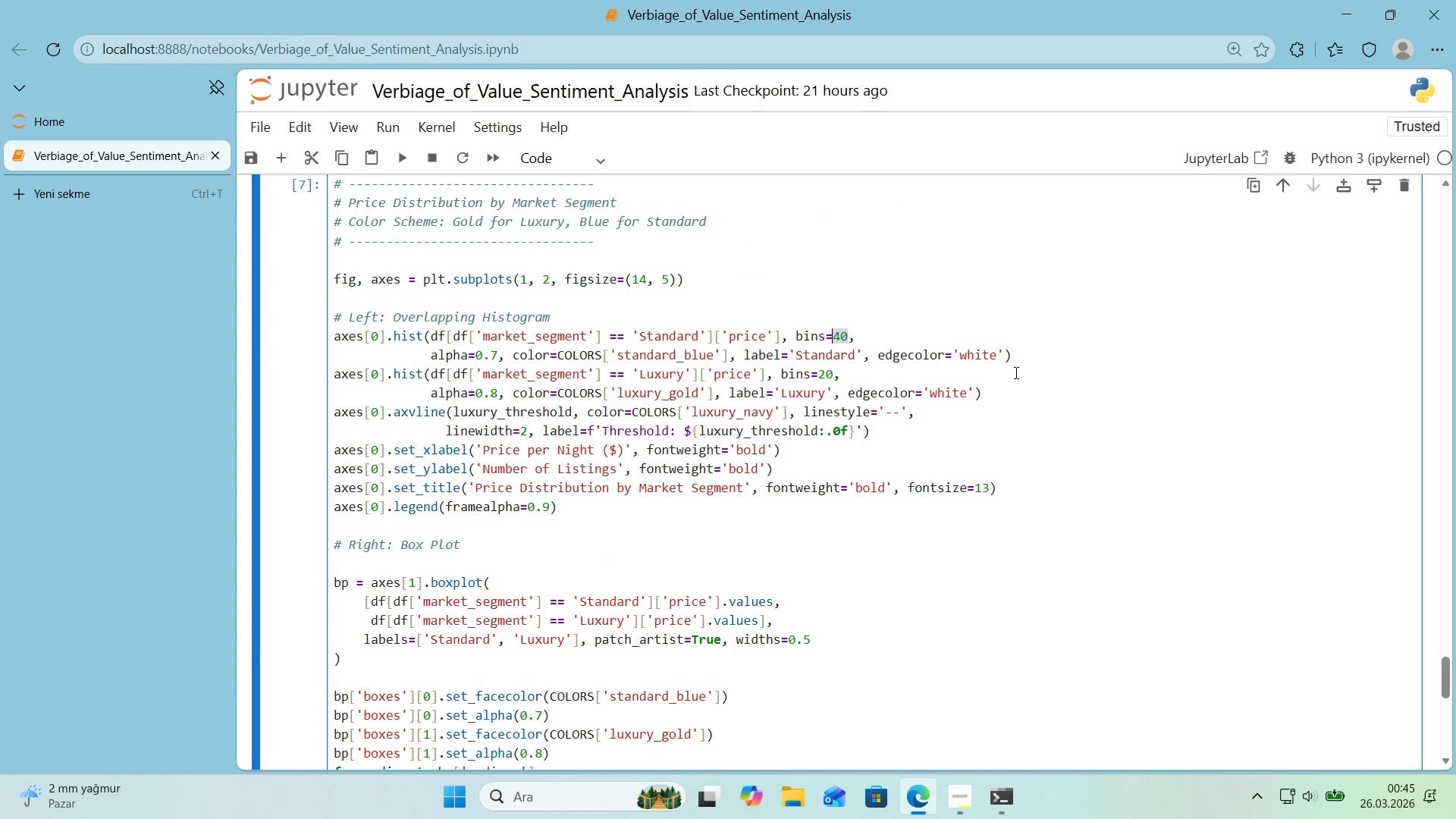 
type(30)
 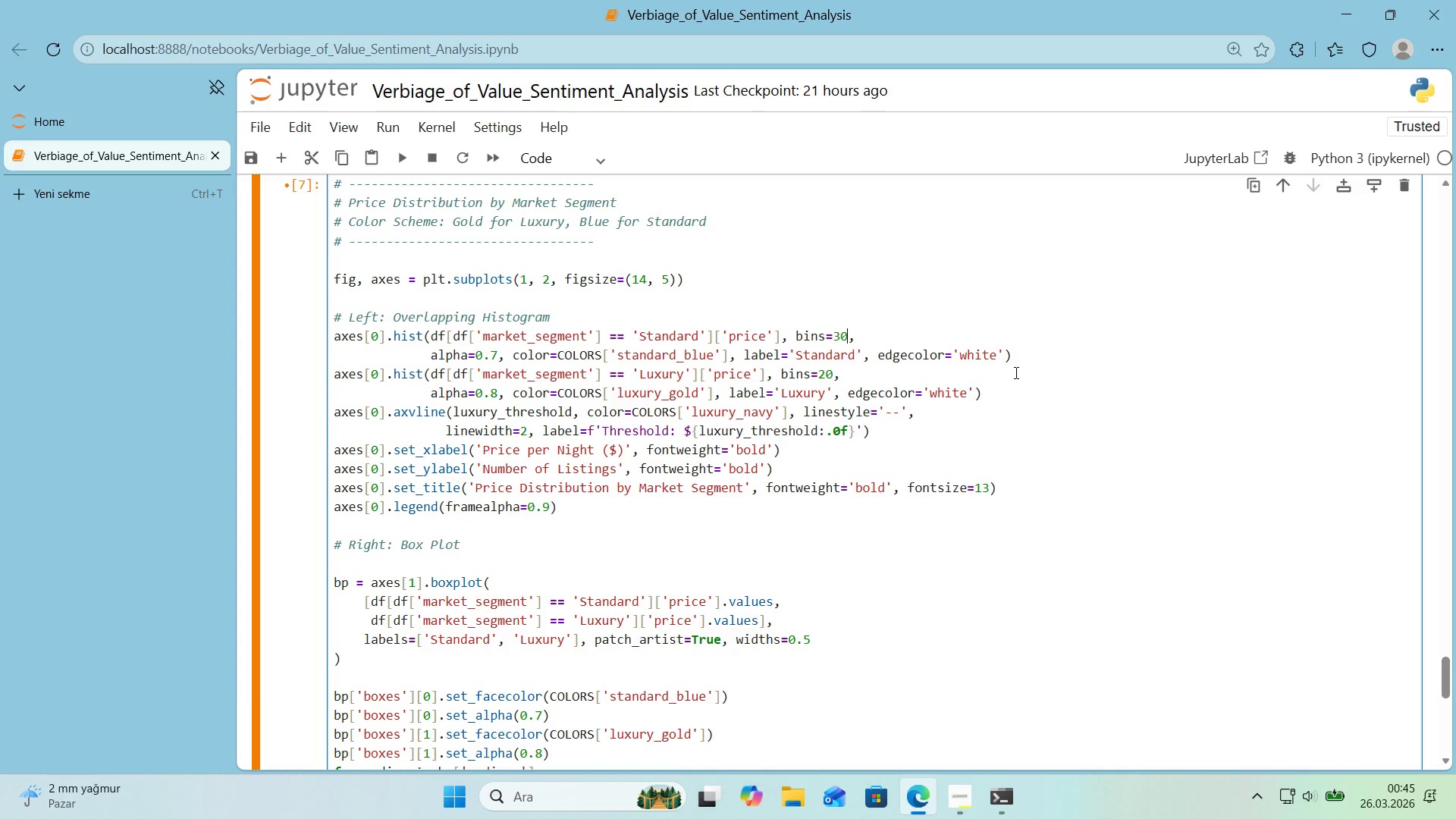 
key(Shift+Enter)
 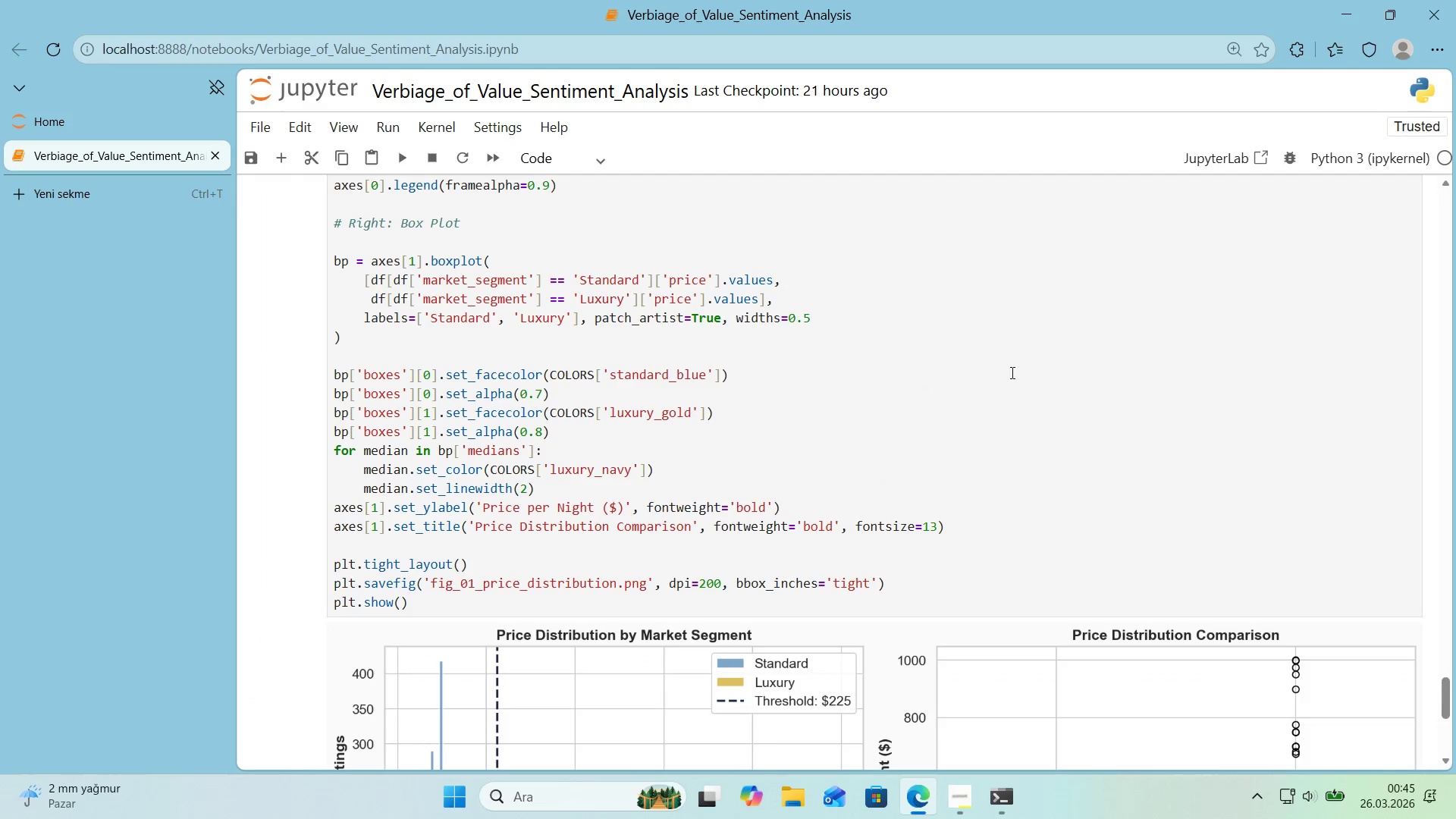 
scroll: coordinate [899, 330], scroll_direction: down, amount: 3.0
 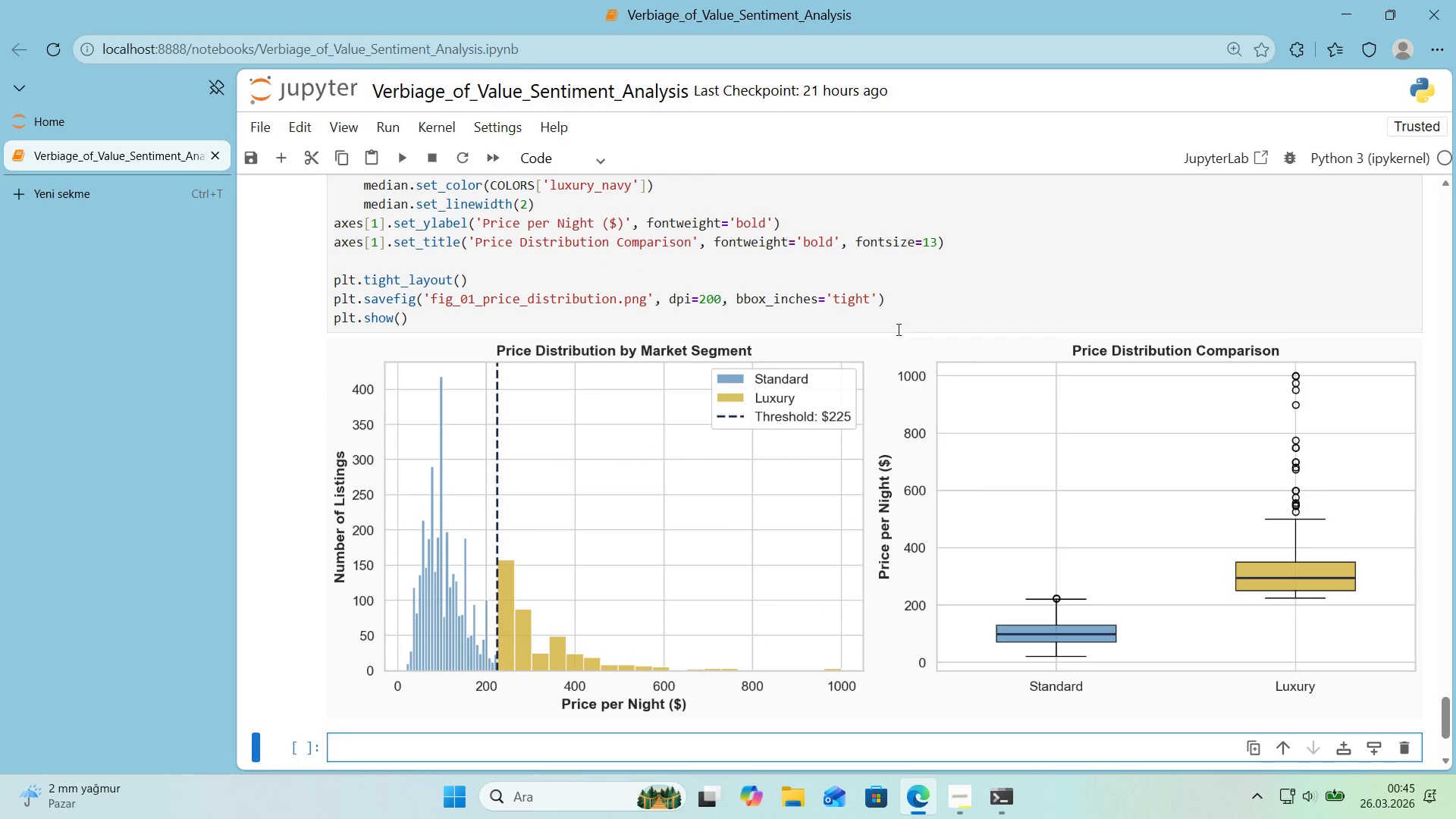 
scroll: coordinate [893, 330], scroll_direction: up, amount: 5.0
 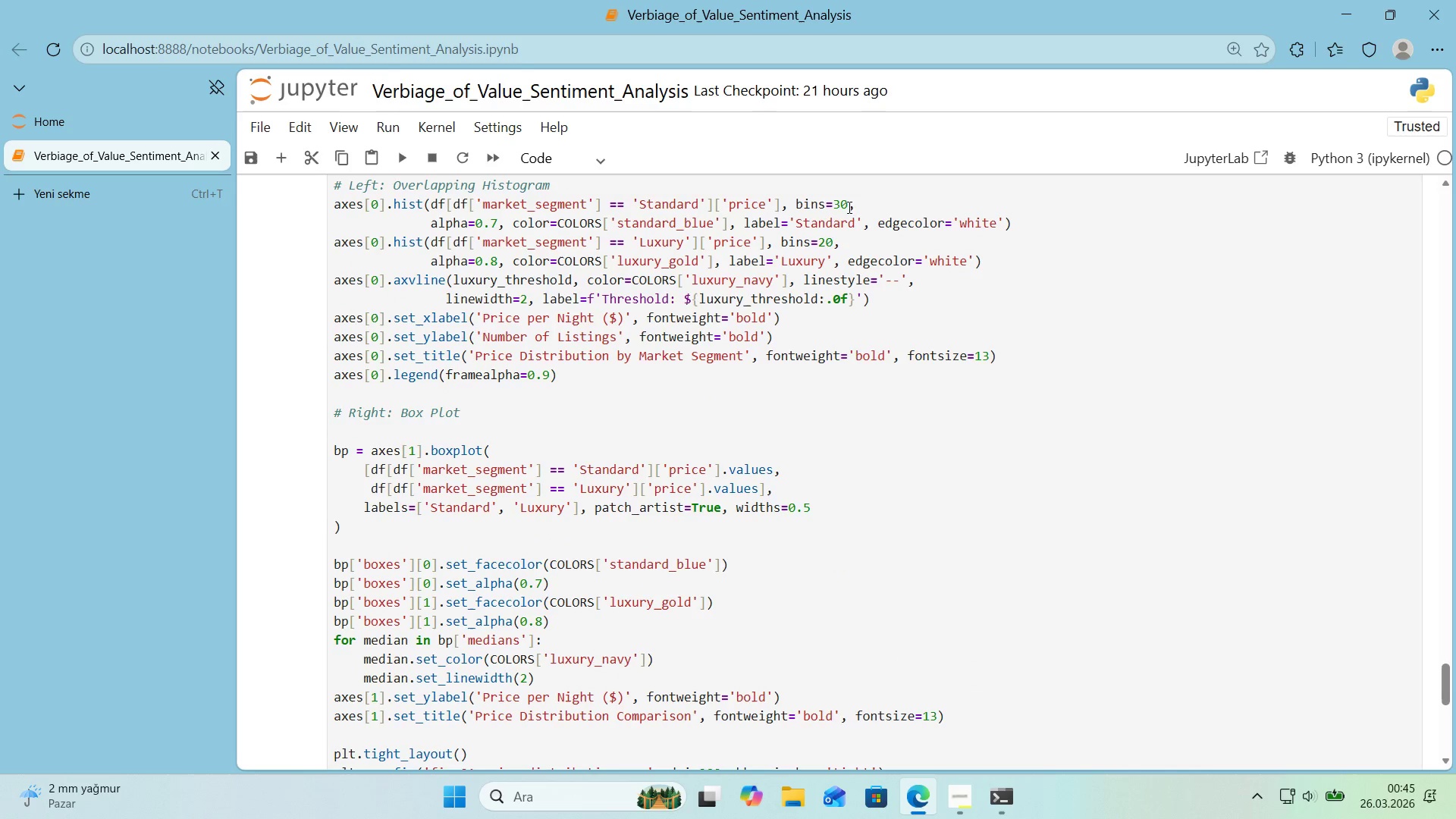 
key(Control+Z)
 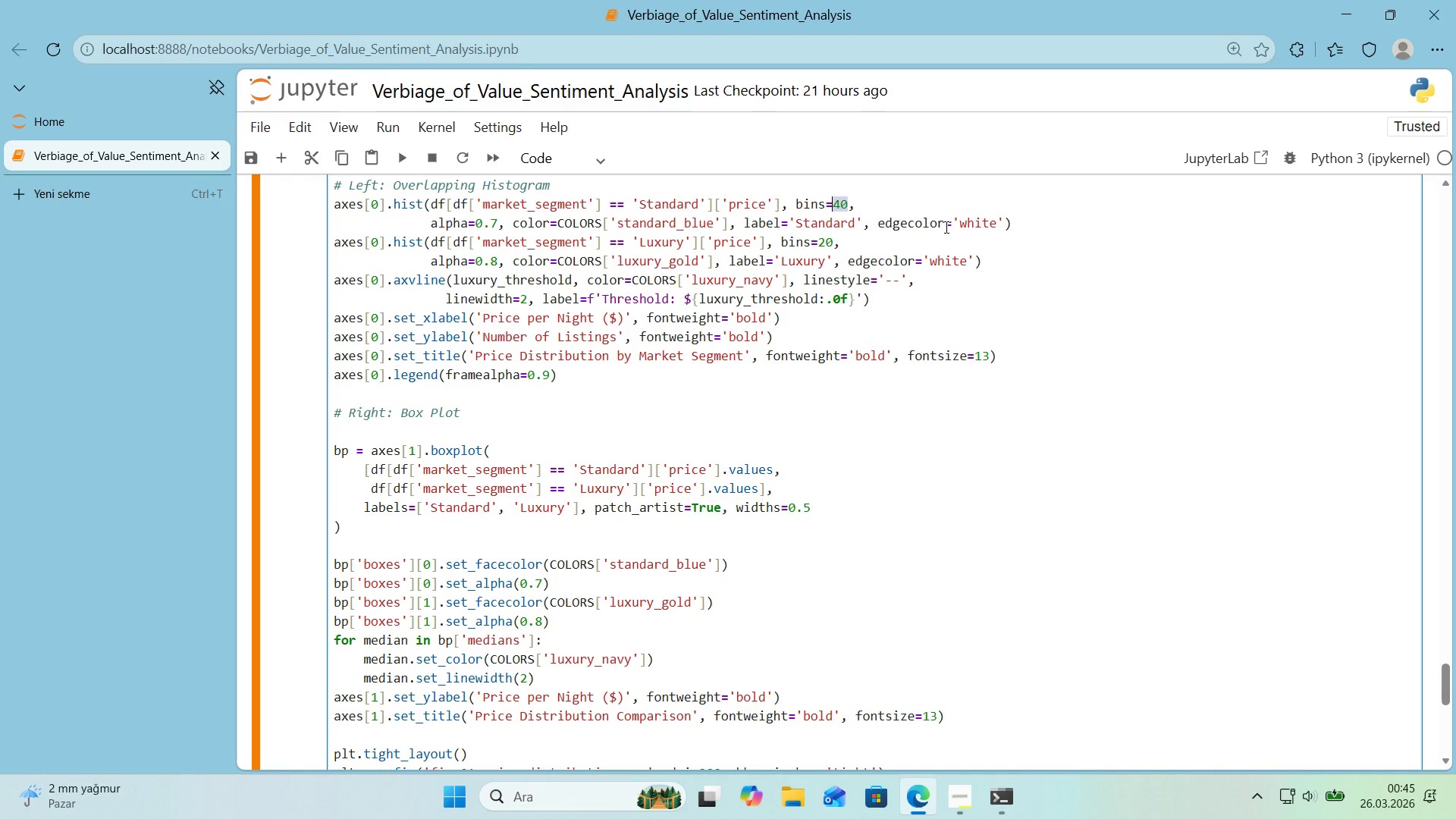 
key(Shift+Enter)
 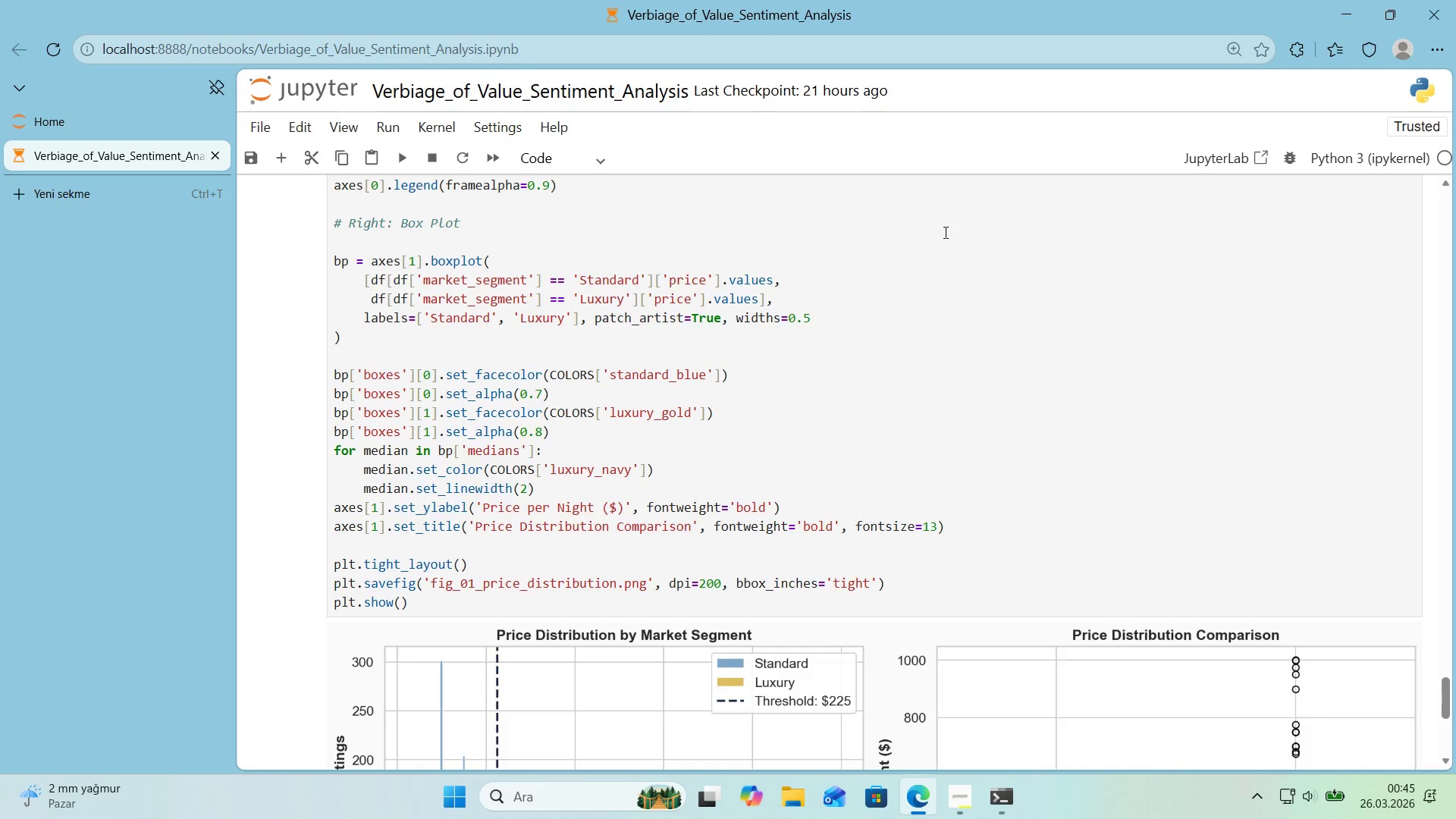 
scroll: coordinate [926, 300], scroll_direction: down, amount: 3.0
 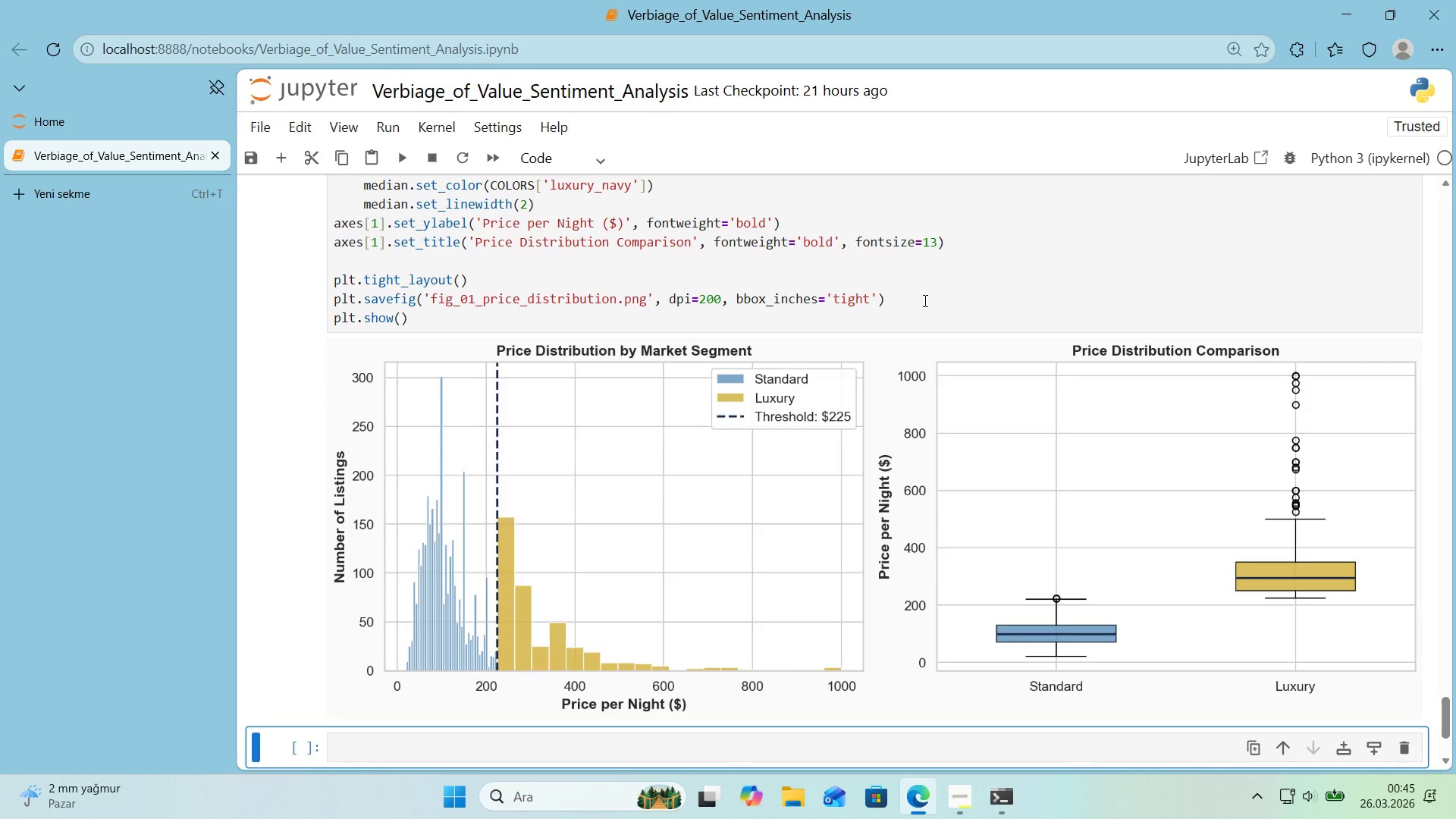 
scroll: coordinate [902, 306], scroll_direction: up, amount: 4.0
 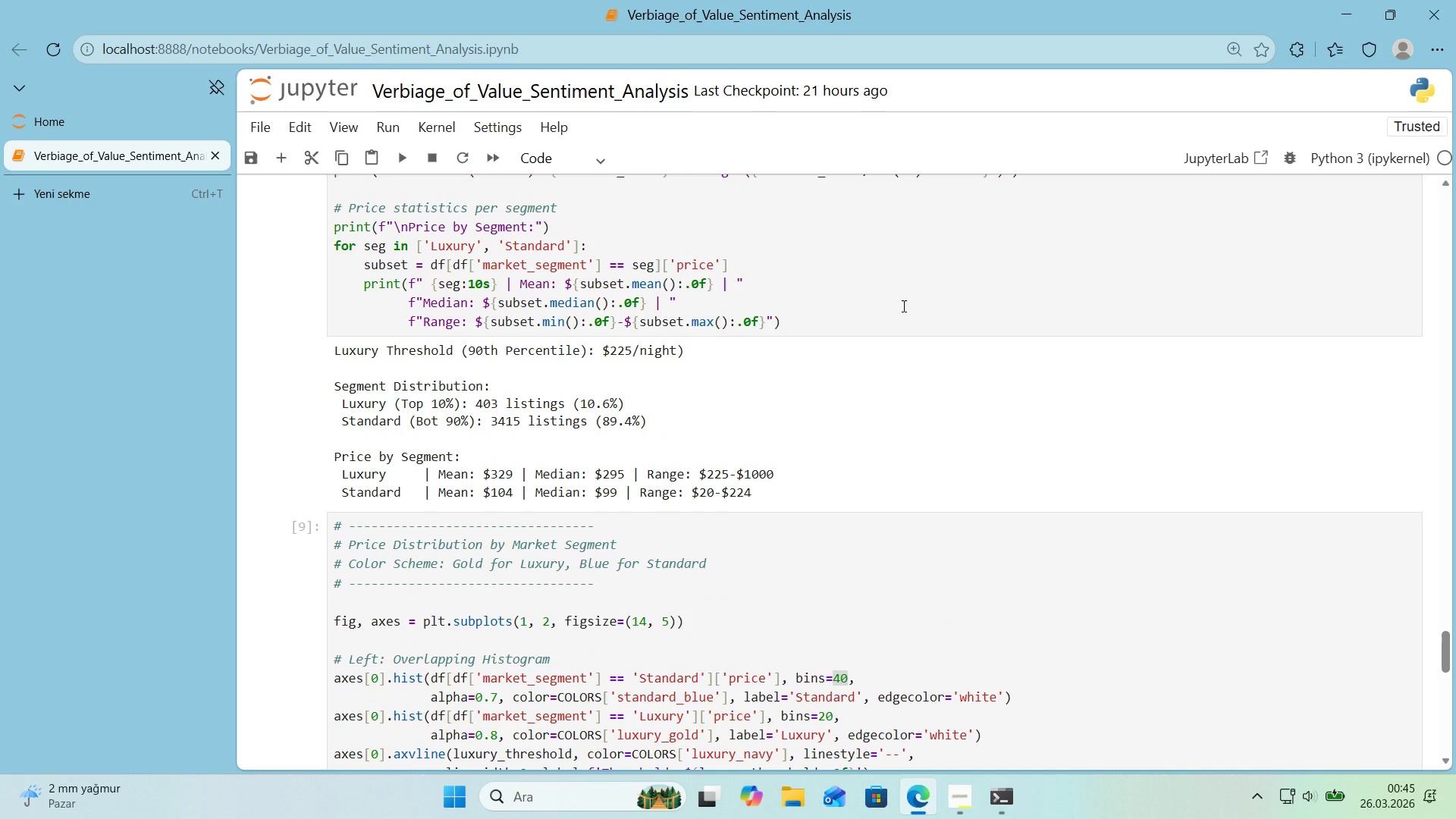 
wait(7.44)
 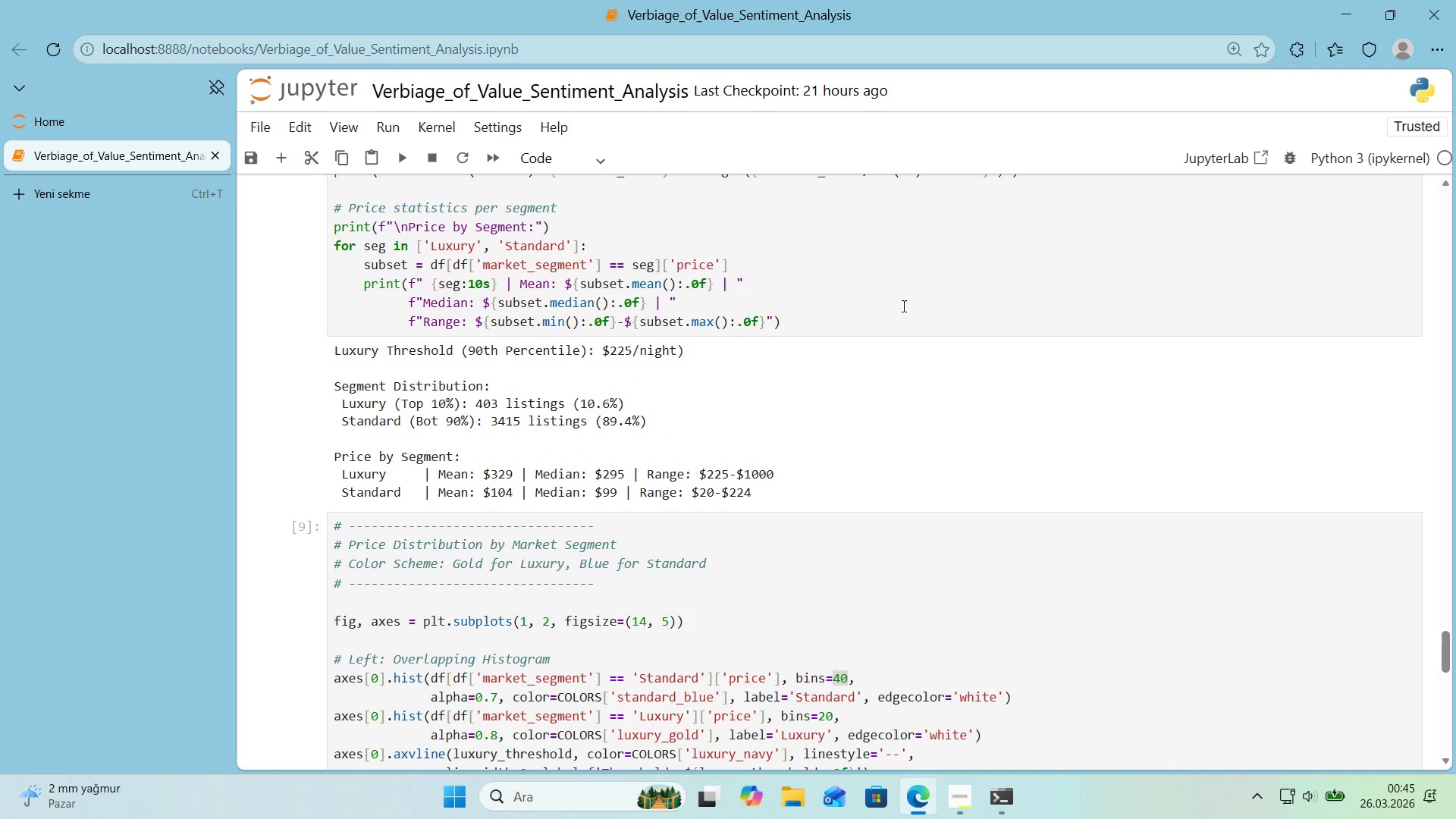 
scroll: coordinate [899, 307], scroll_direction: up, amount: 20.0
 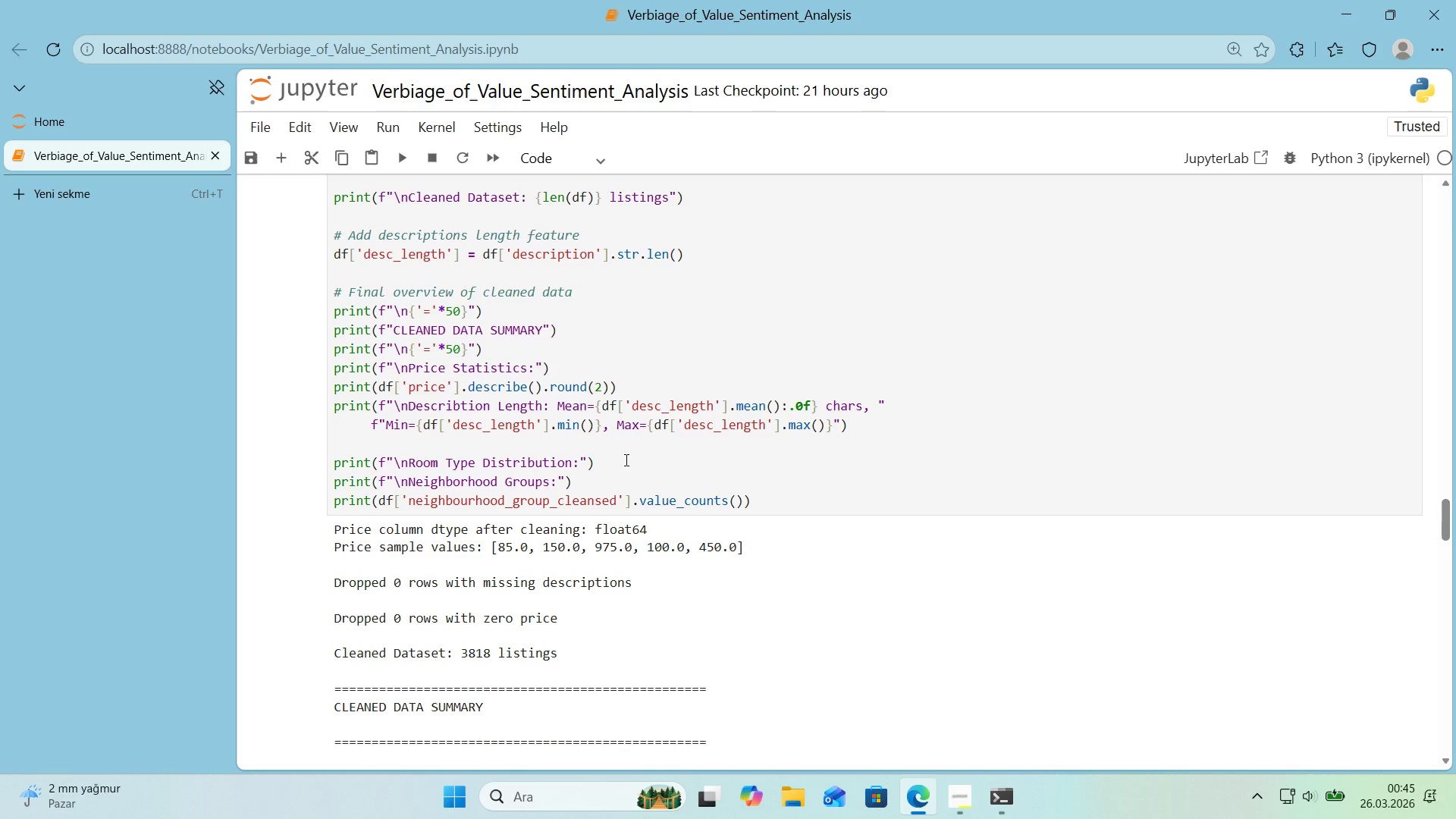 
wait(17.66)
 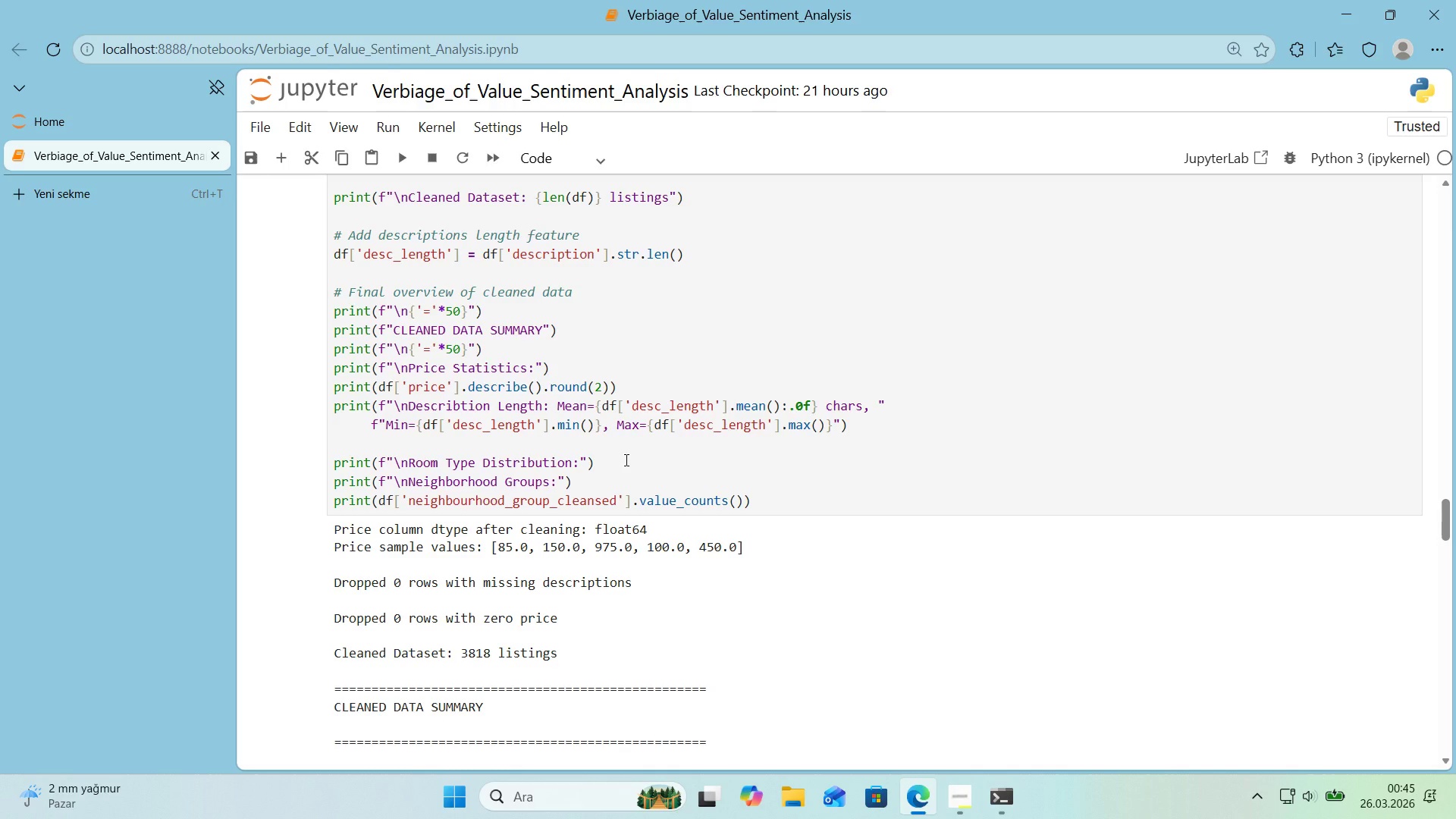 
left_click([625, 460])
 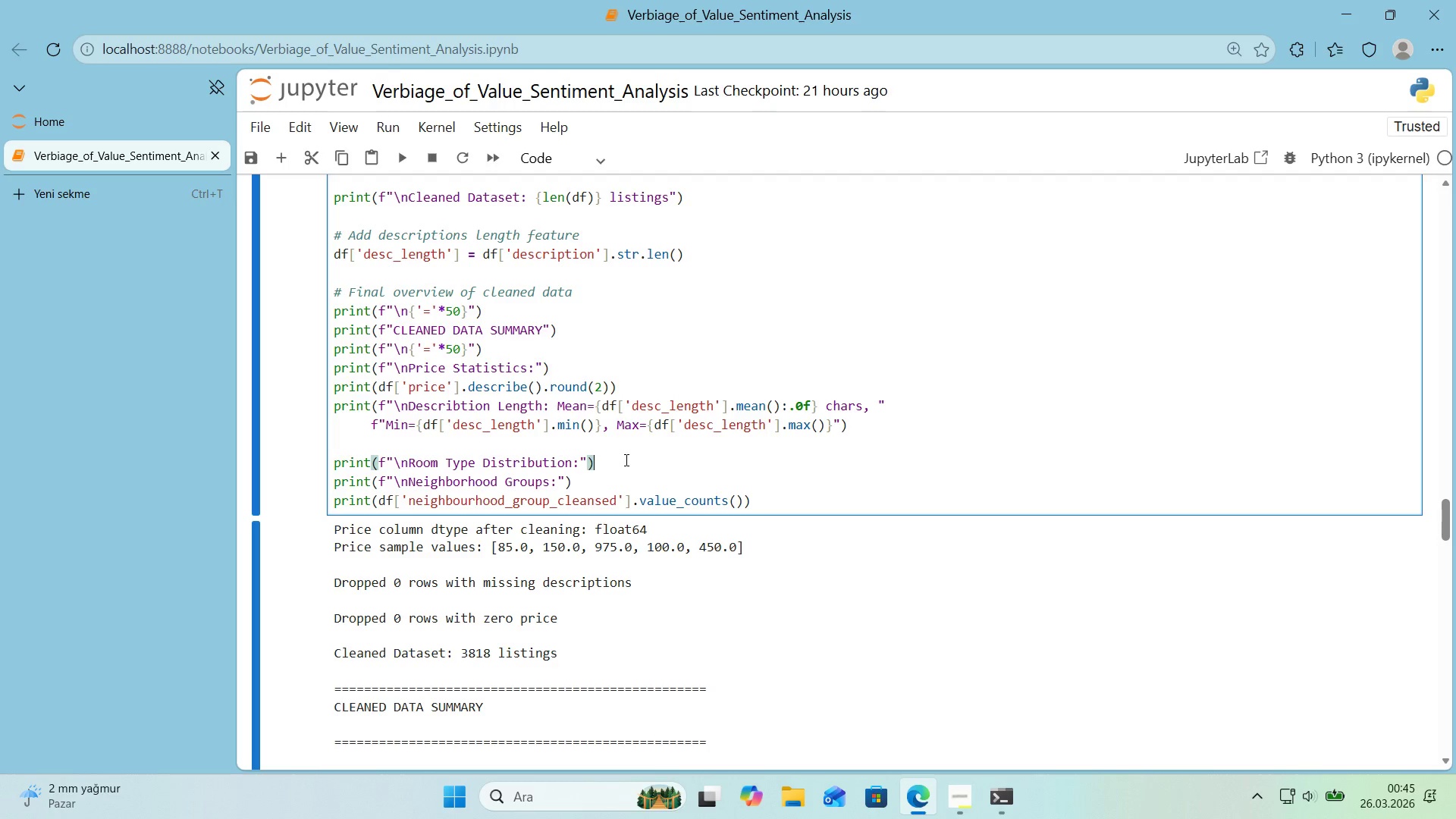 
key(Enter)
 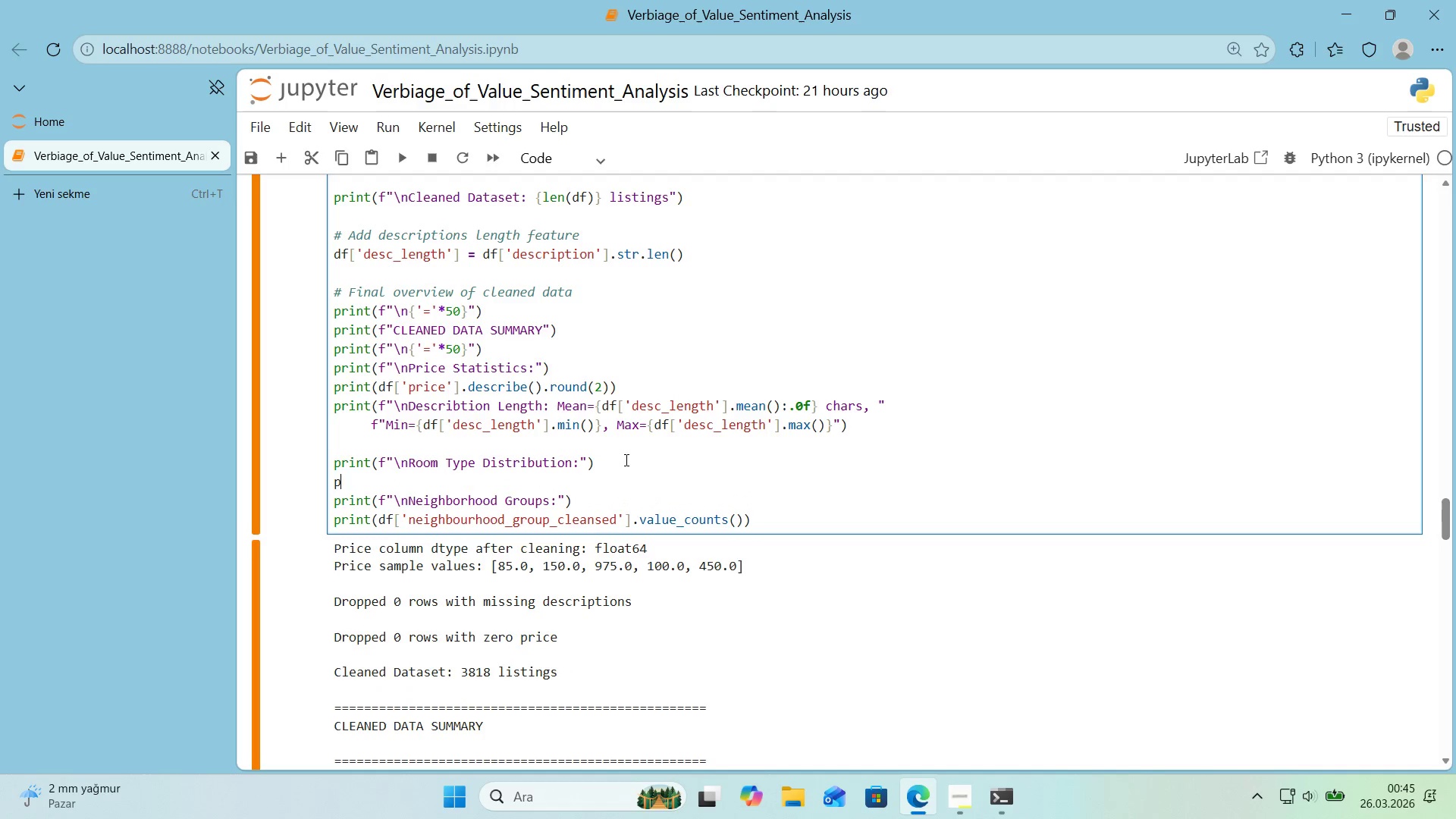 
type(pr'nt*()
 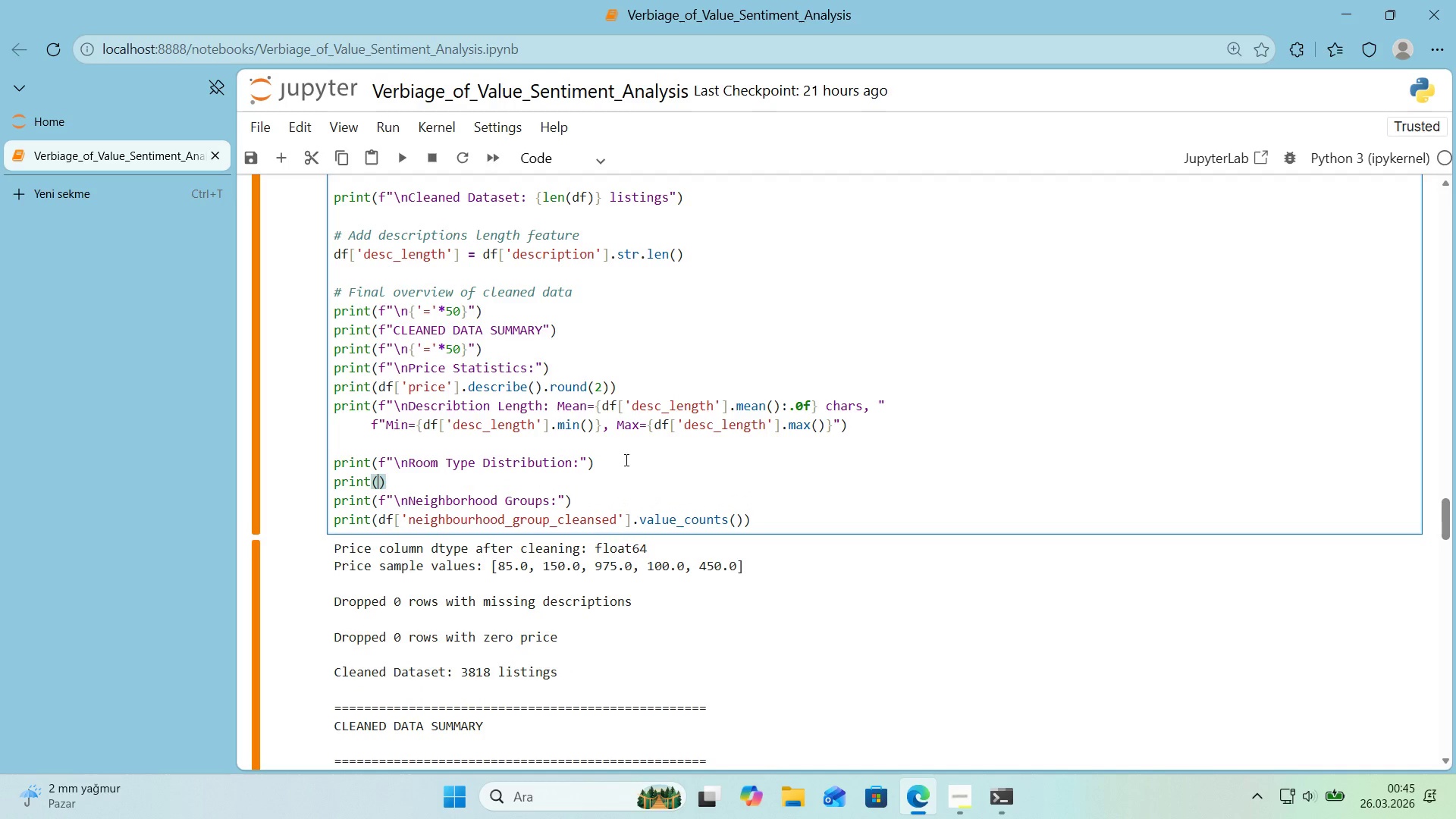 
 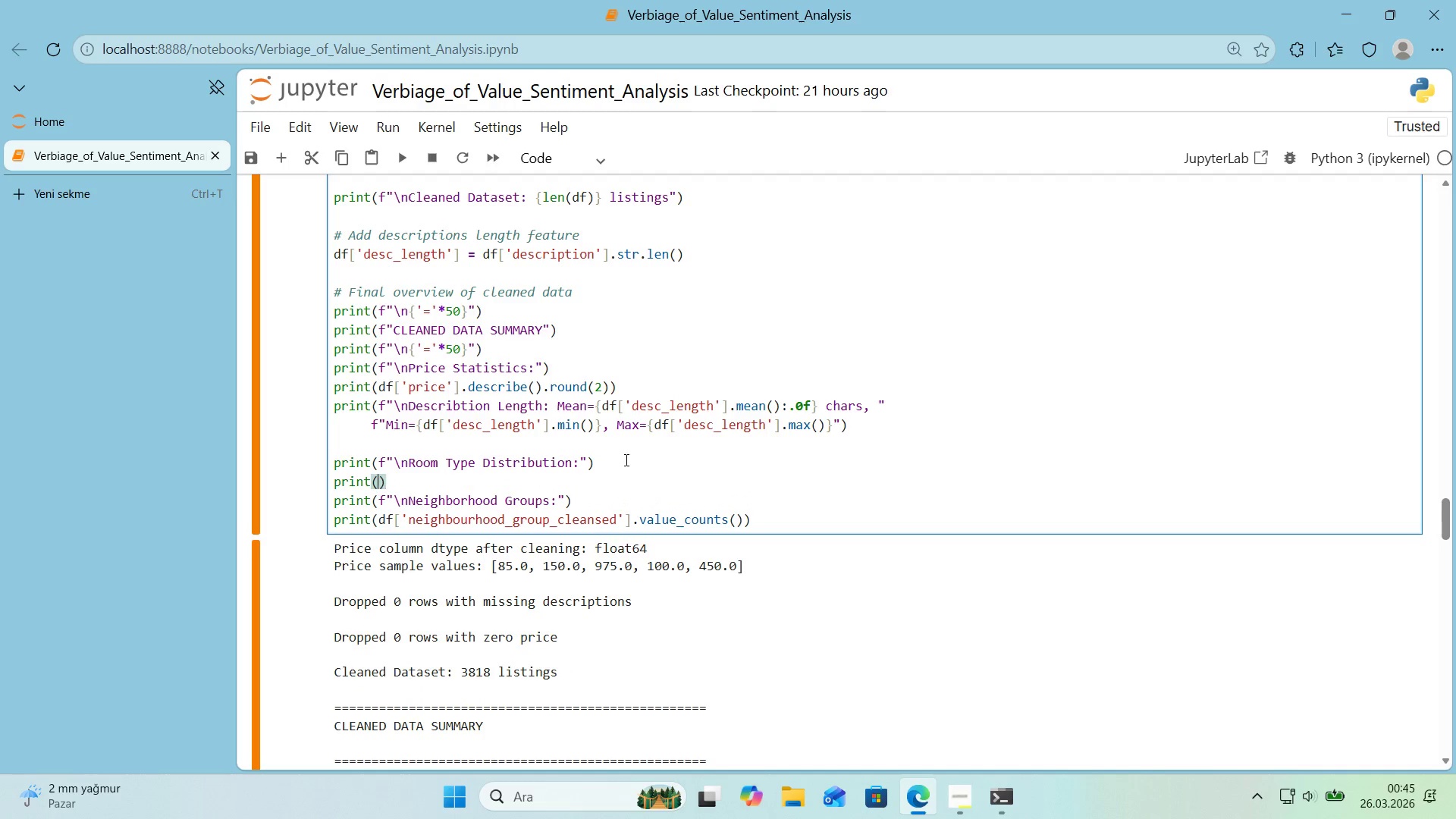 
key(ArrowLeft)
 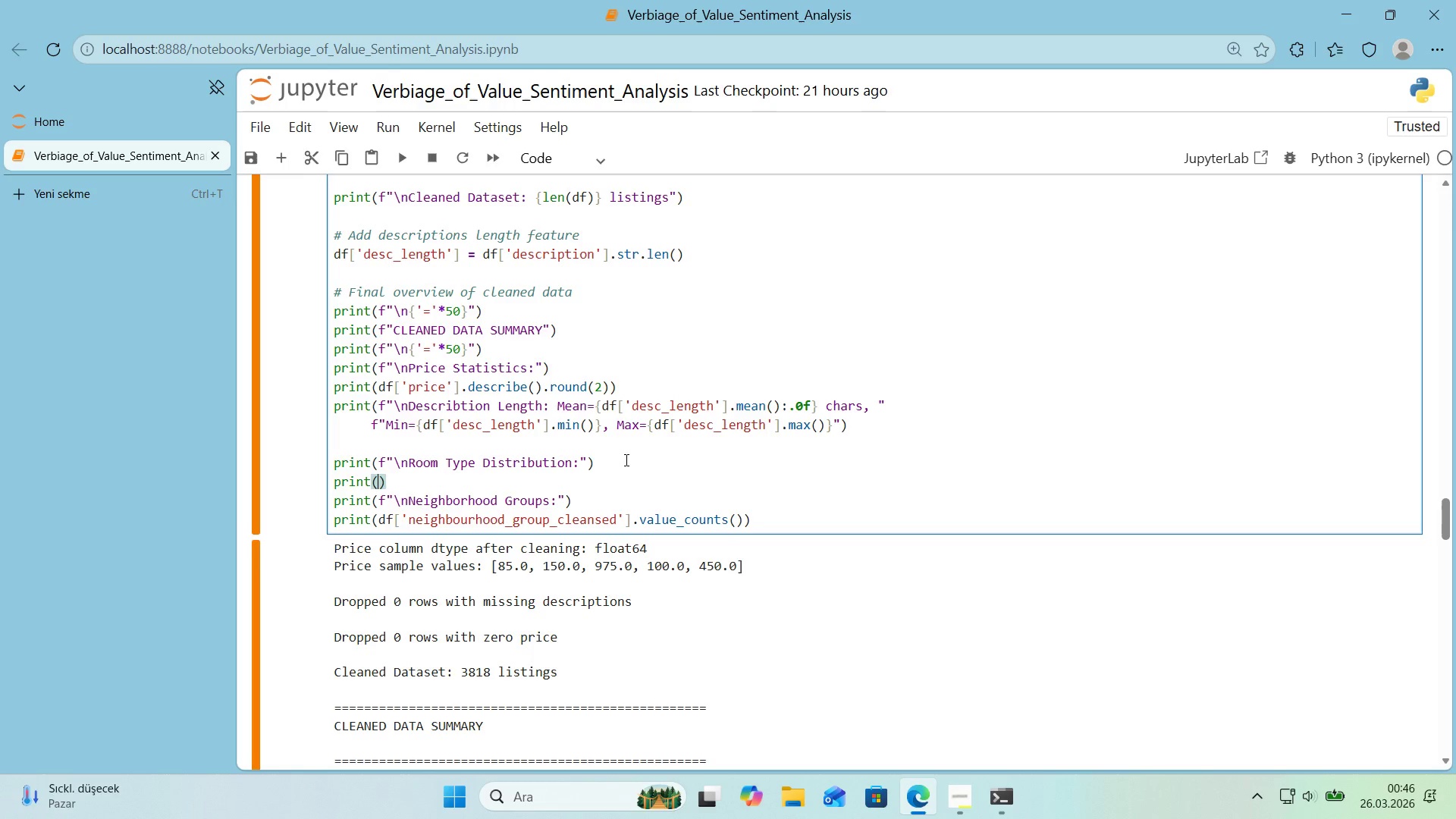 
wait(6.91)
 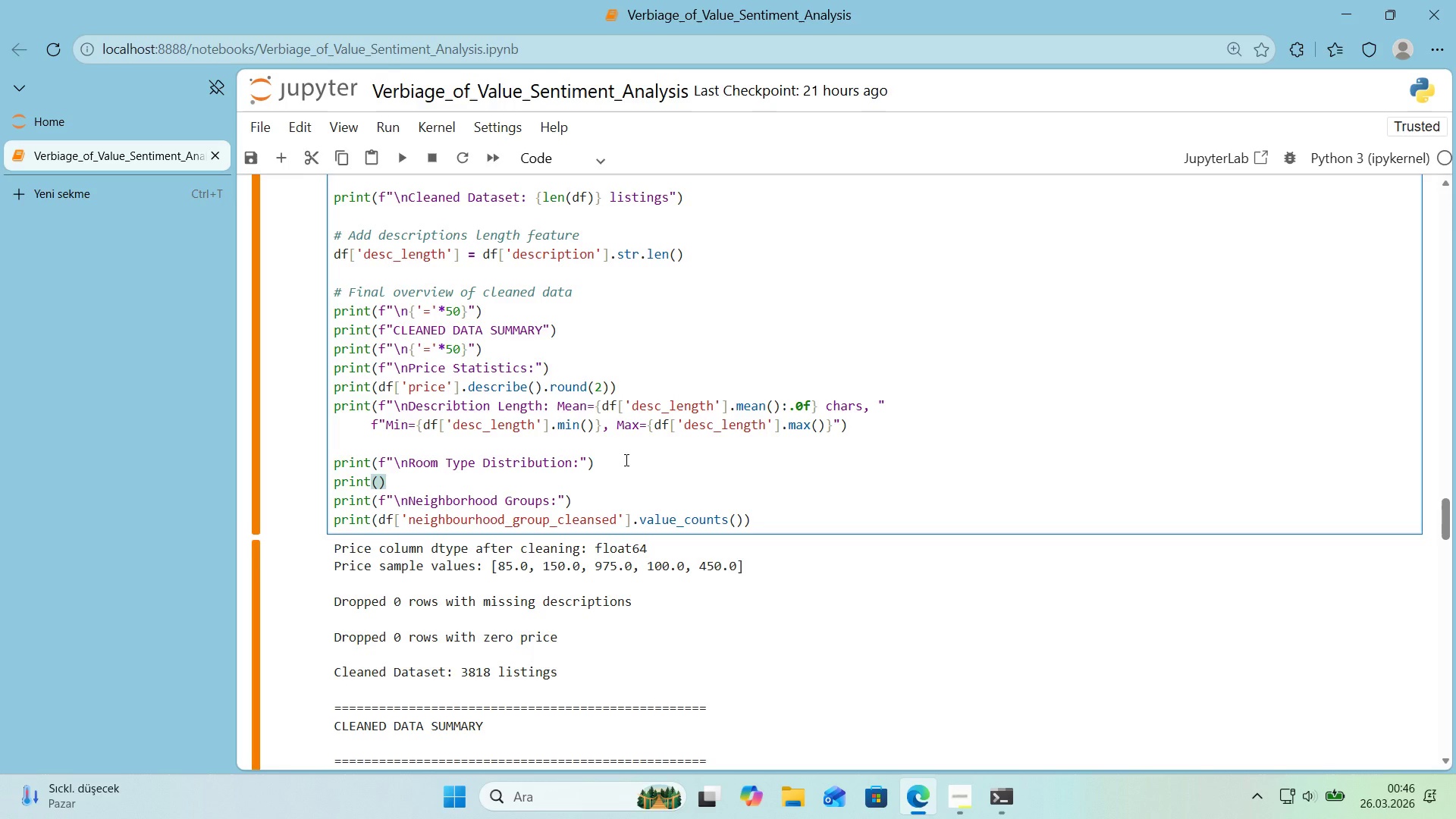 
type(*()
 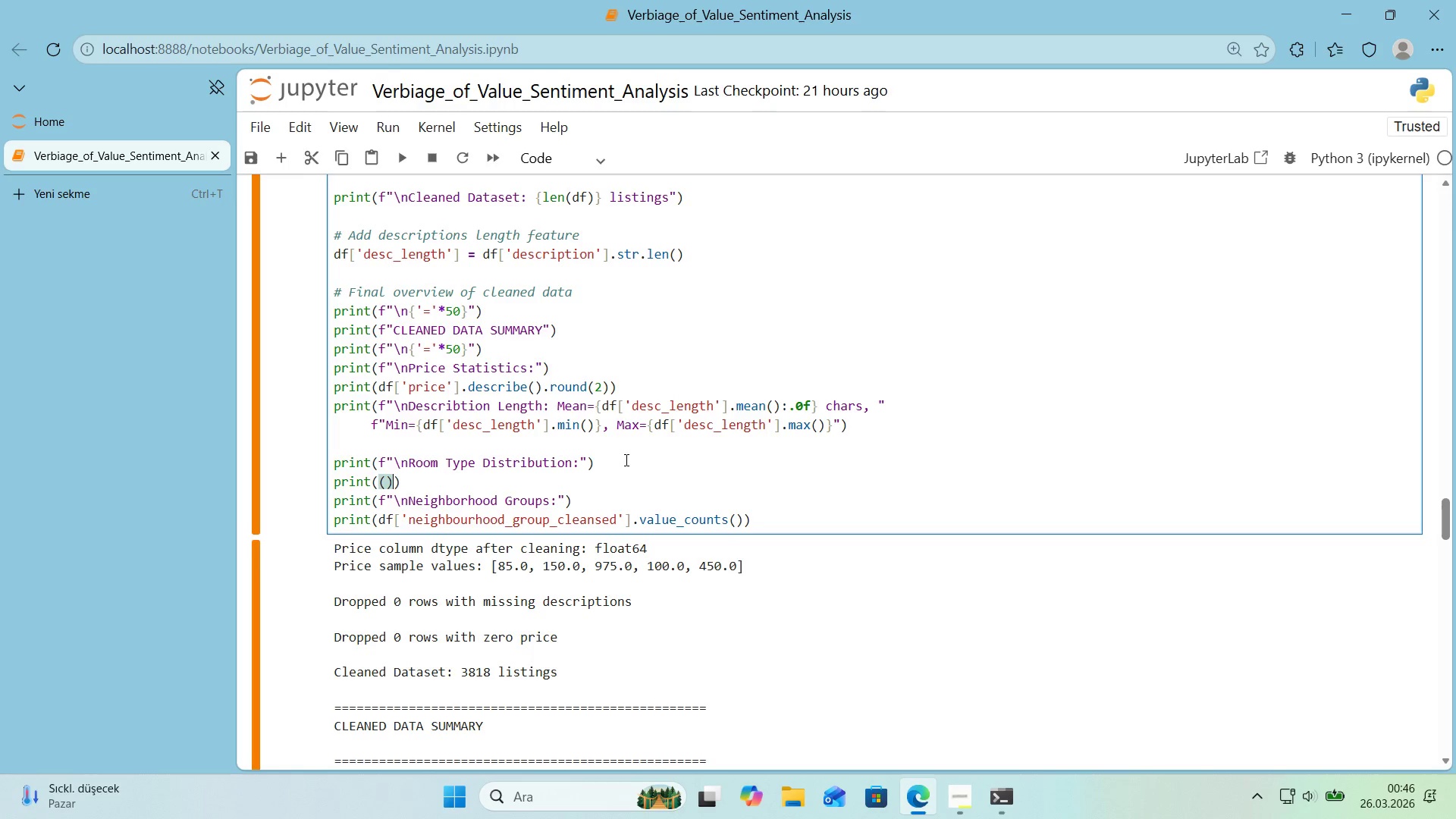 
key(ArrowLeft)
 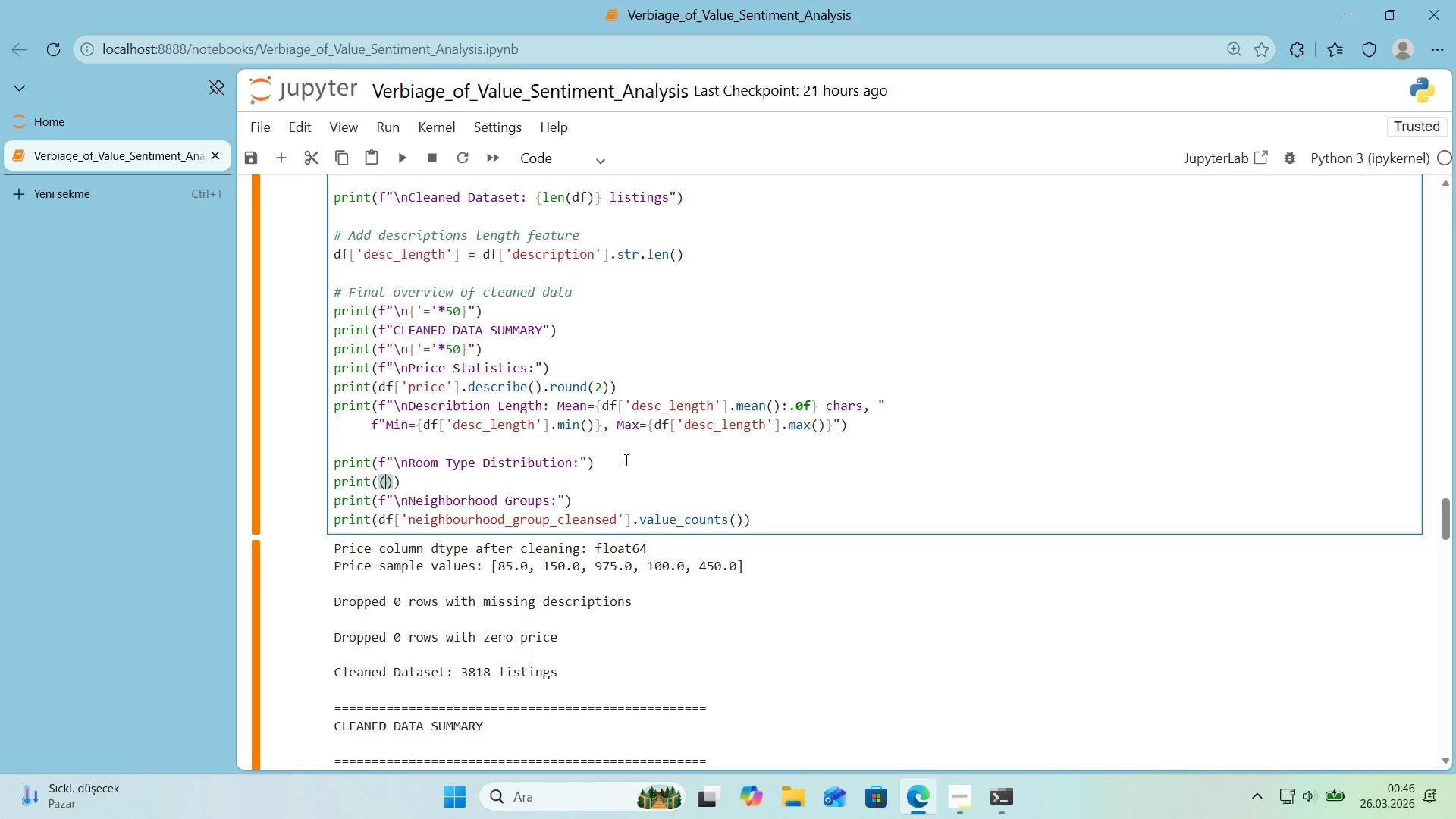 
key(ArrowRight)
 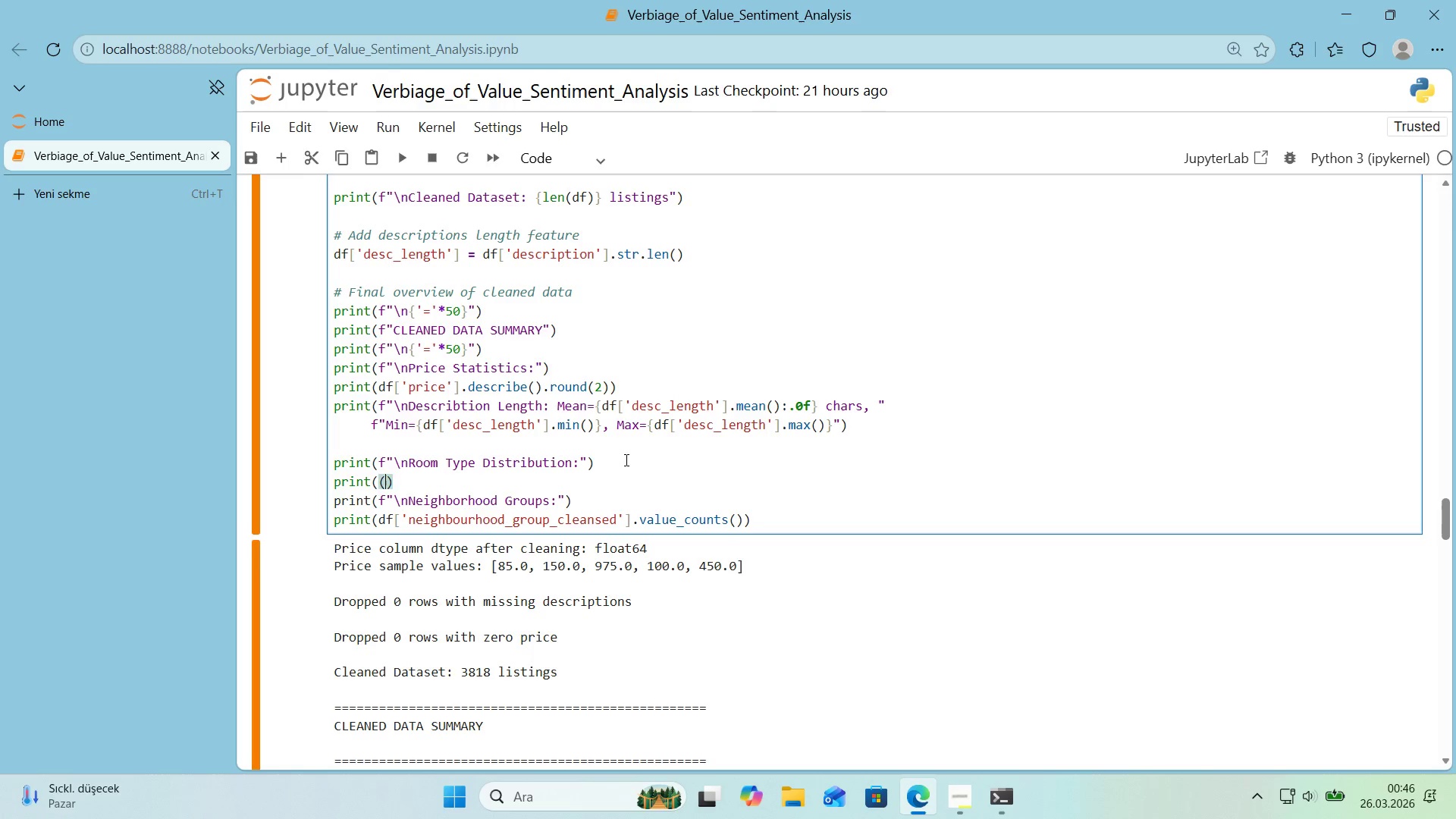 
key(Backspace)
key(Backspace)
type(df)
 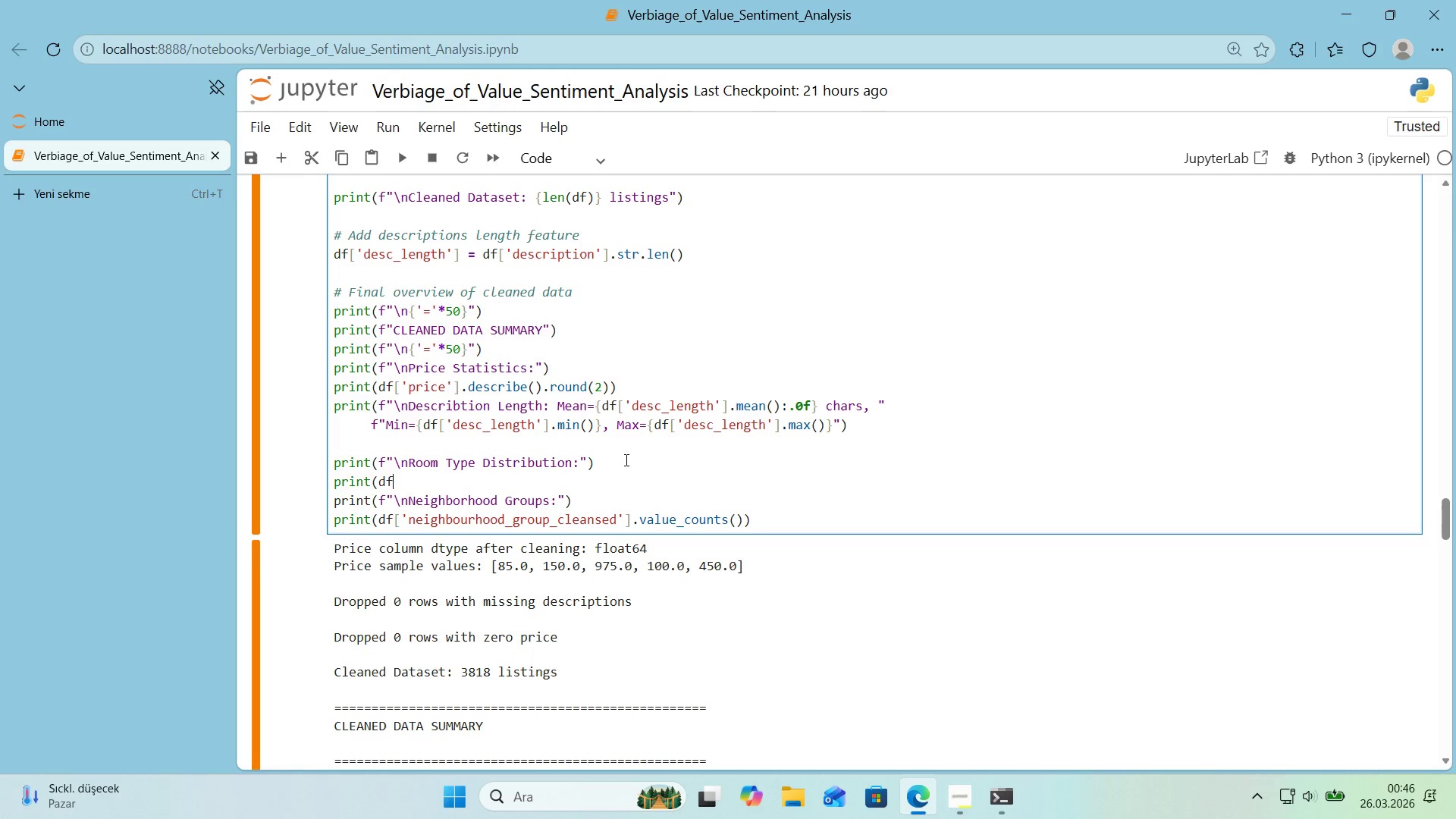 
key(Alt+Control+8)
 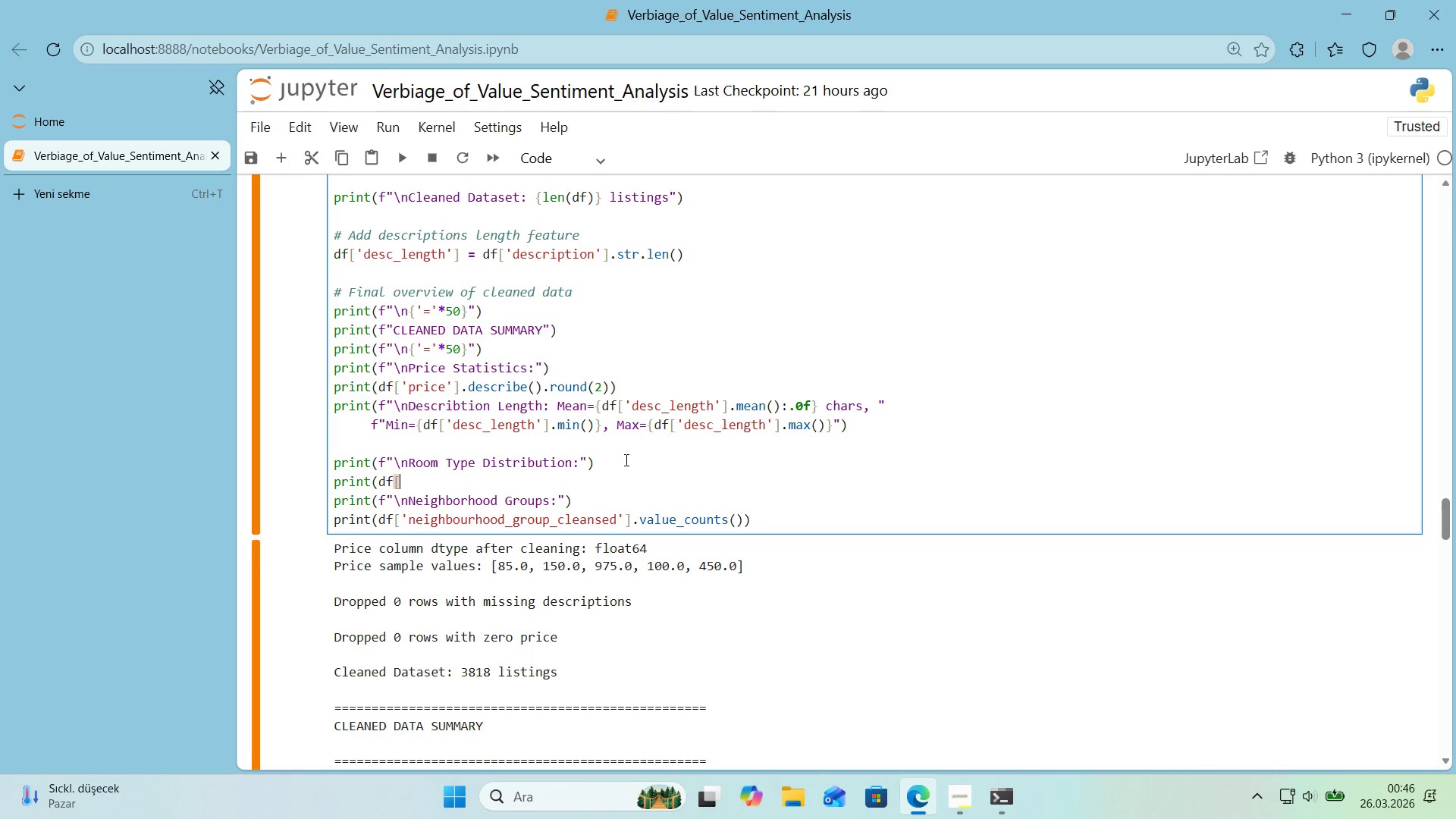 
key(Alt+Control+9)
 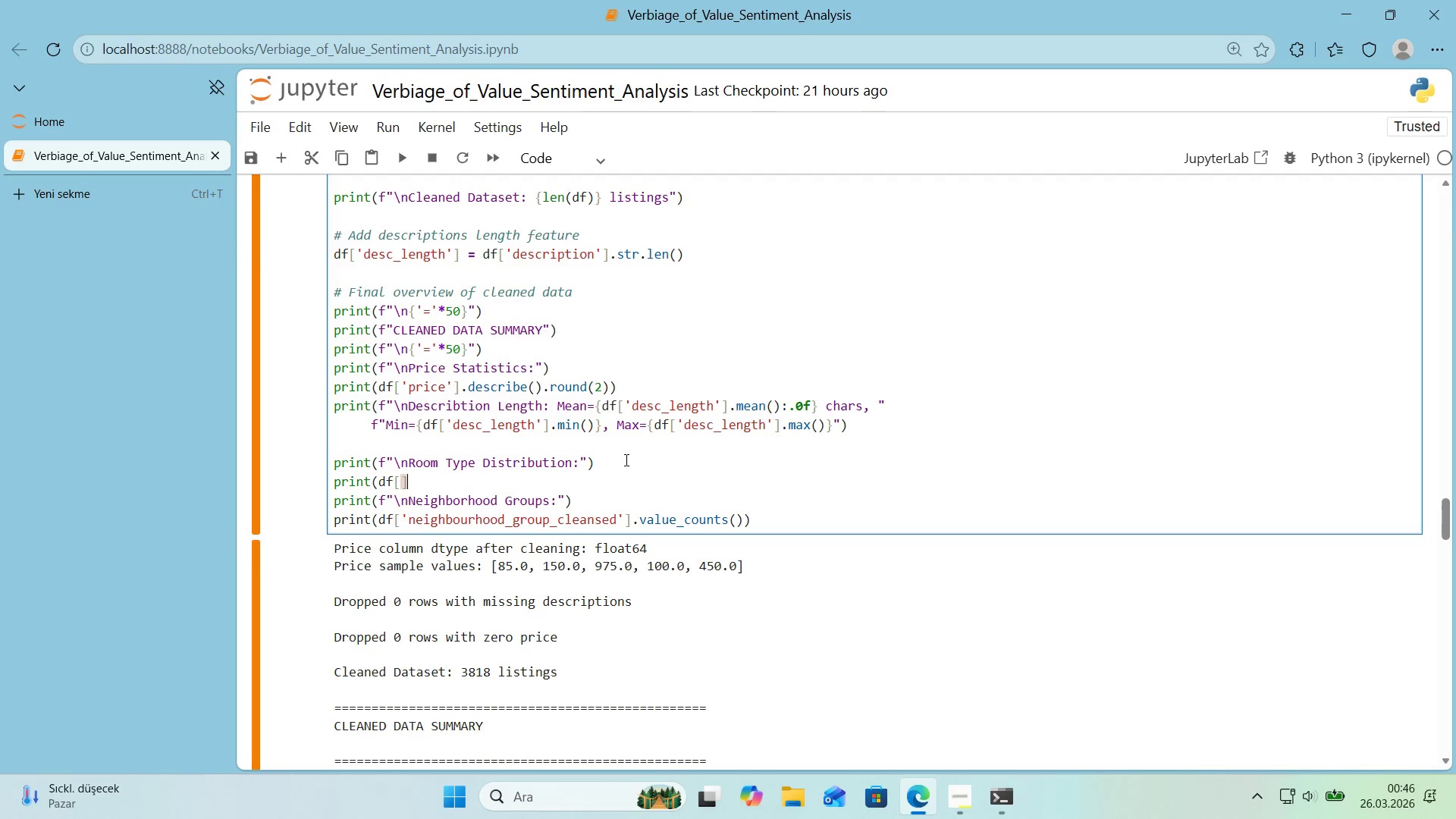 
key(ArrowLeft)
 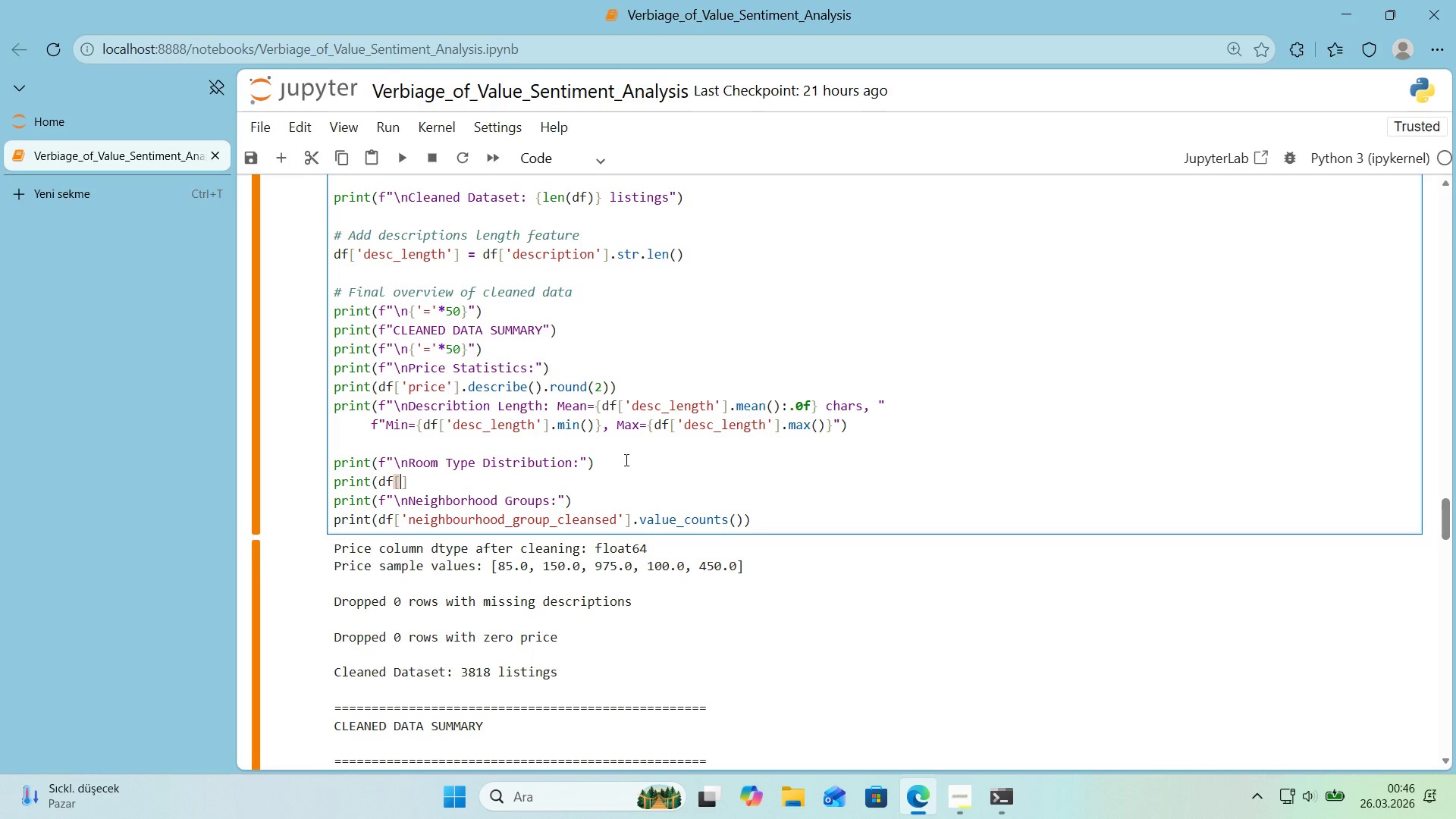 
key(Shift+ShiftRight)
 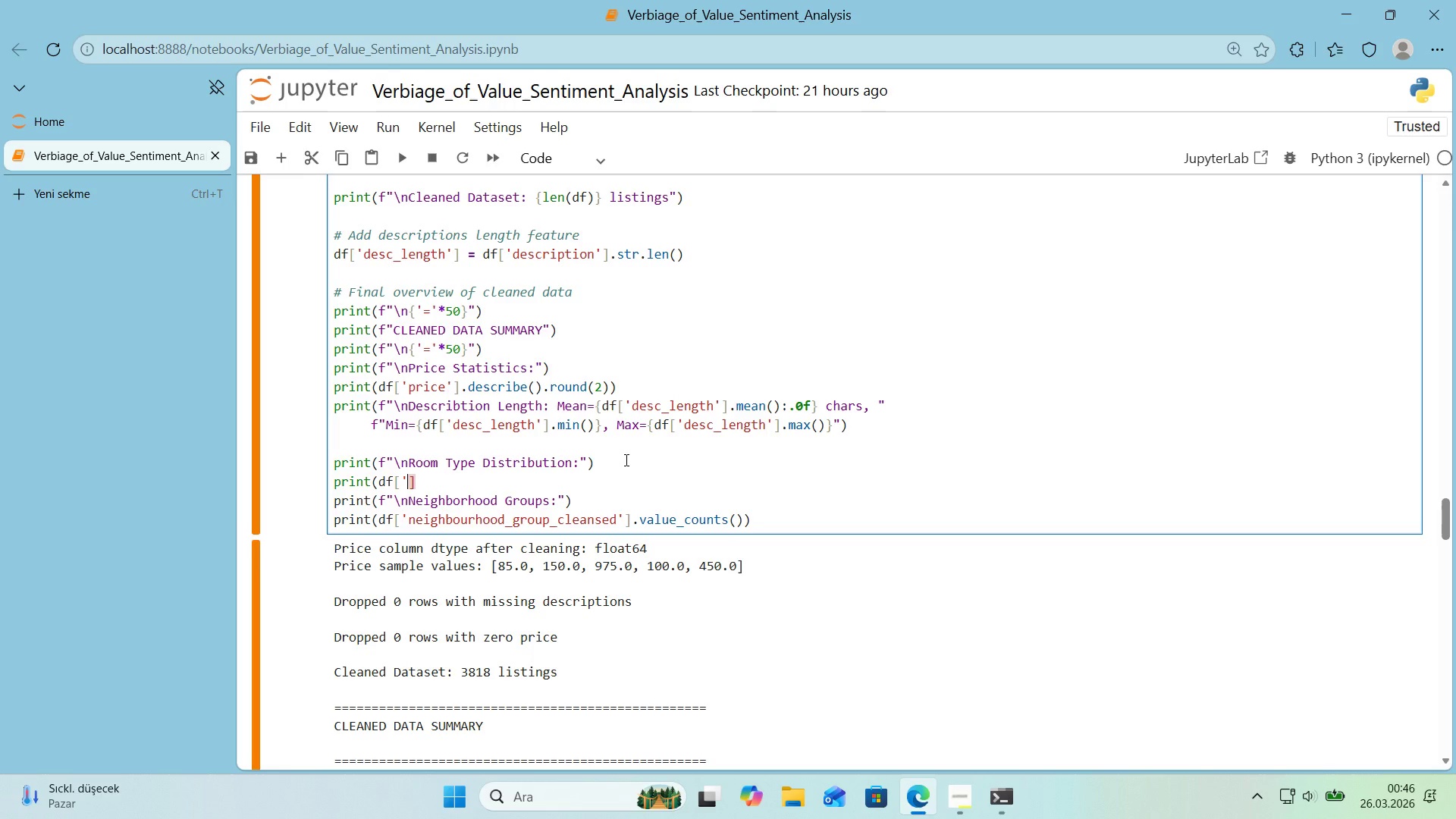 
key(Shift+2)
 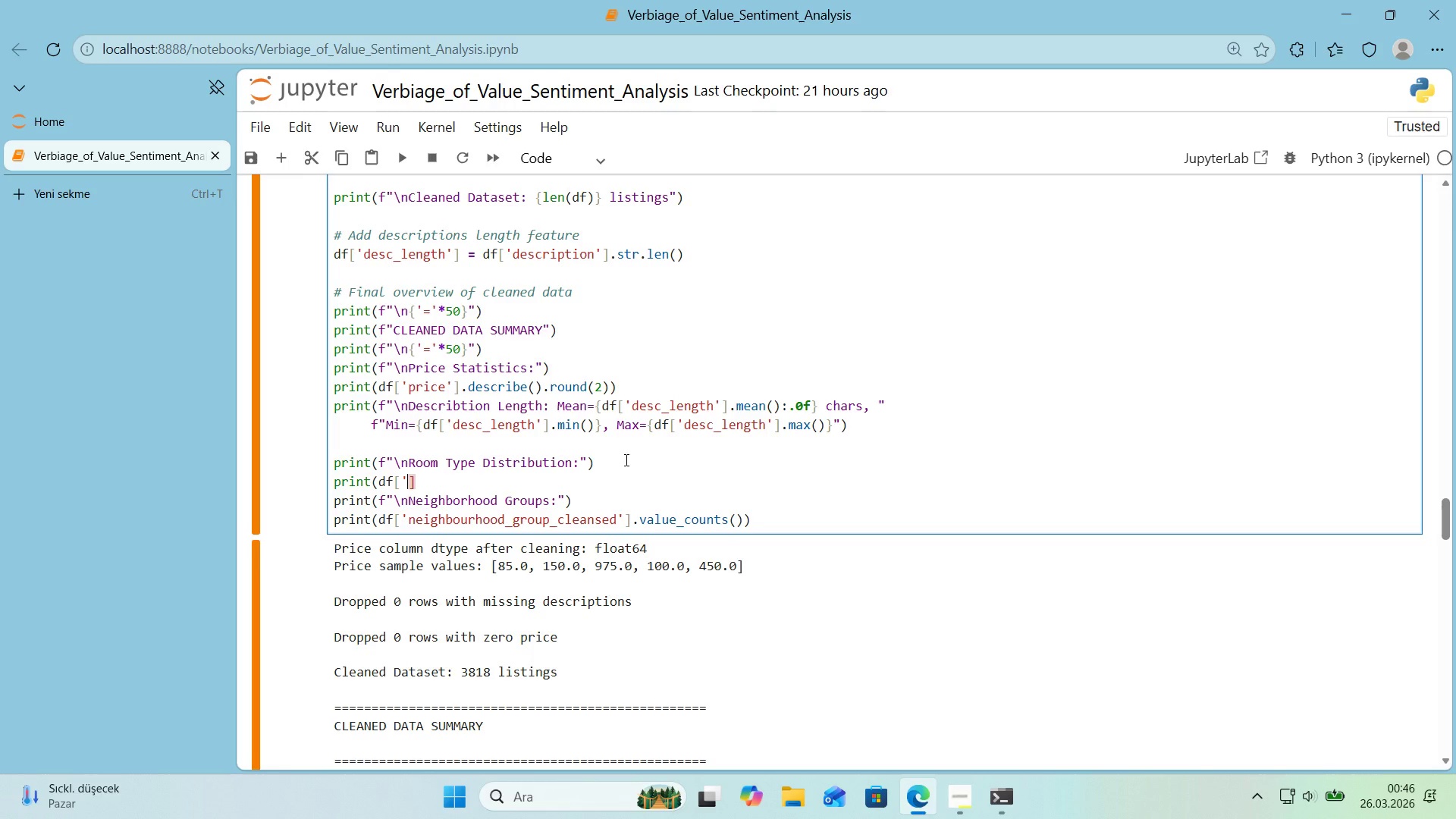 
key(Shift+ShiftRight)
 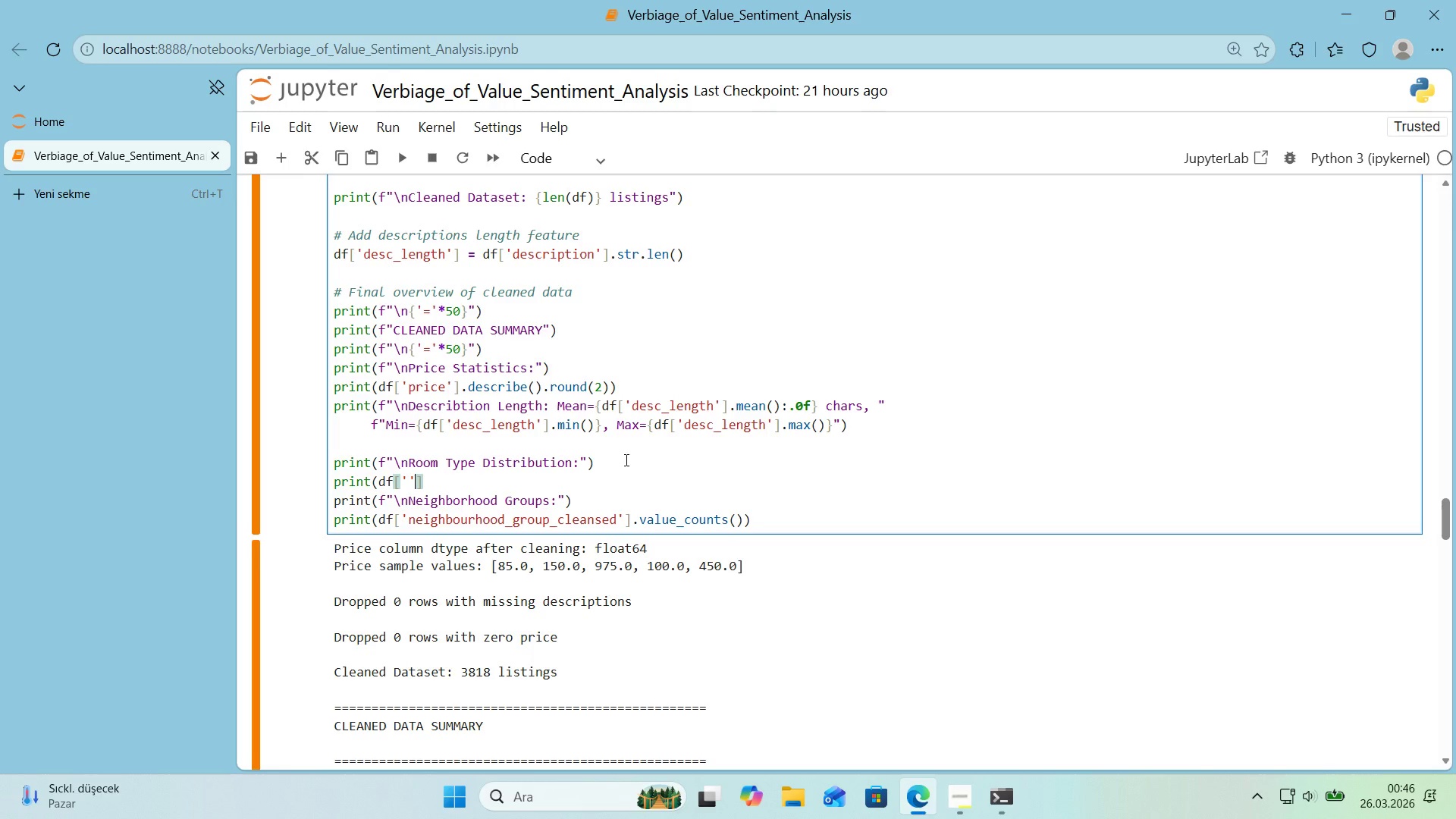 
key(Shift+2)
 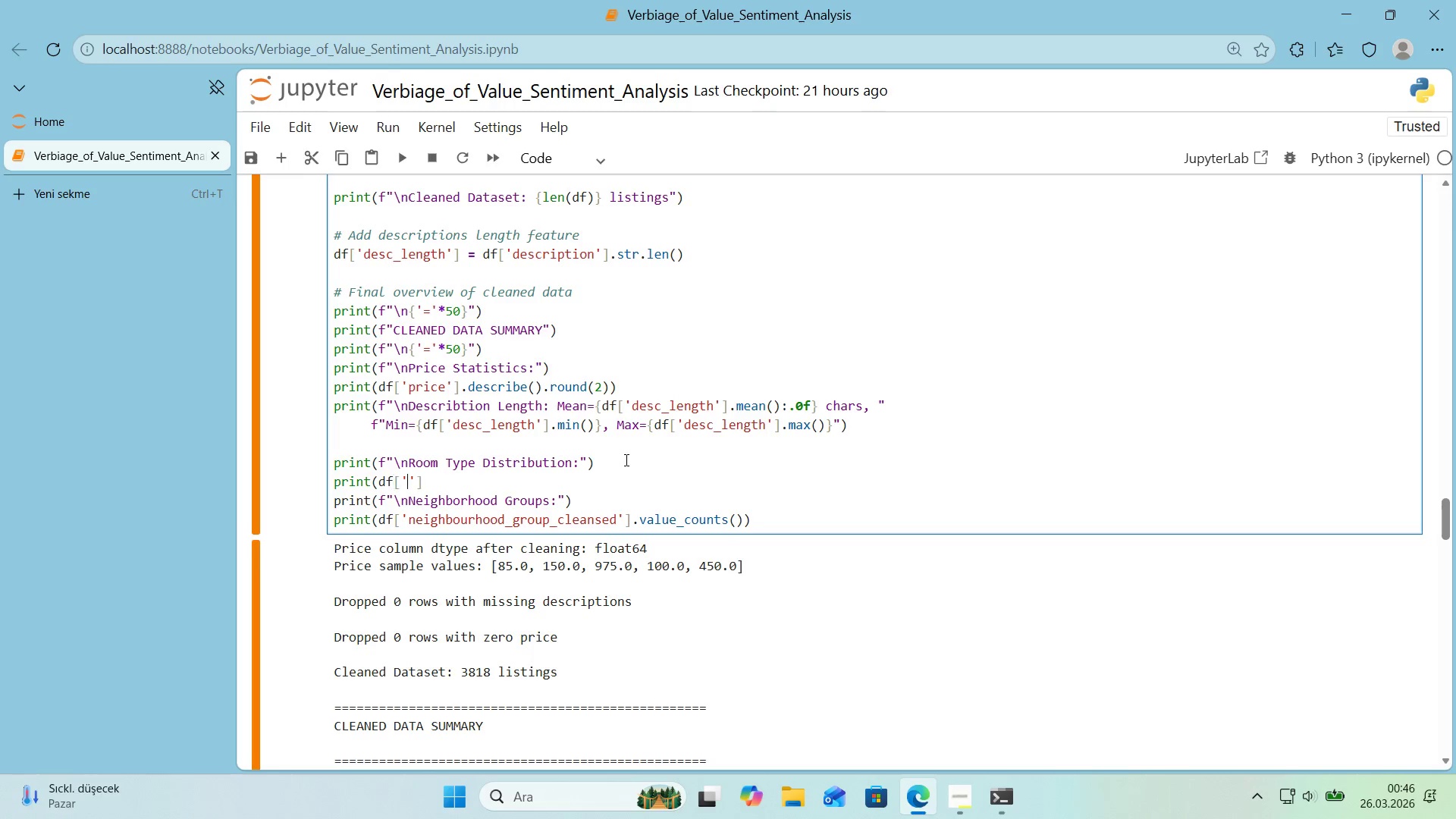 
key(ArrowLeft)
 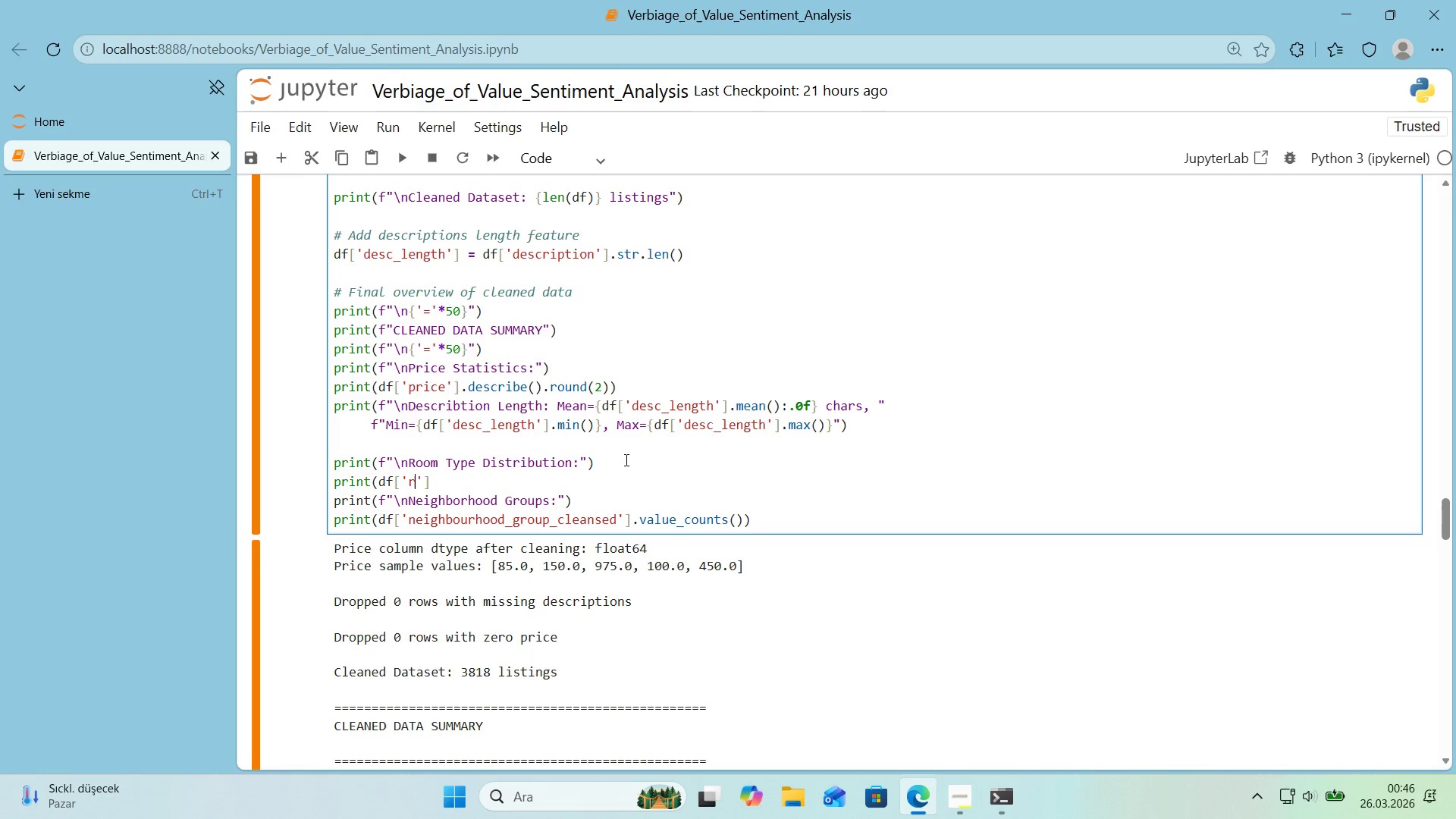 
type(room_type)
 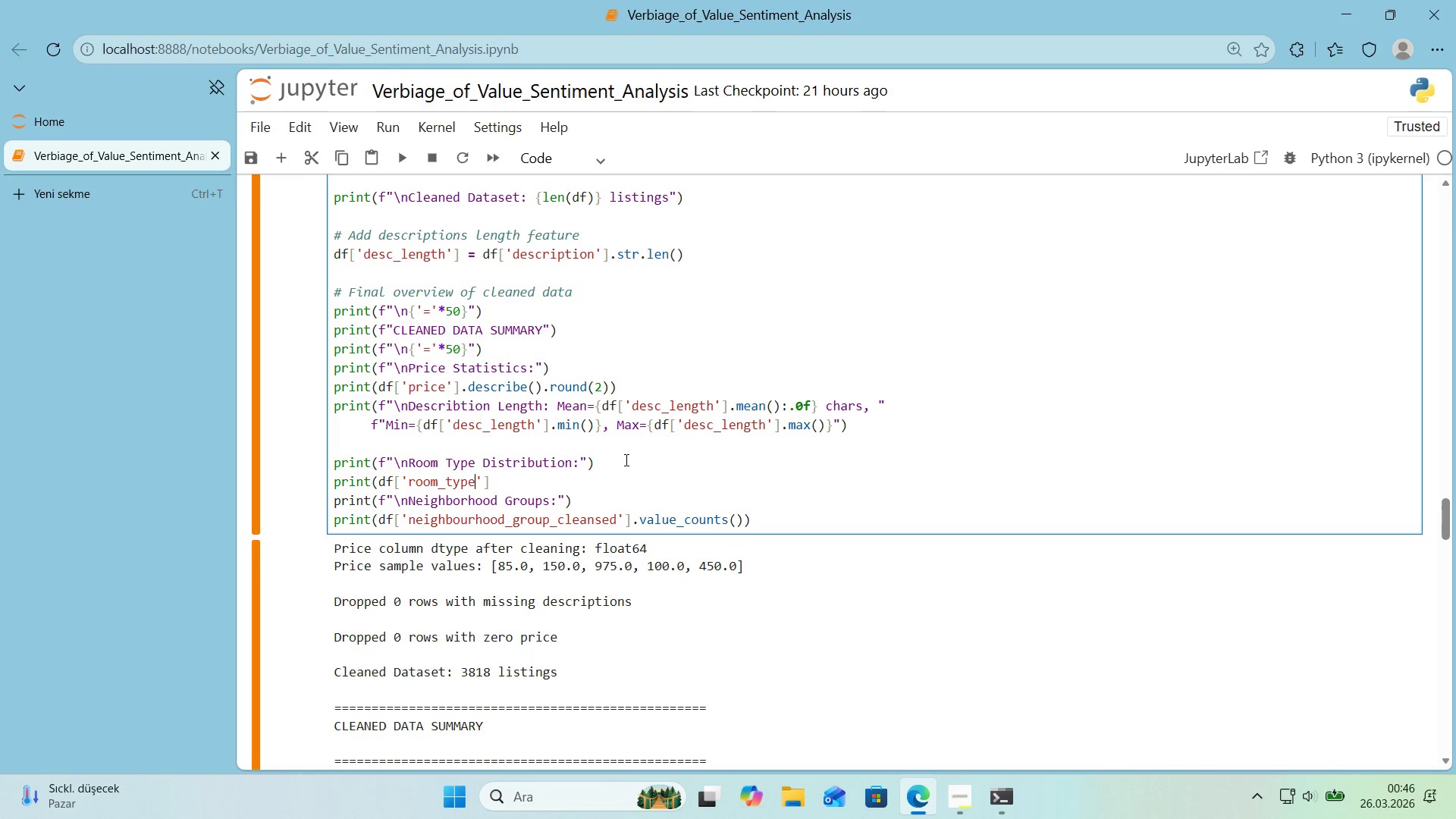 
key(ArrowRight)
 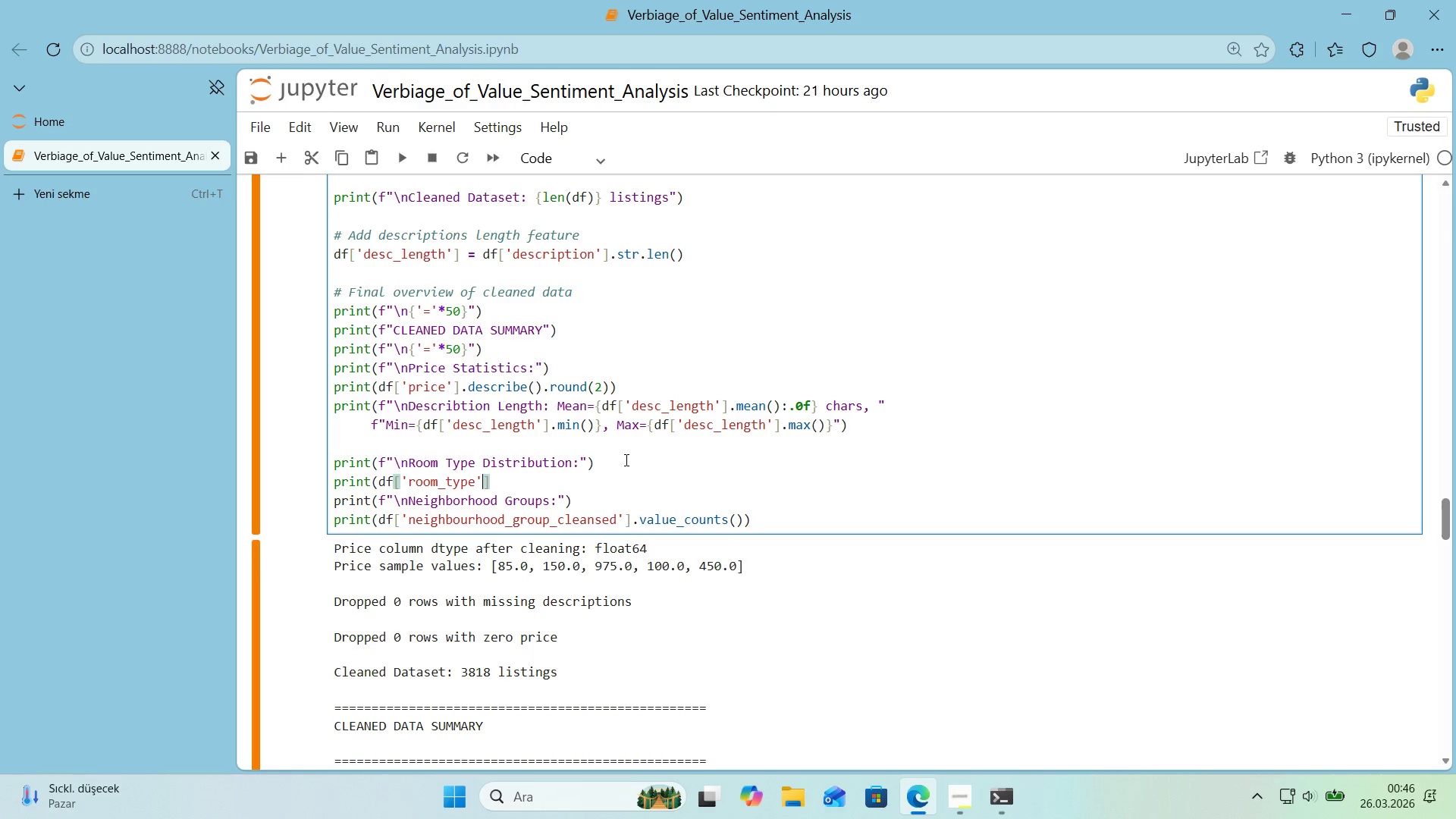 
type(.value_counts*()
 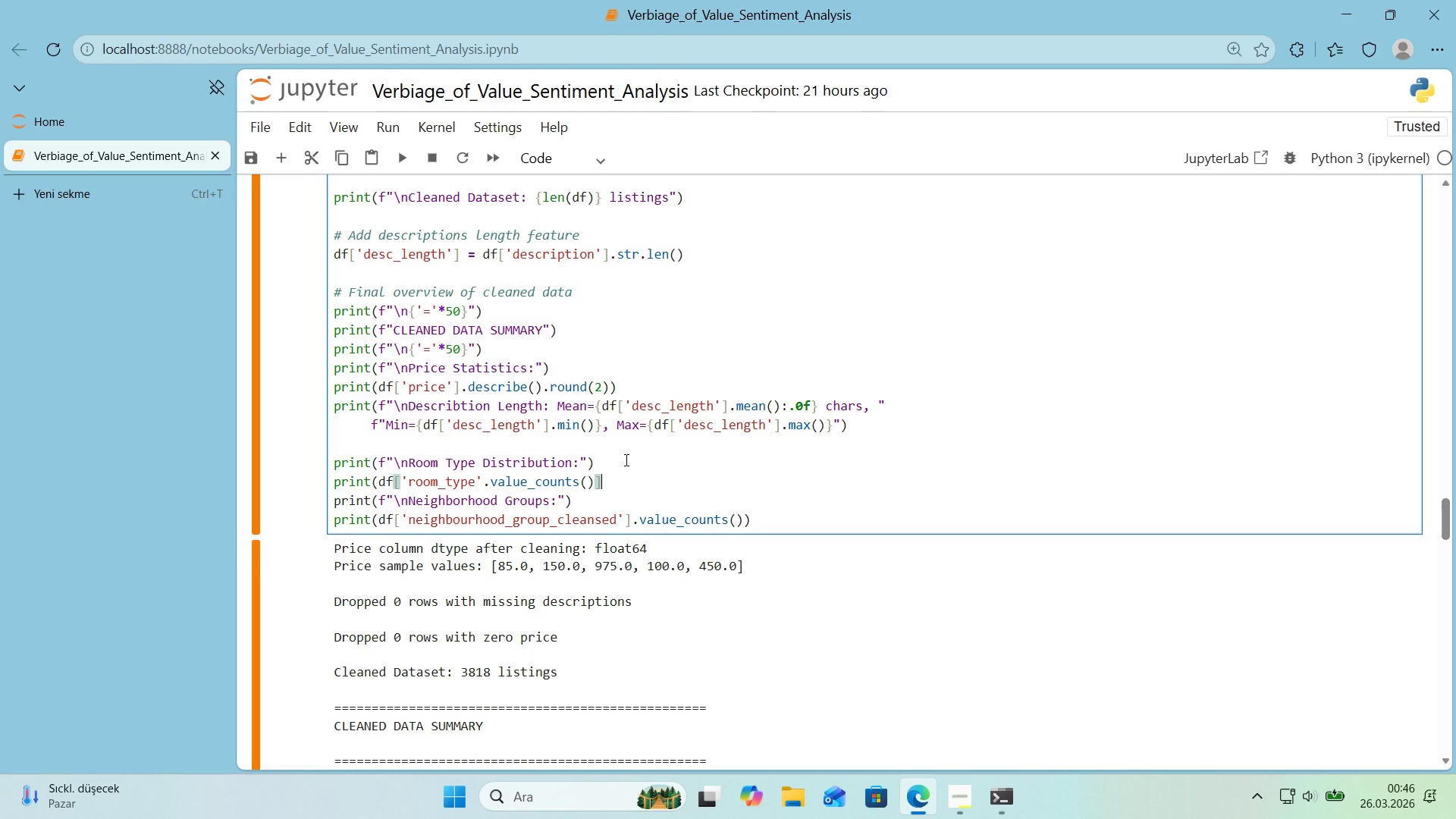 
 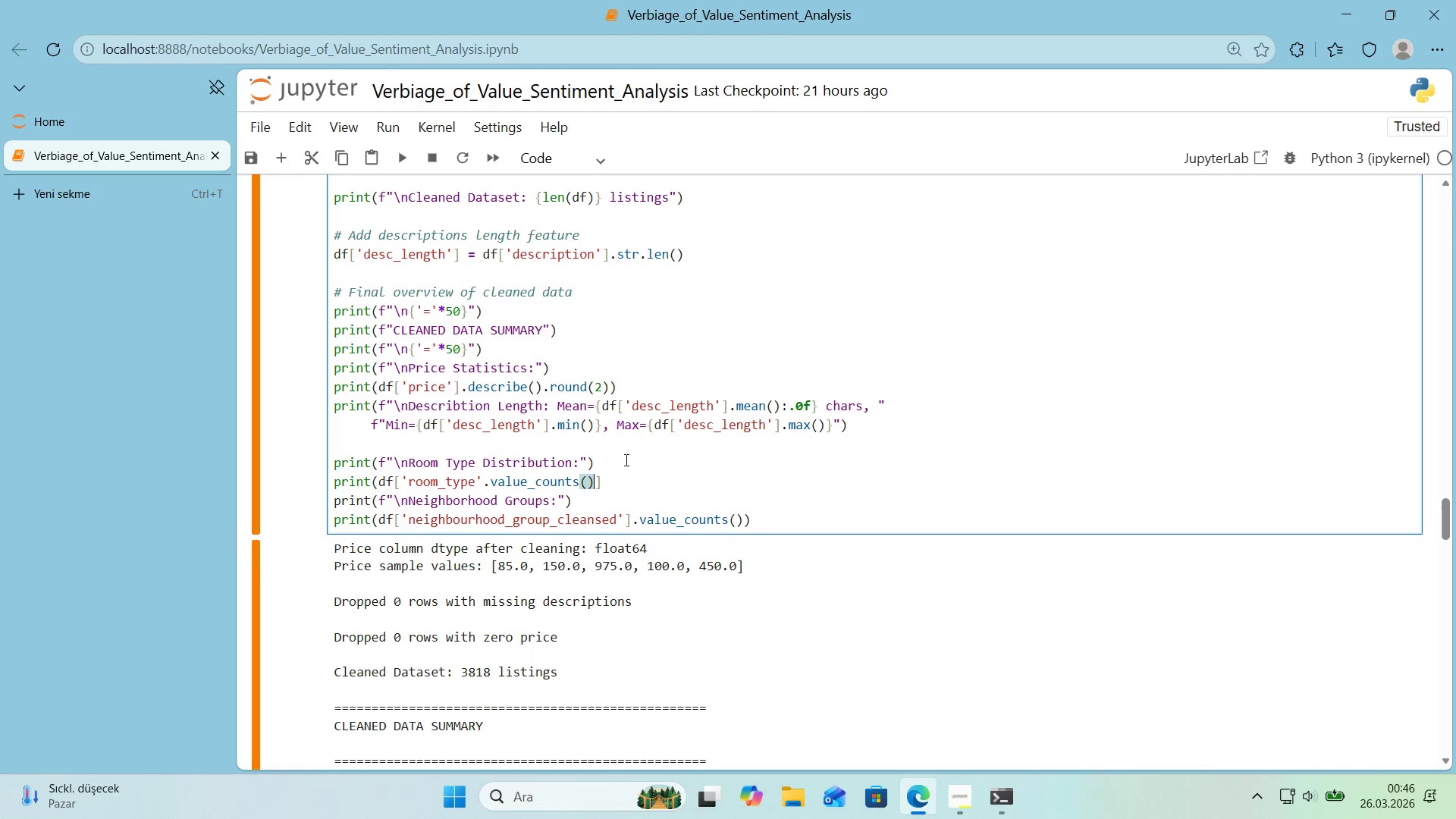 
key(ArrowRight)
 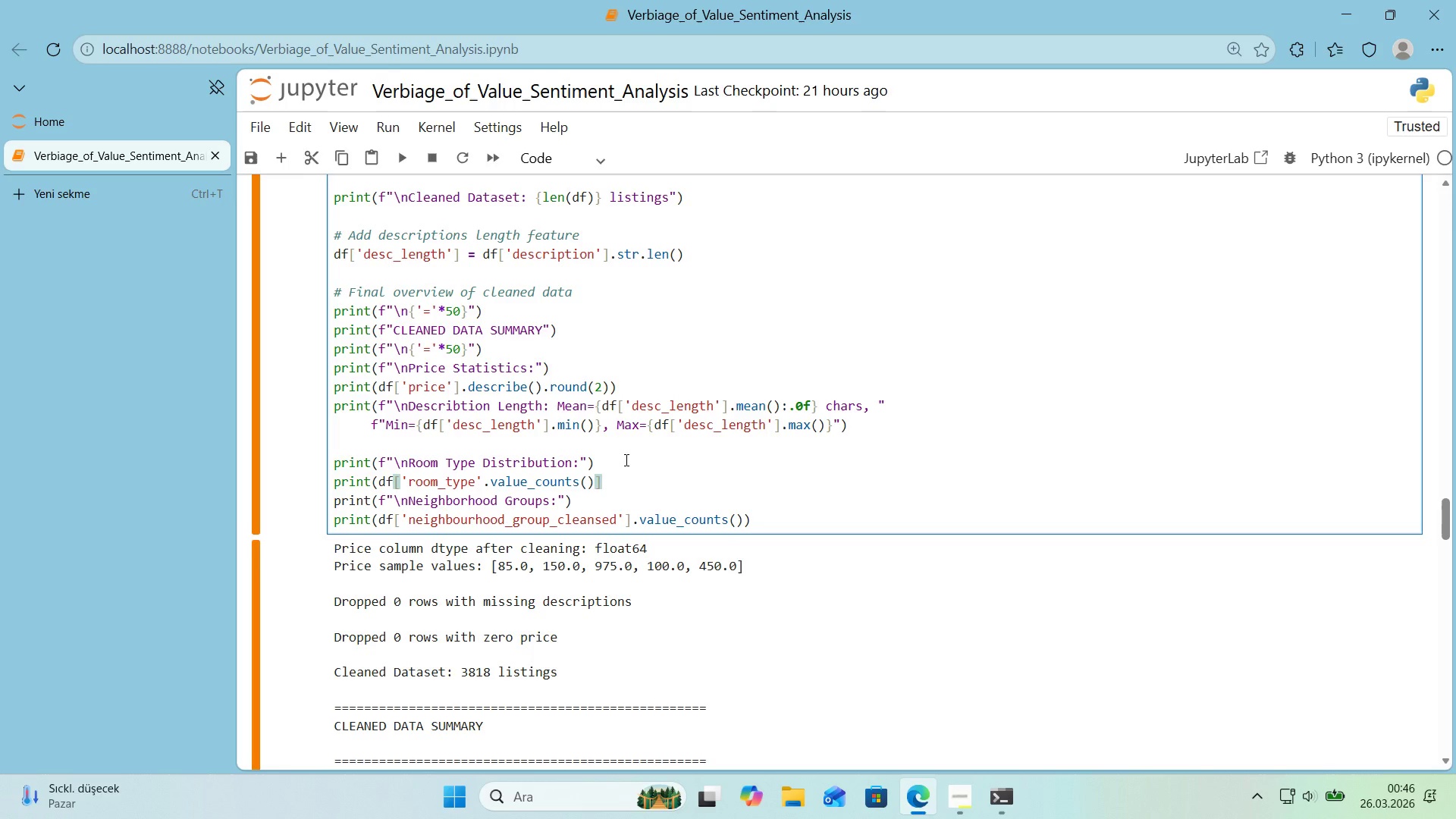 
hold_key(key=ShiftLeft, duration=2.88)
 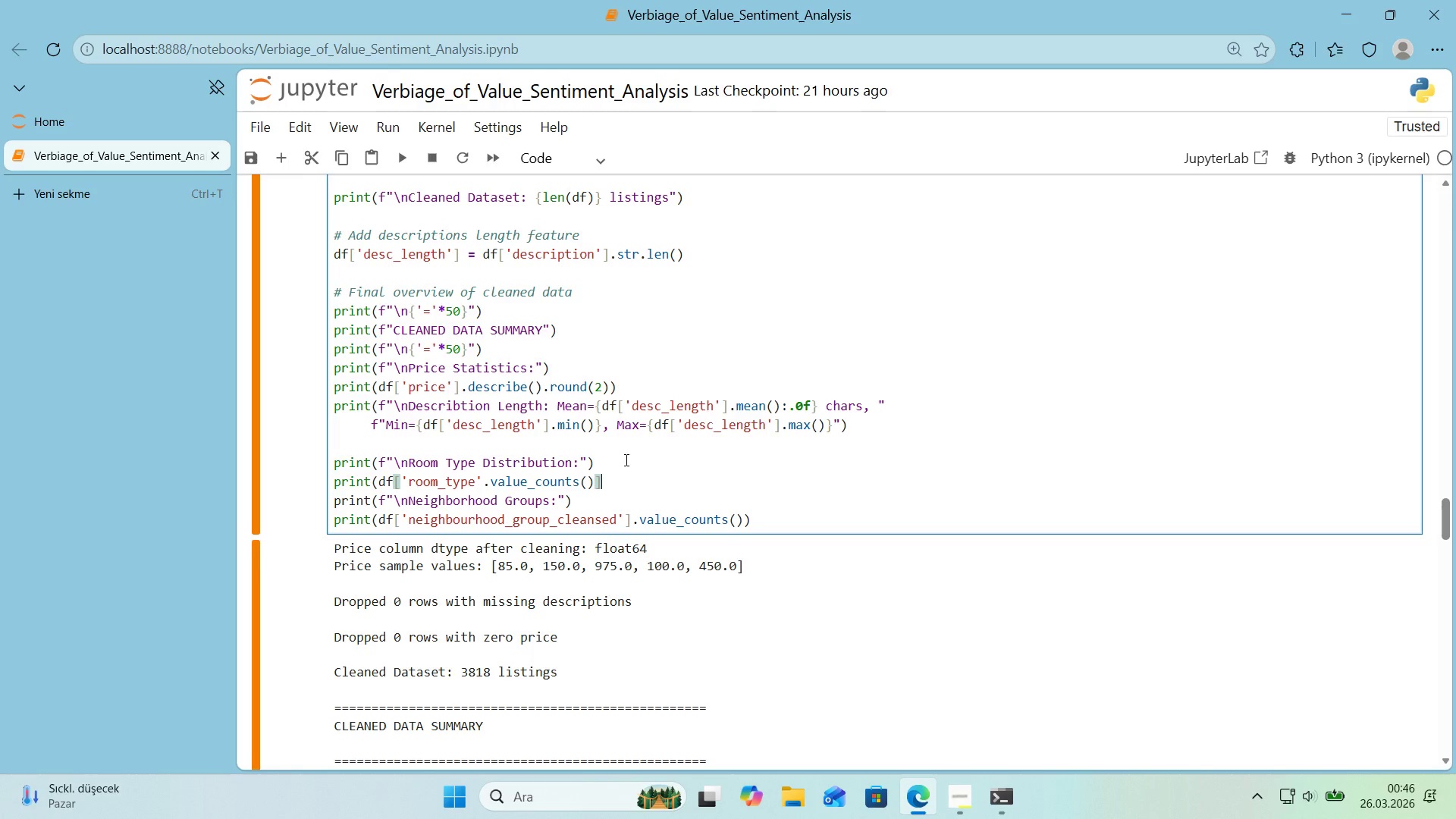 
left_click([627, 491])
 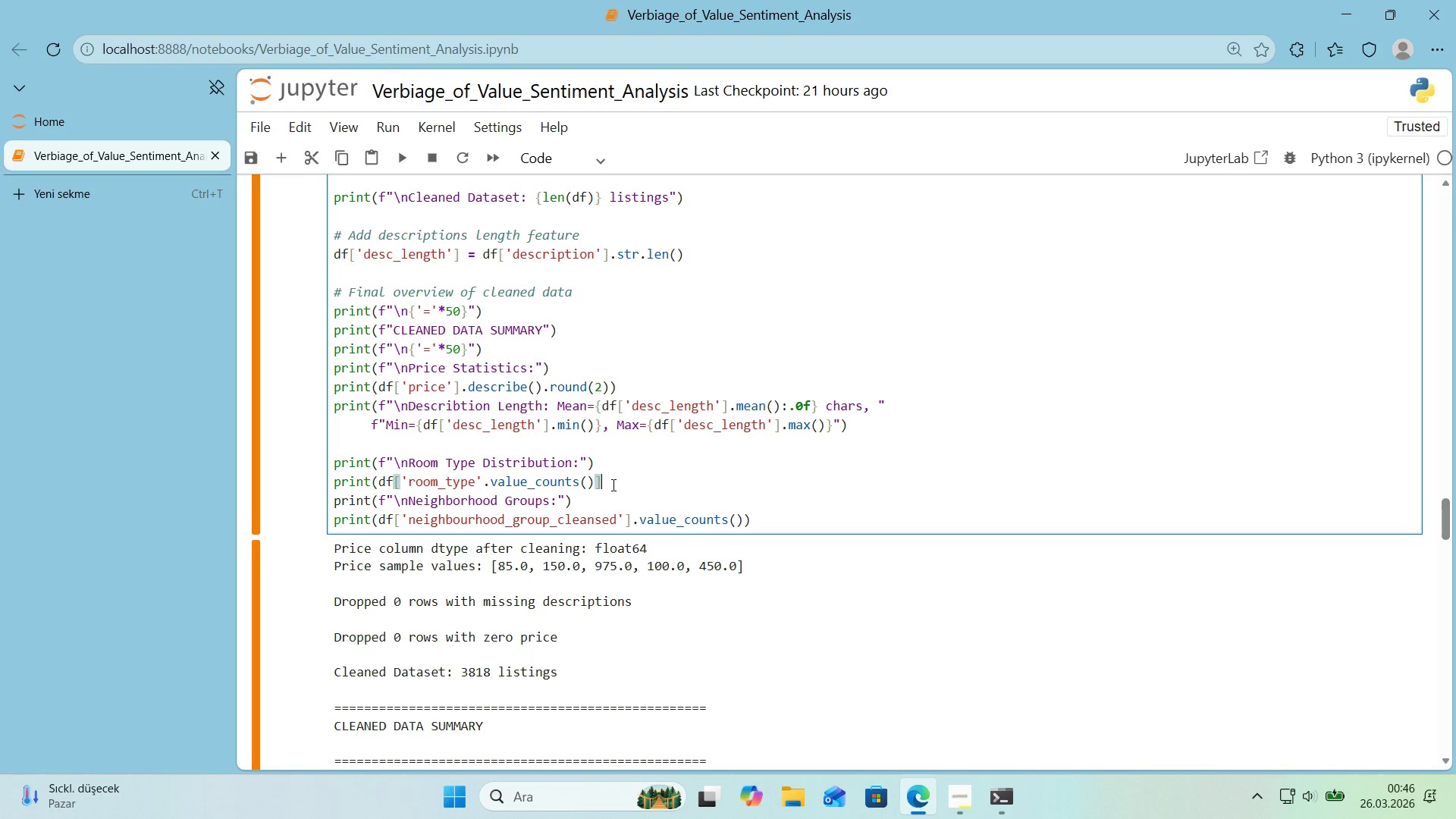 
left_click_drag(start_coordinate=[612, 485], to_coordinate=[595, 487])
 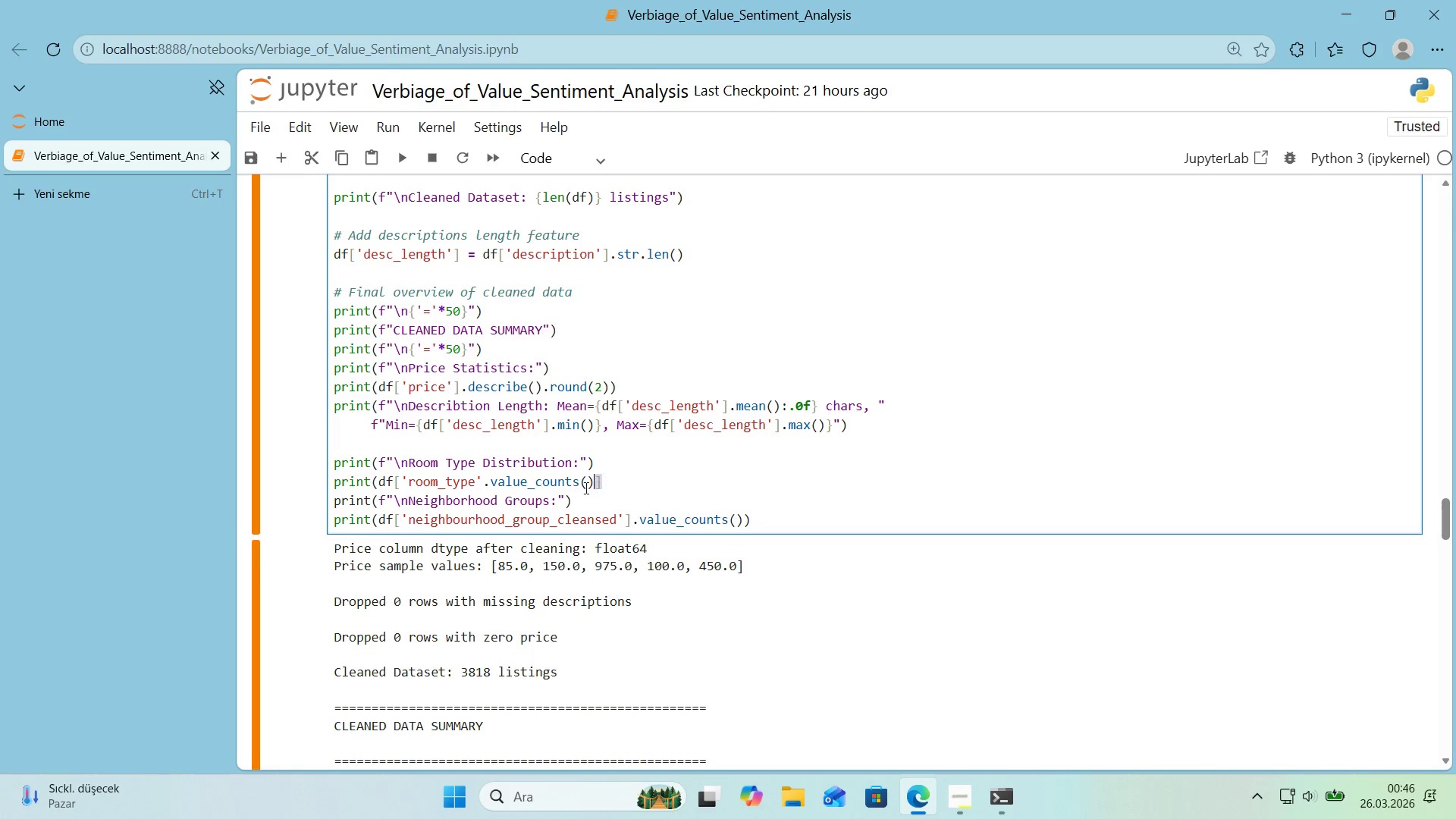 
key(Control+ControlLeft)
 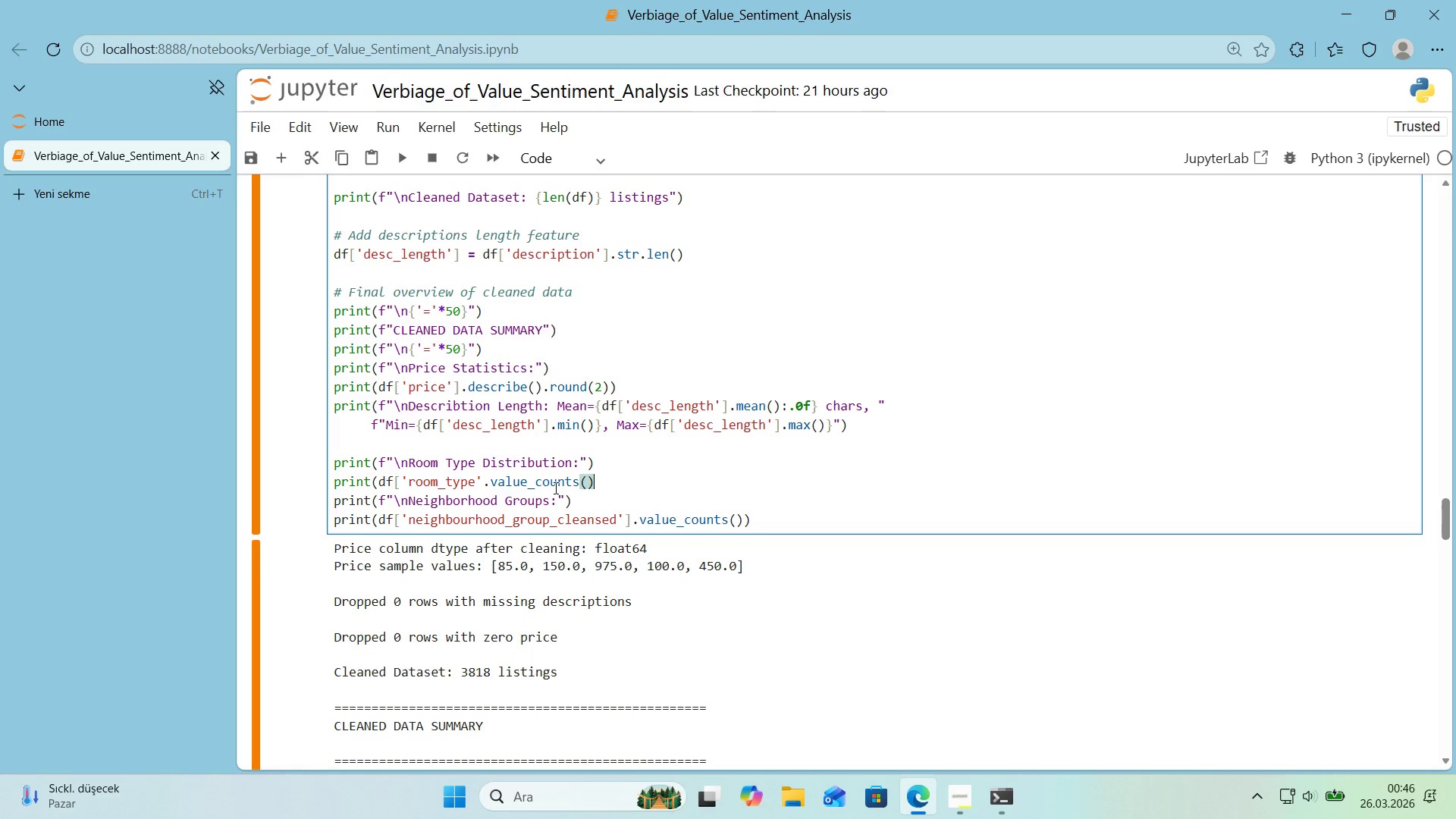 
key(Control+X)
 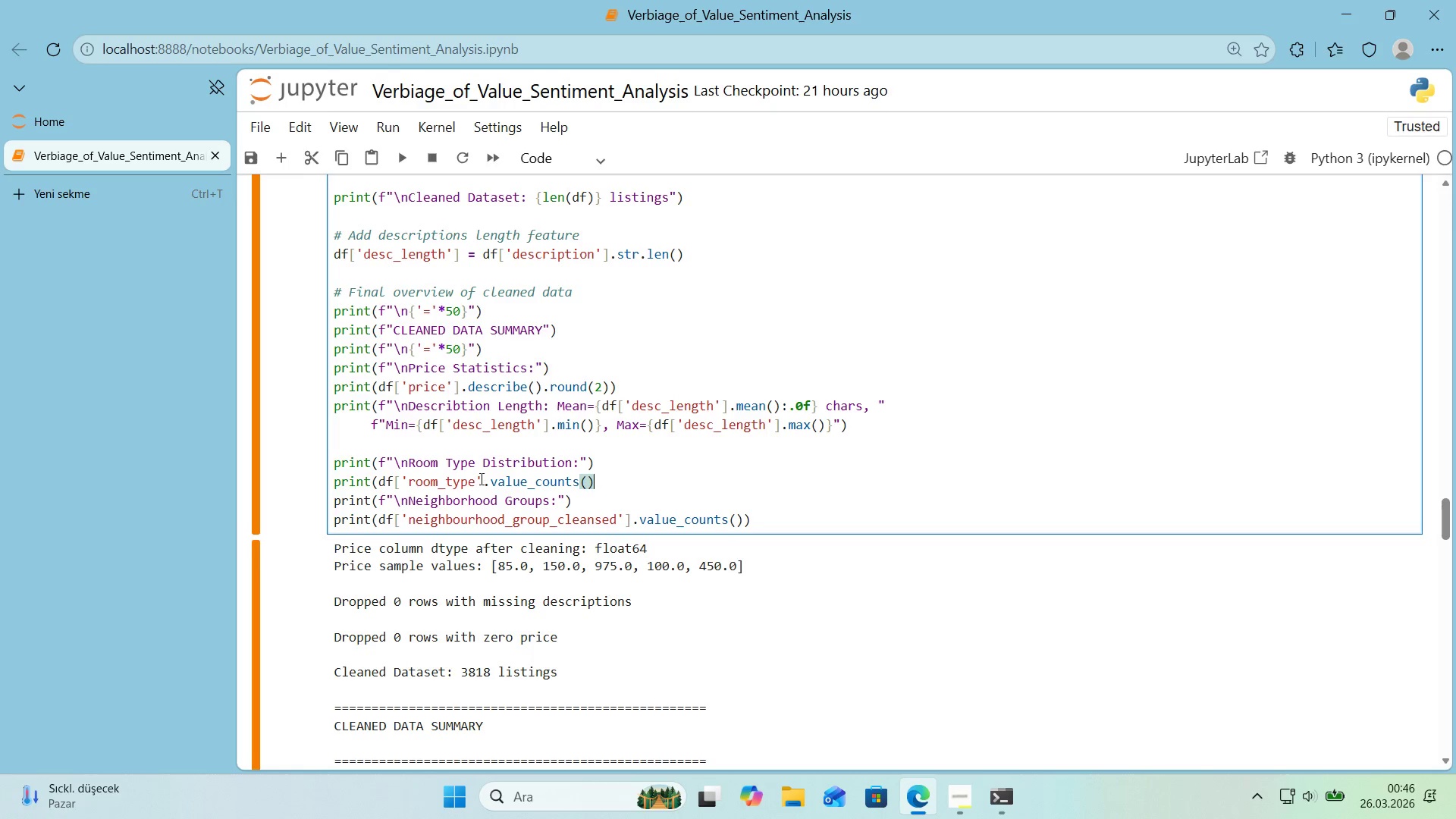 
left_click([481, 479])
 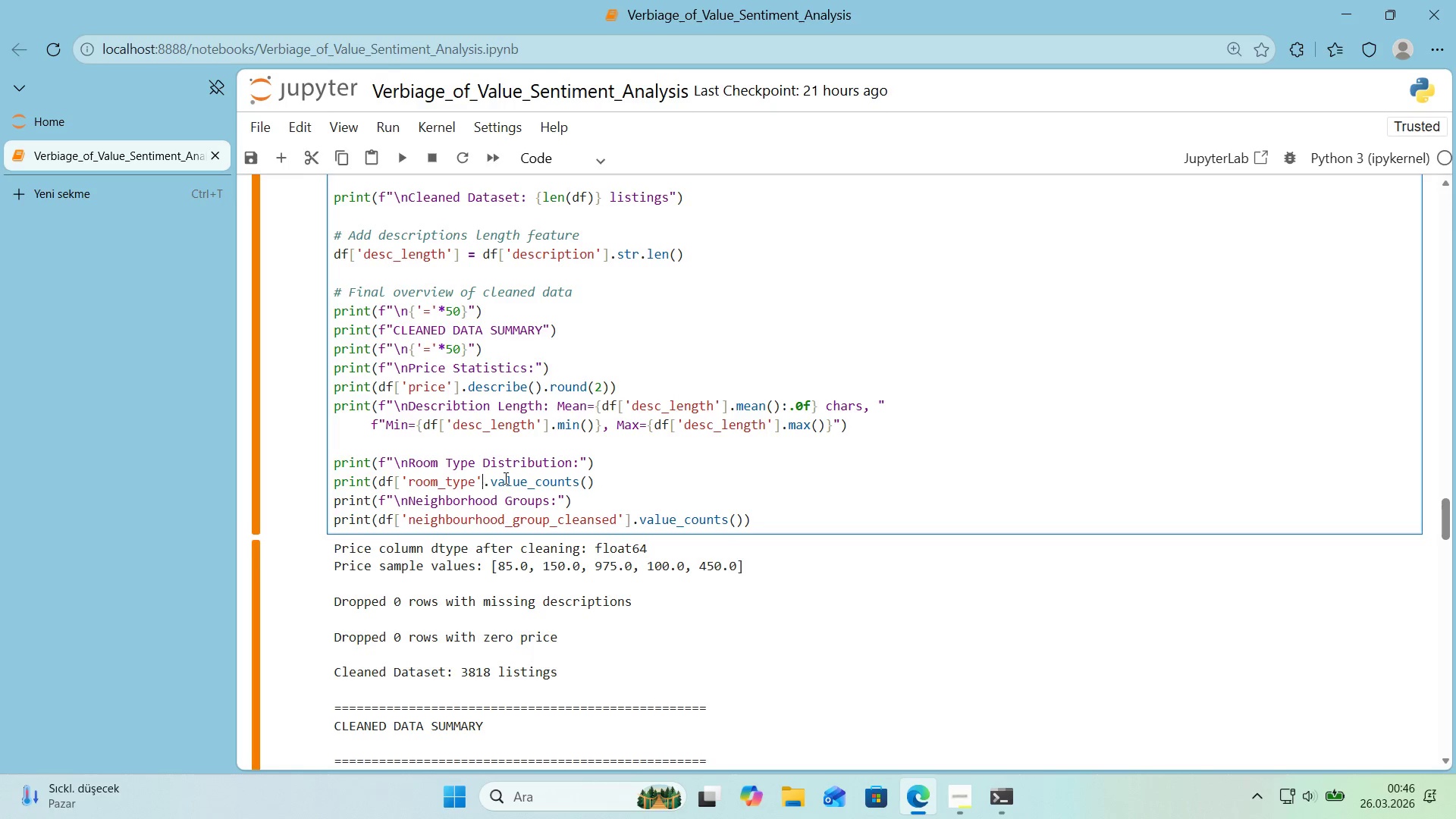 
key(Control+ControlLeft)
 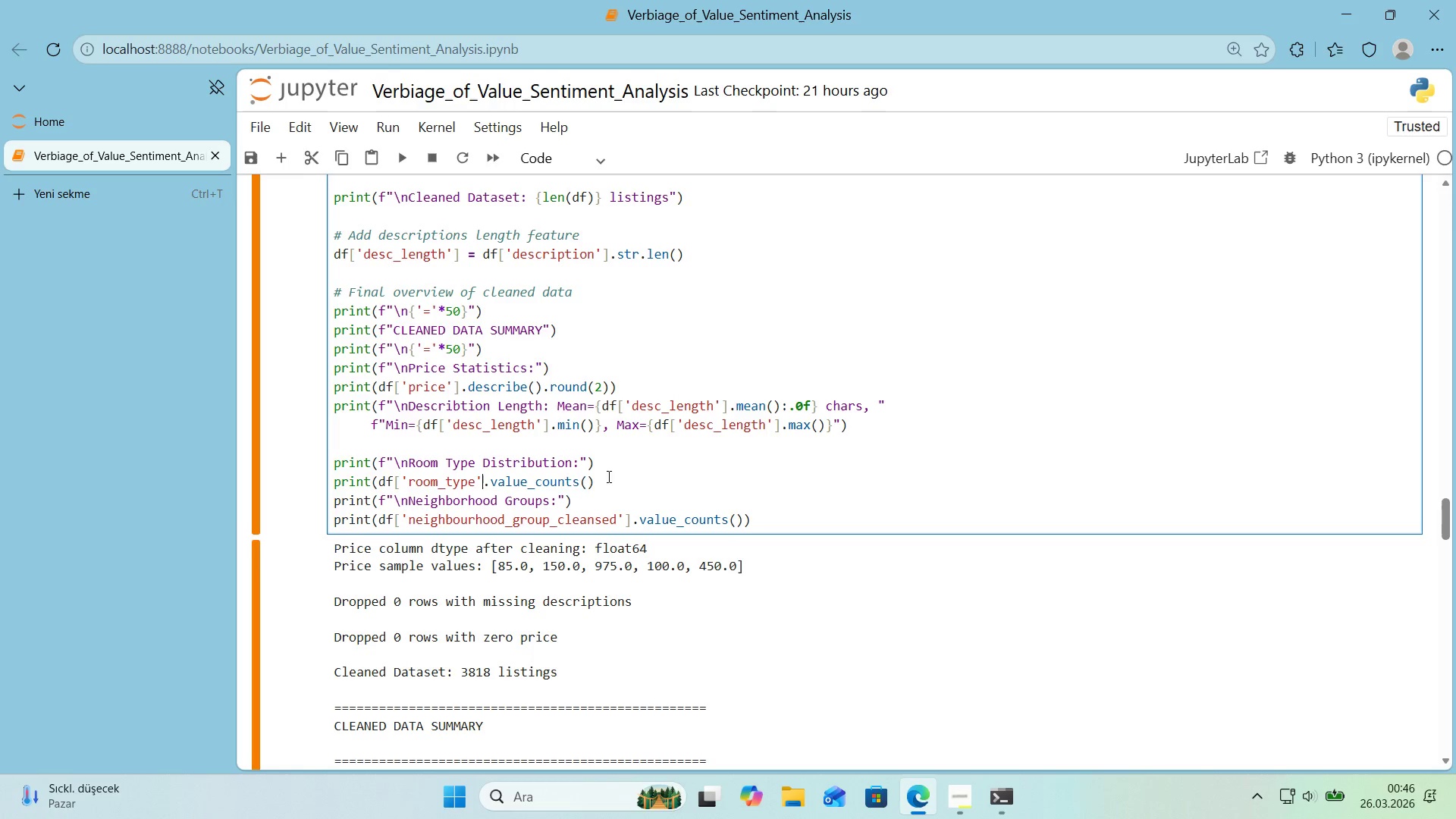 
key(Control+V)
 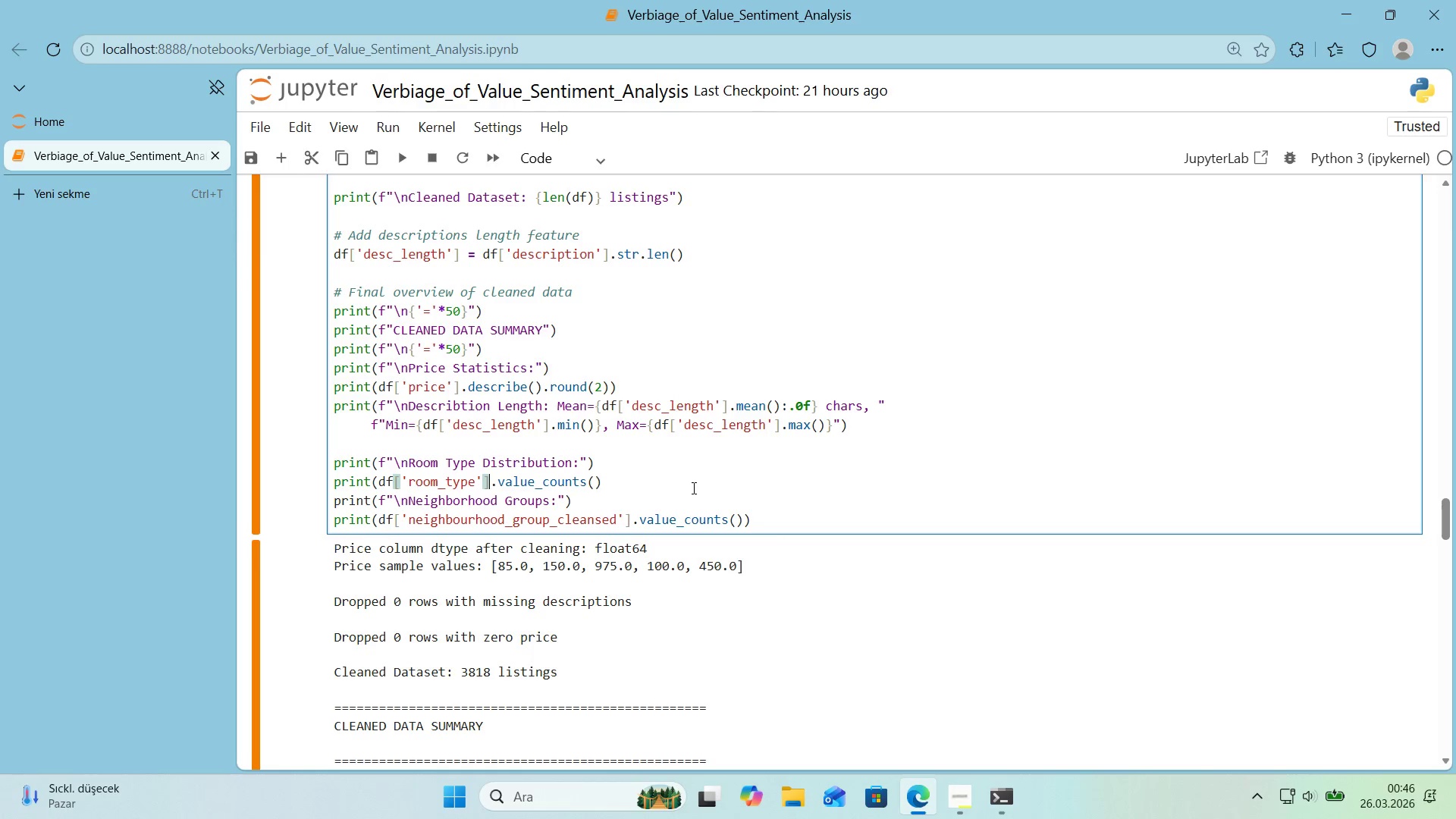 
left_click([687, 488])
 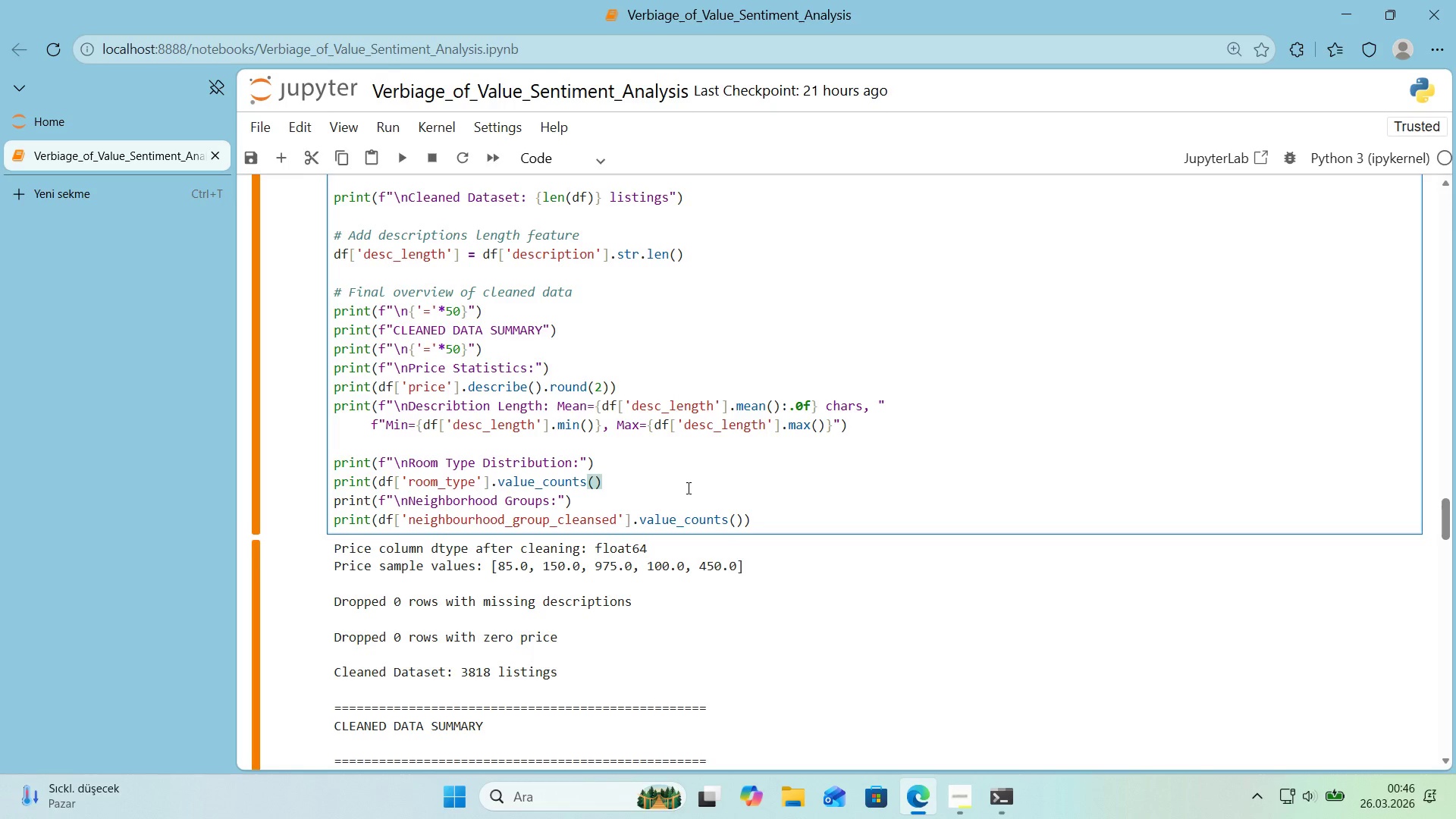 
key(Shift+9)
 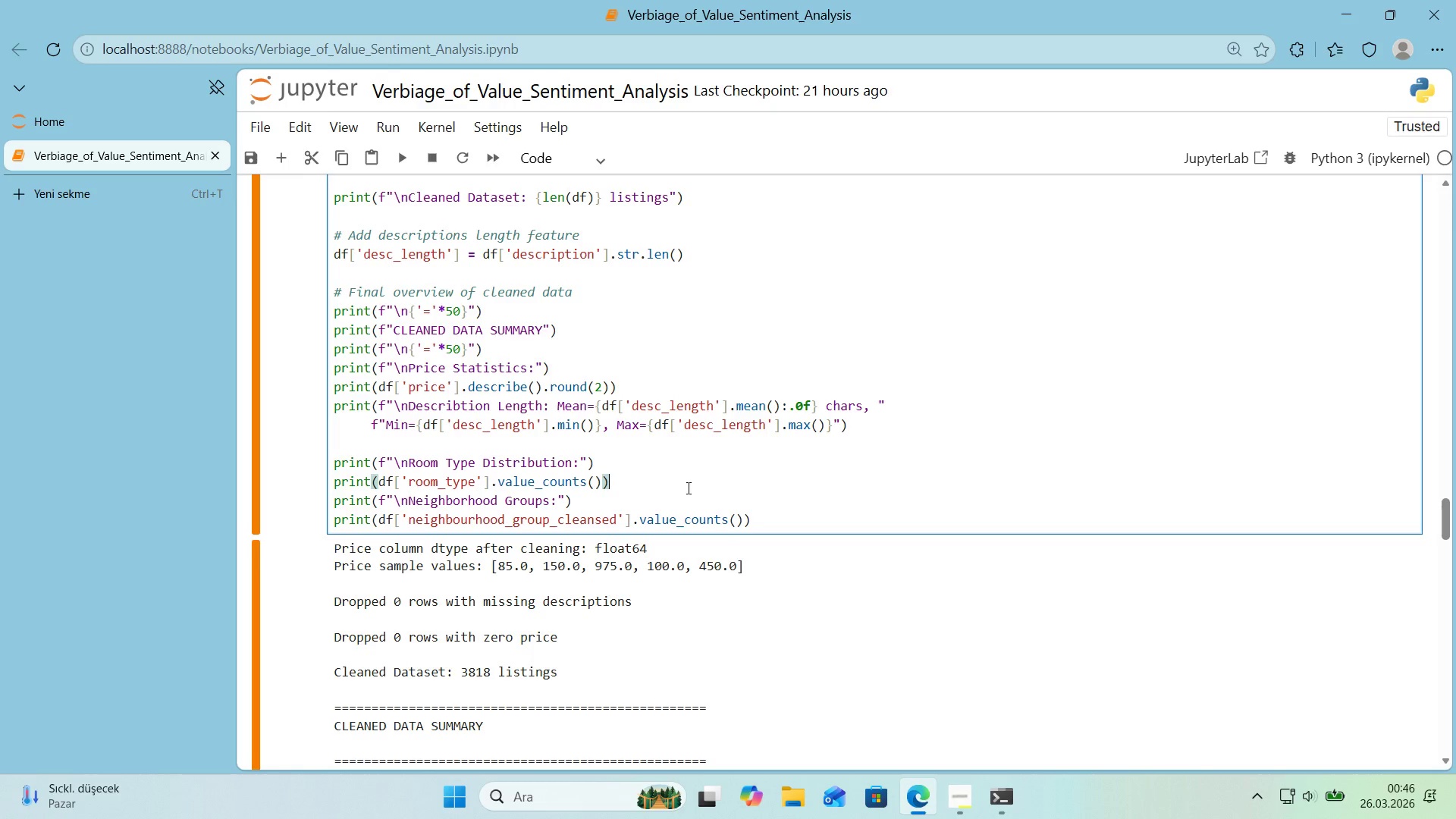 
key(Shift+Enter)
 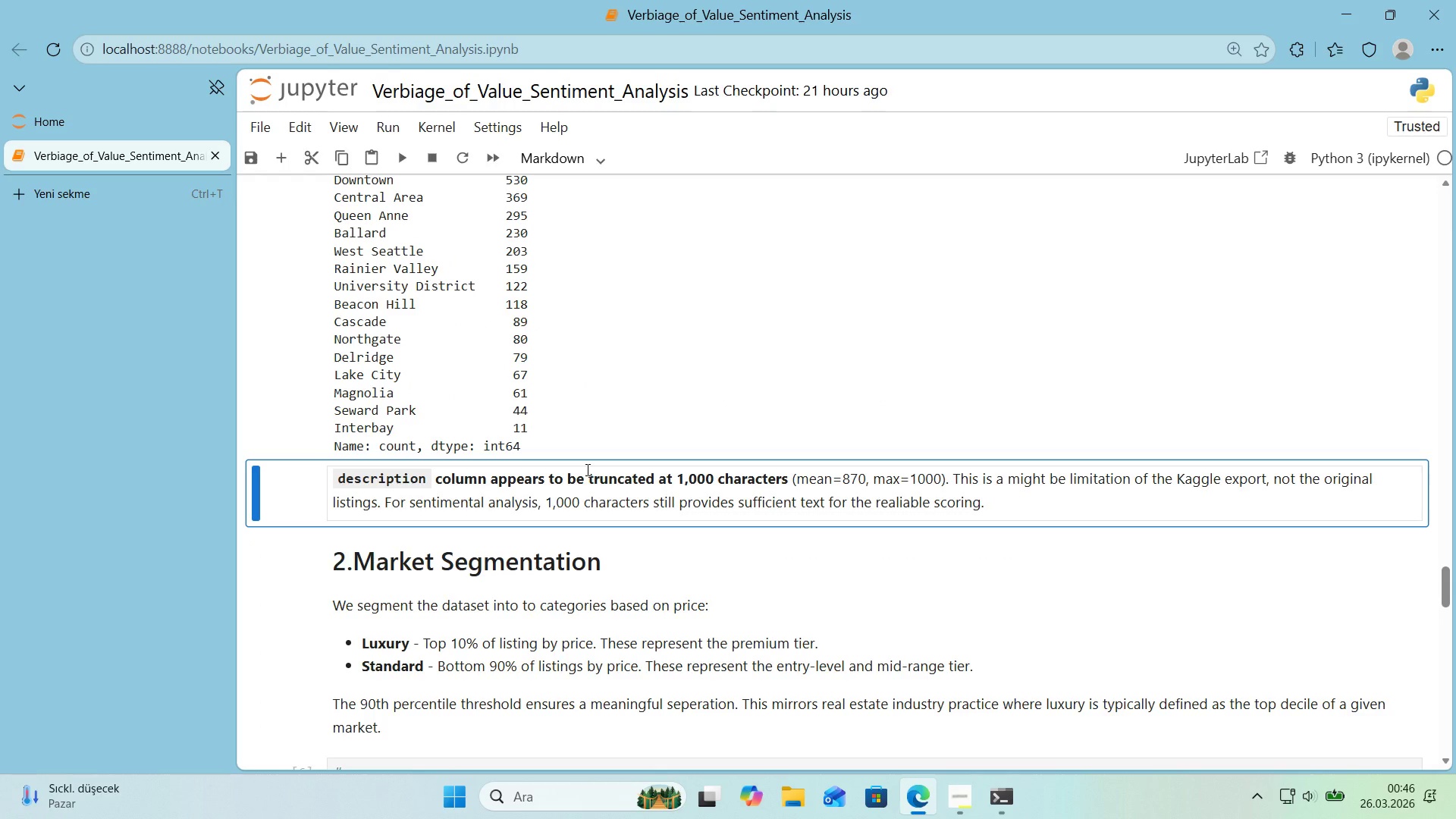 
scroll: coordinate [468, 460], scroll_direction: up, amount: 8.0
 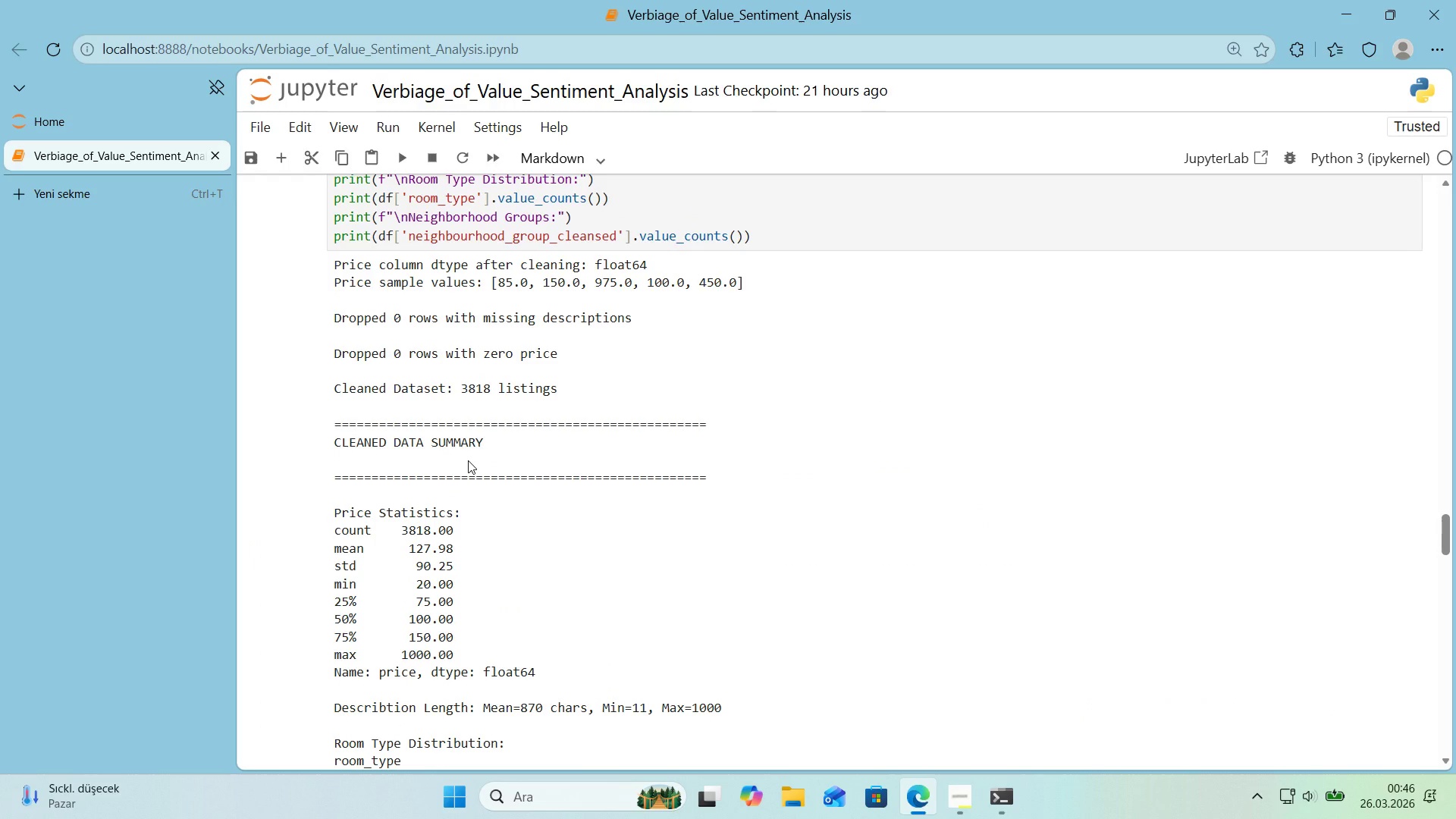 
scroll: coordinate [468, 460], scroll_direction: down, amount: 6.0
 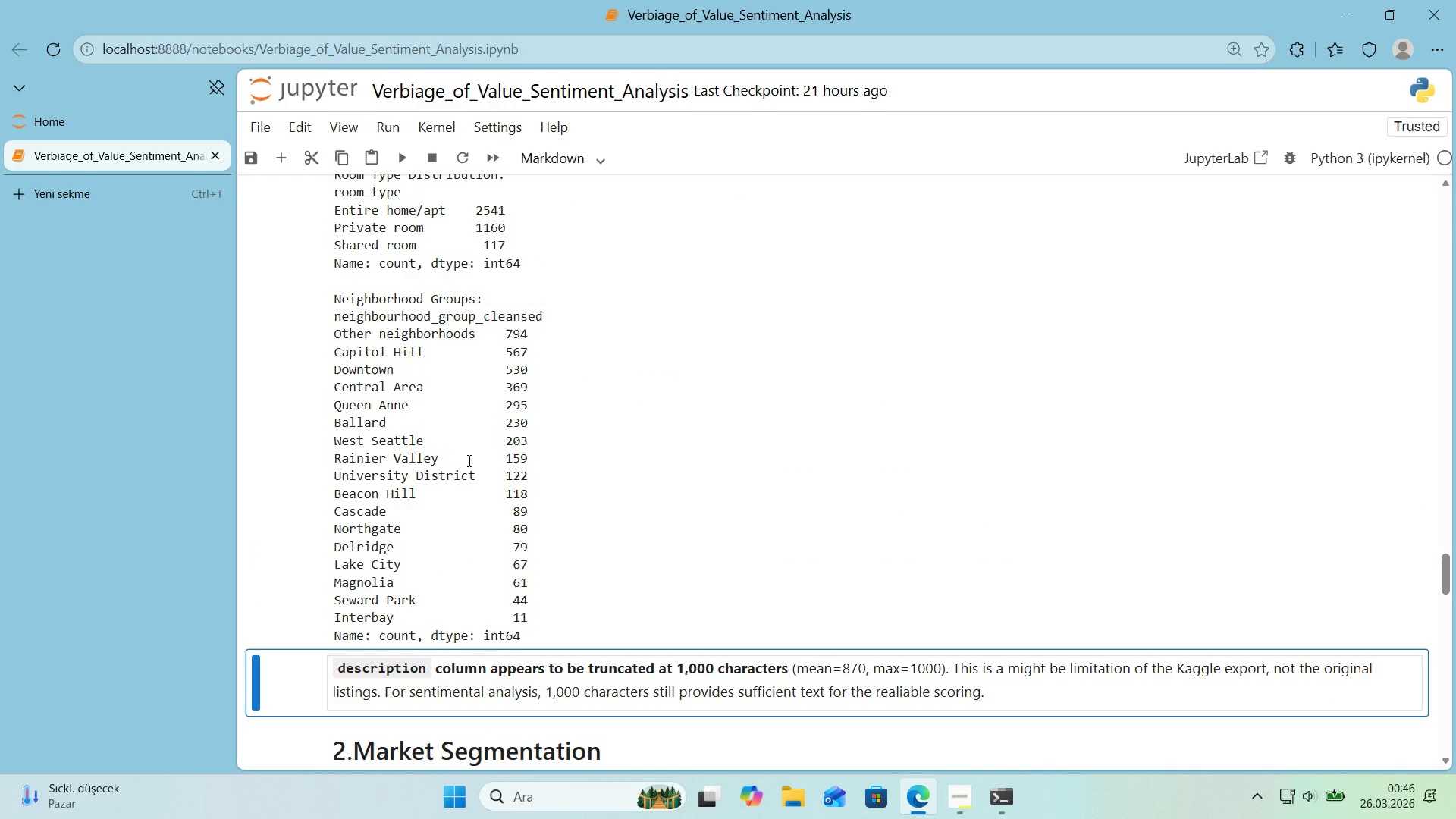 
scroll: coordinate [468, 460], scroll_direction: up, amount: 2.0
 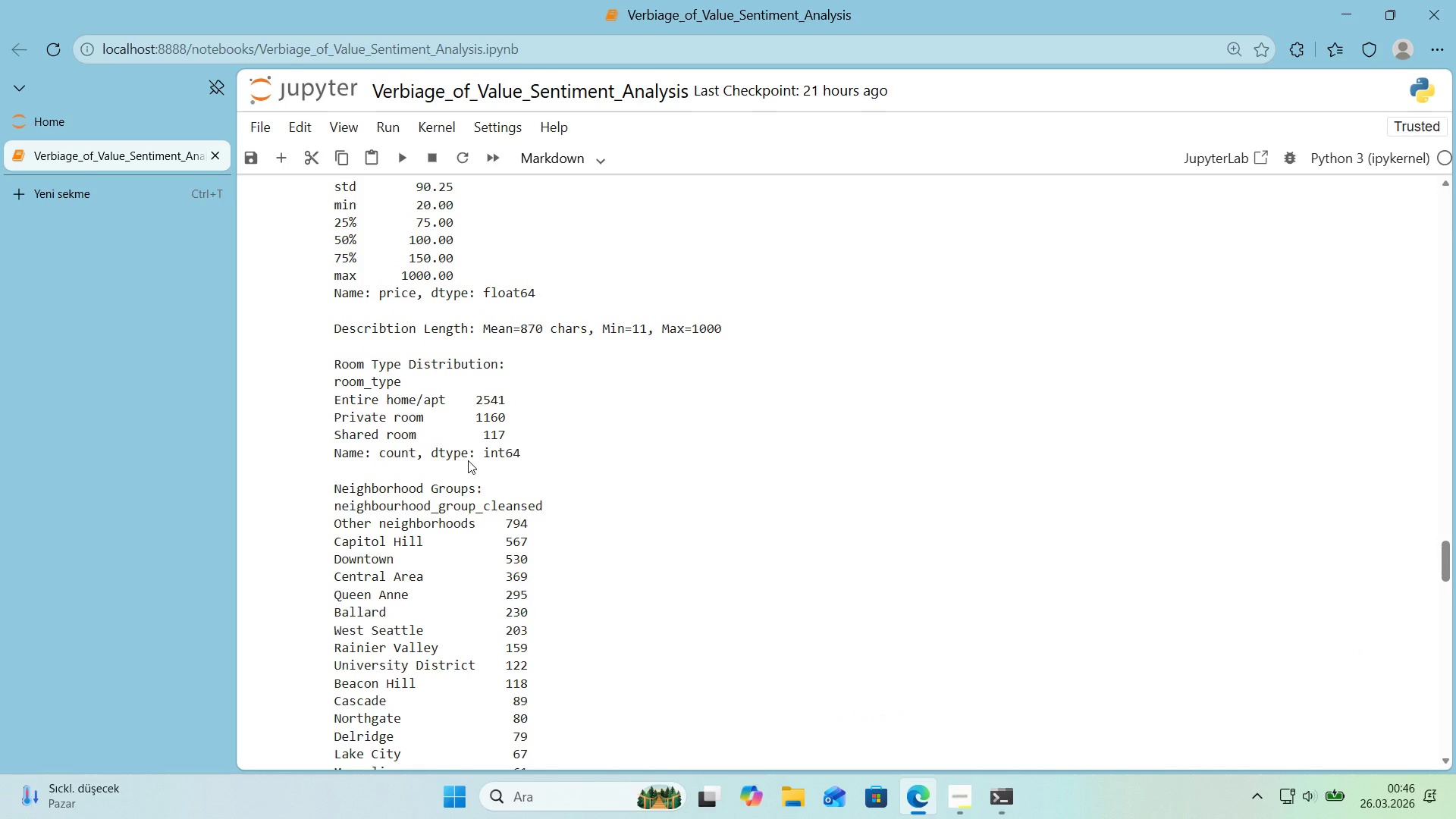 
left_click_drag(start_coordinate=[484, 455], to_coordinate=[525, 456])
 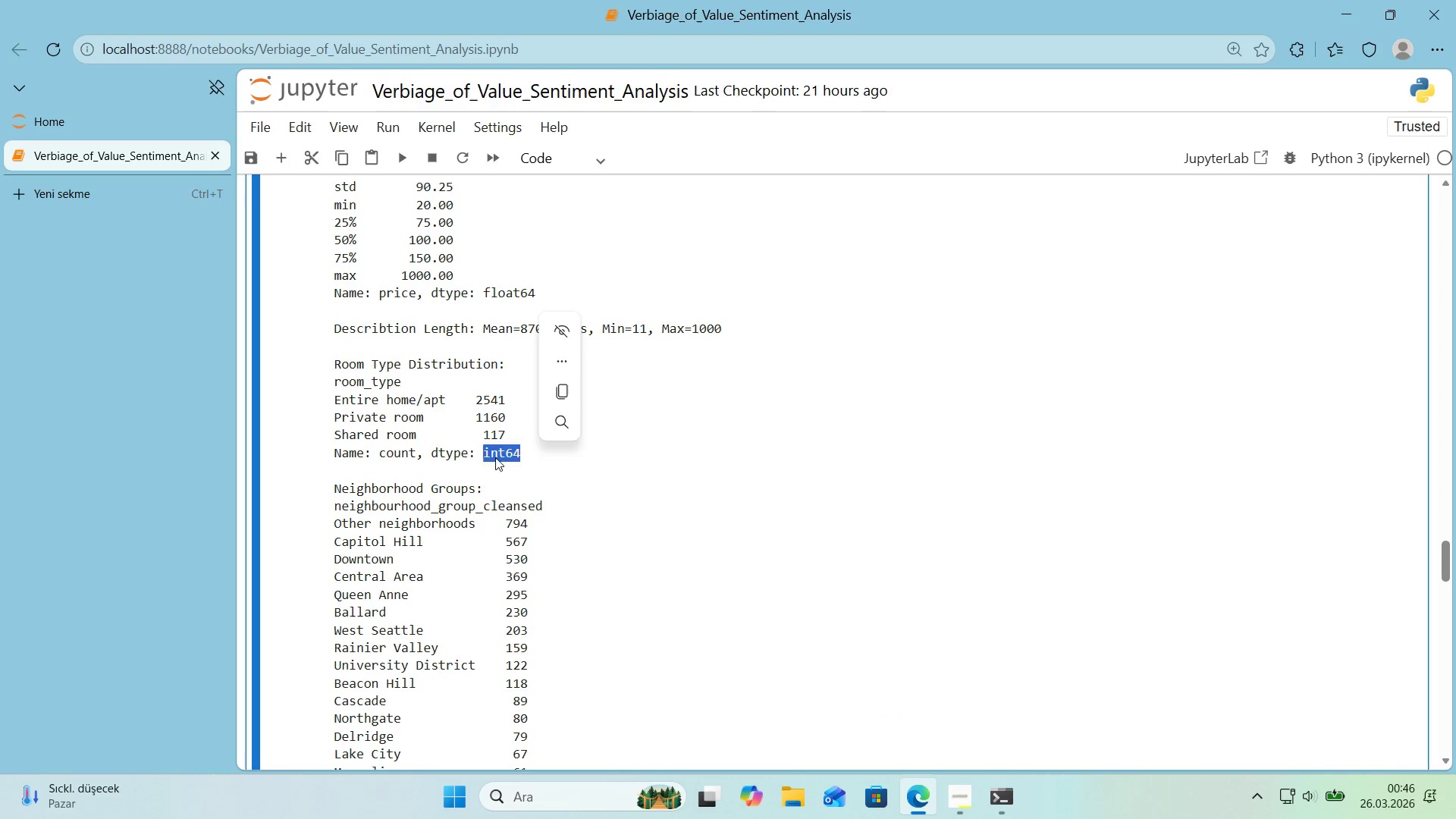 
left_click([495, 457])
 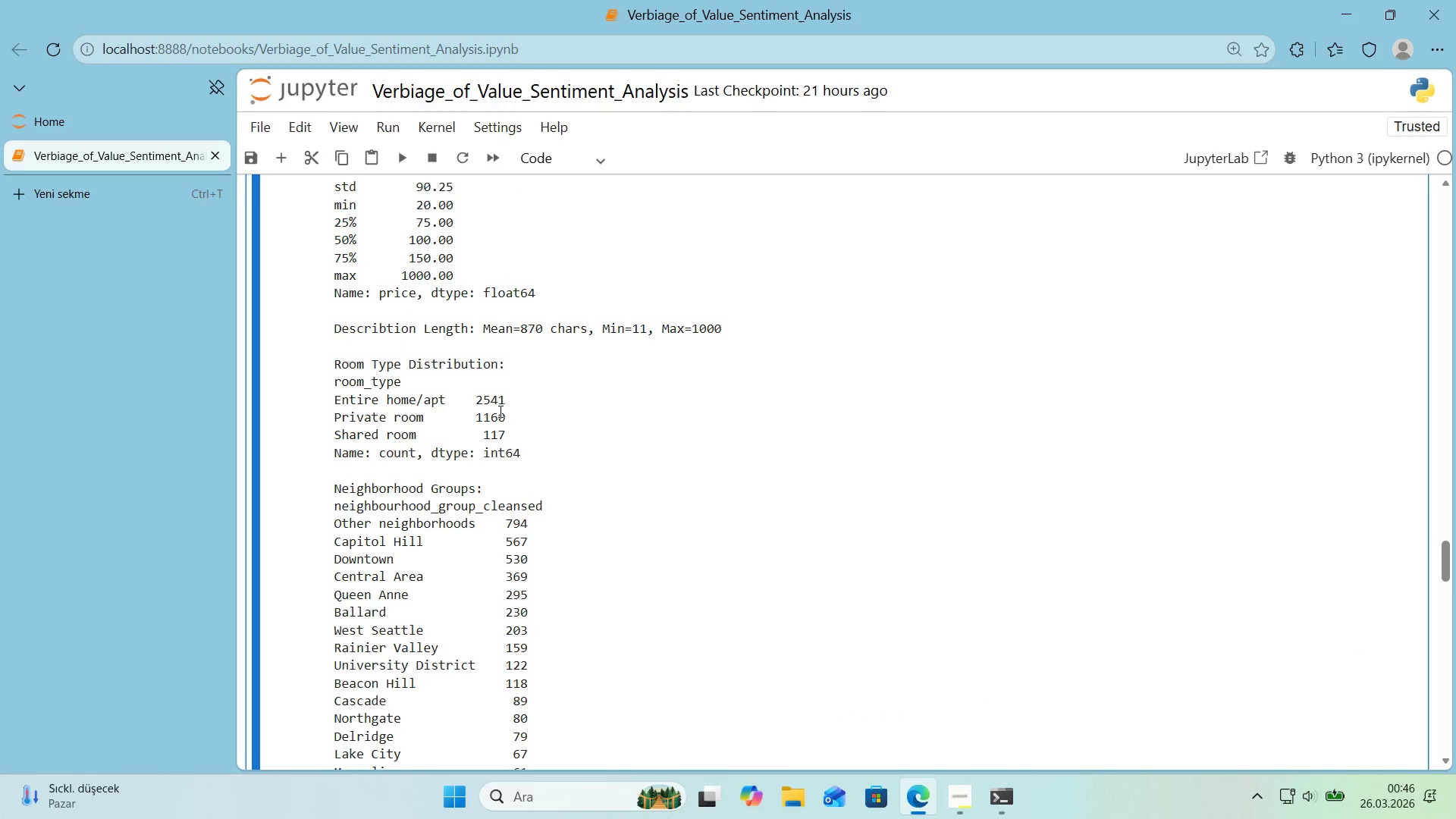 
left_click([492, 402])
 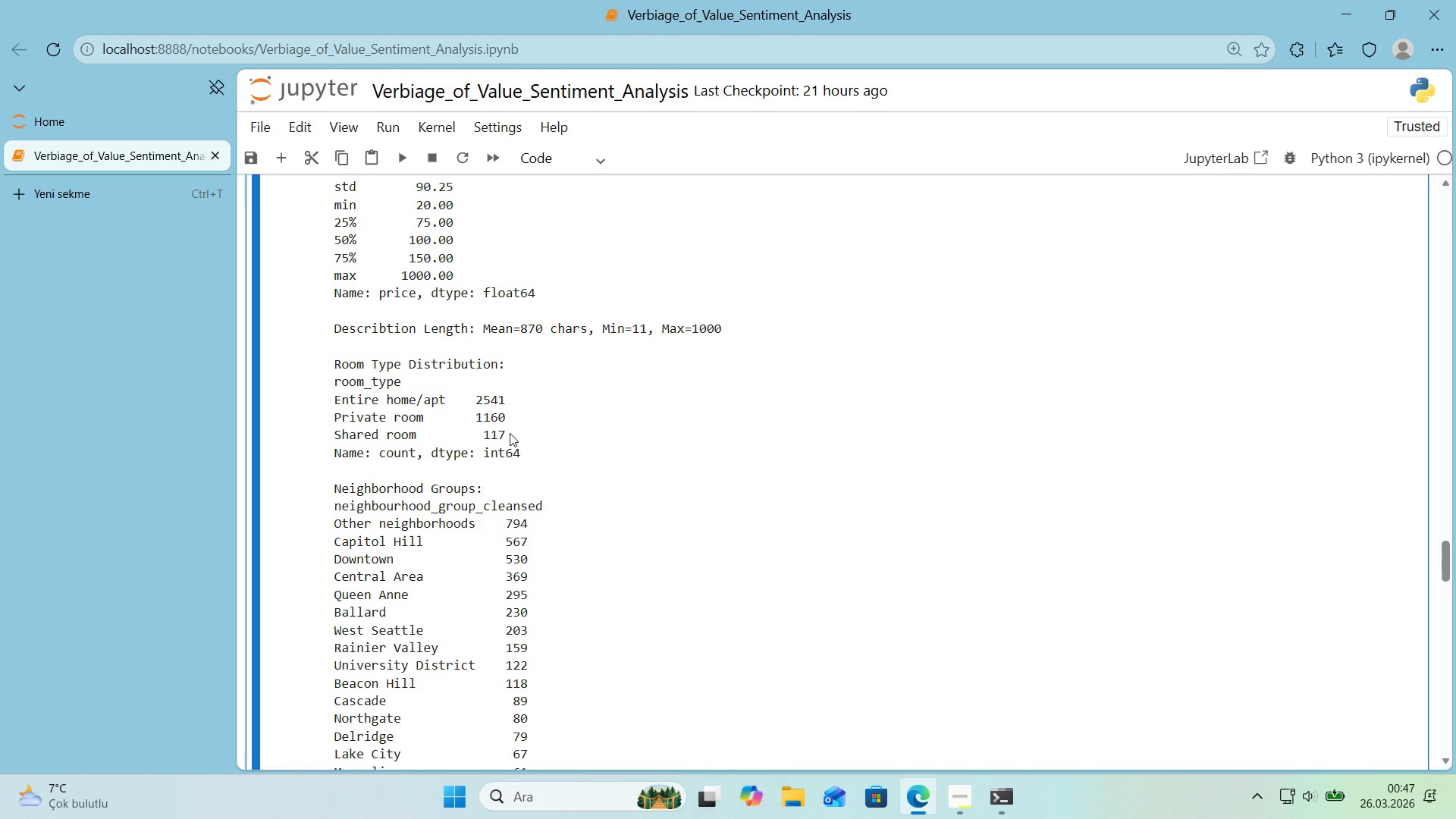 
wait(15.75)
 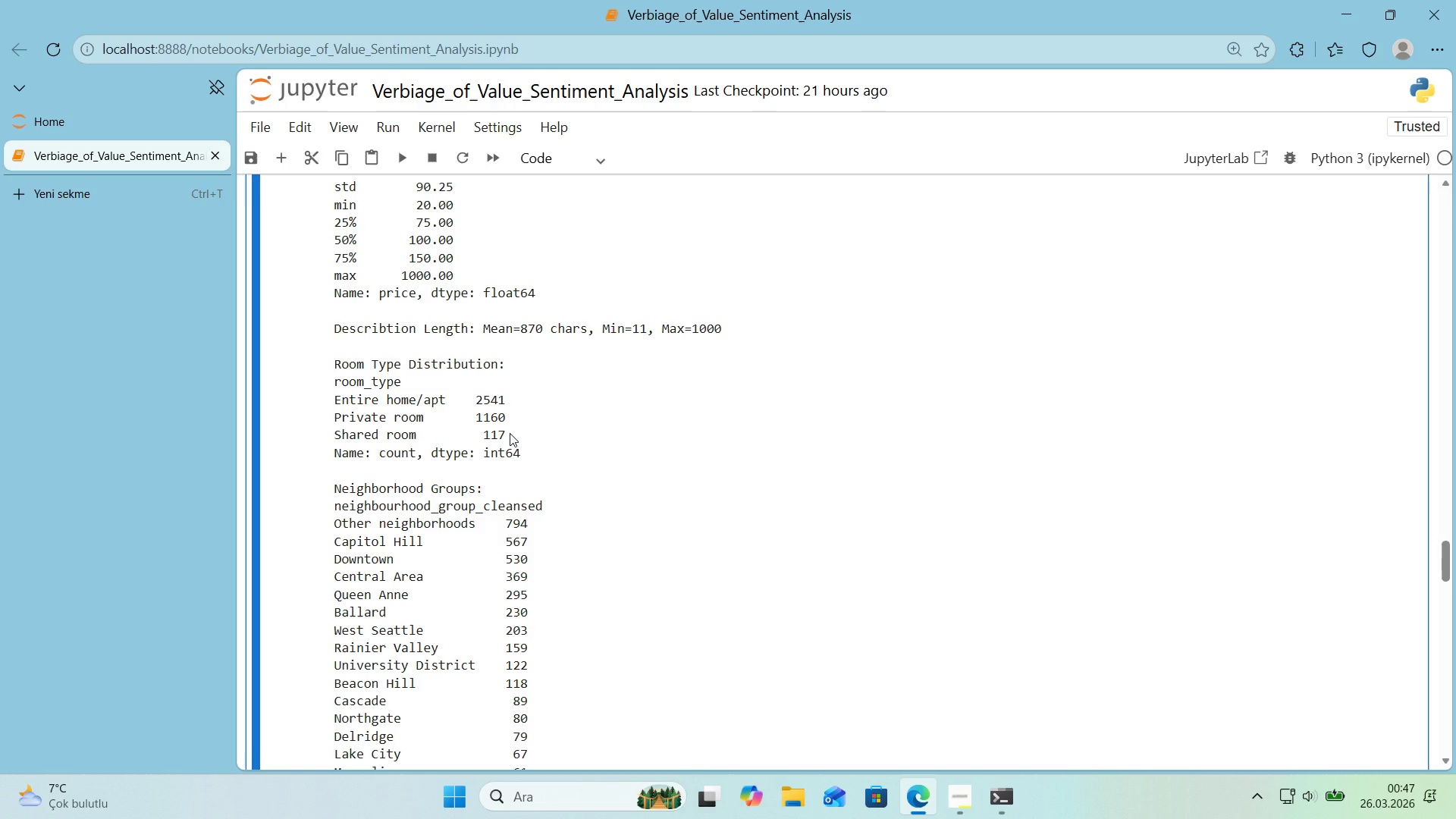 
scroll: coordinate [696, 367], scroll_direction: down, amount: 27.0
 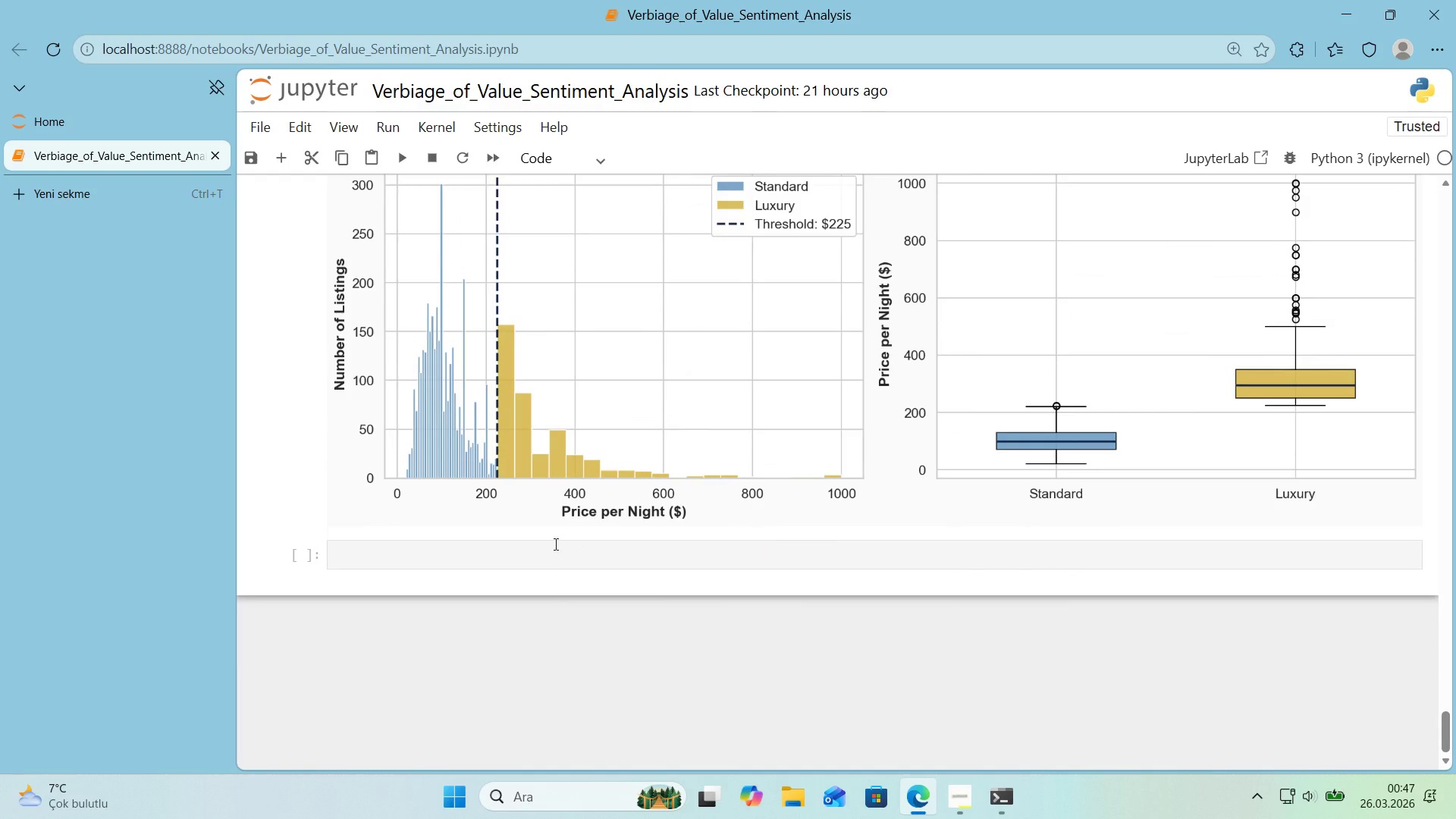 
scroll: coordinate [688, 413], scroll_direction: up, amount: 2.0
 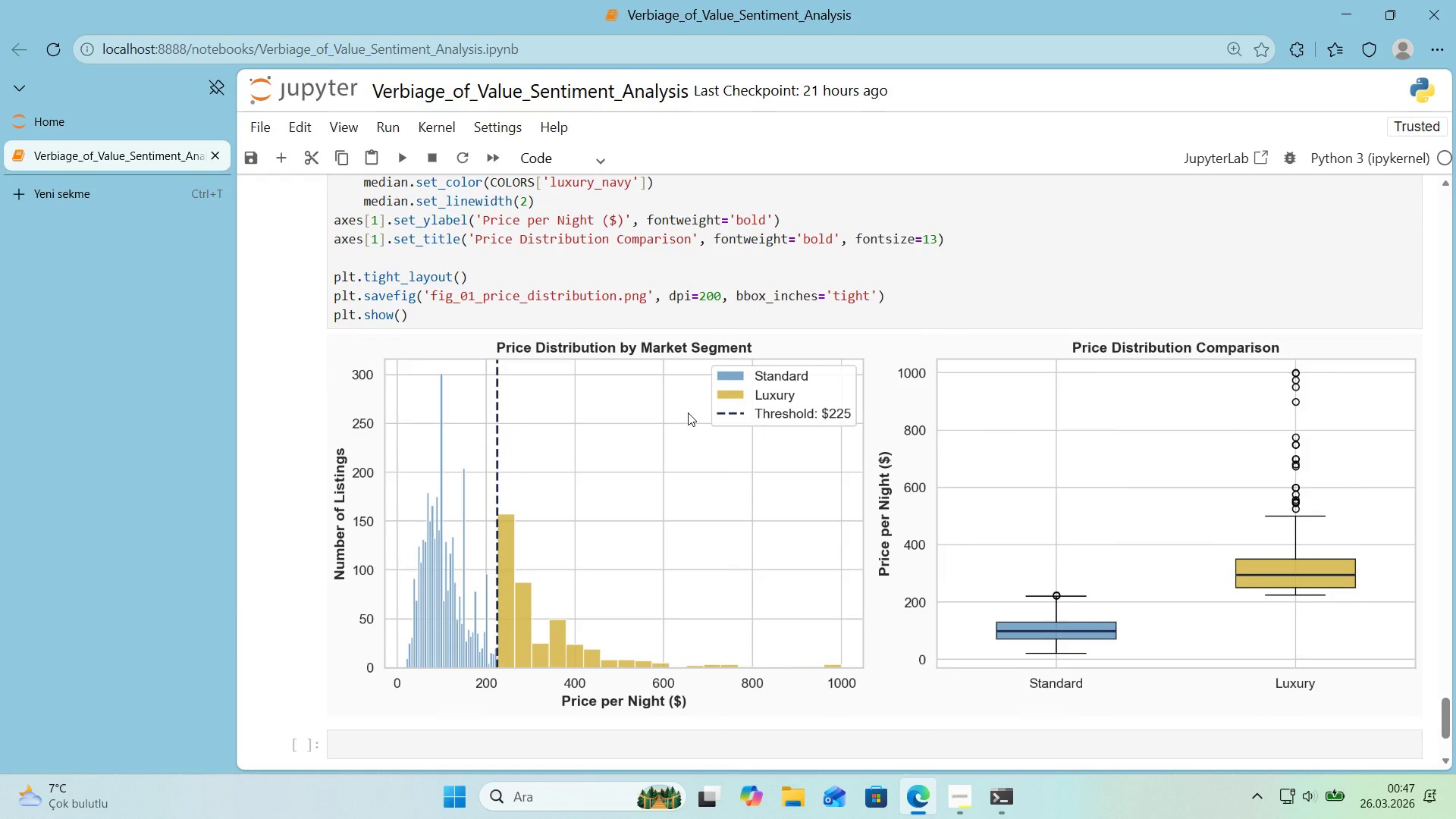 
wait(6.43)
 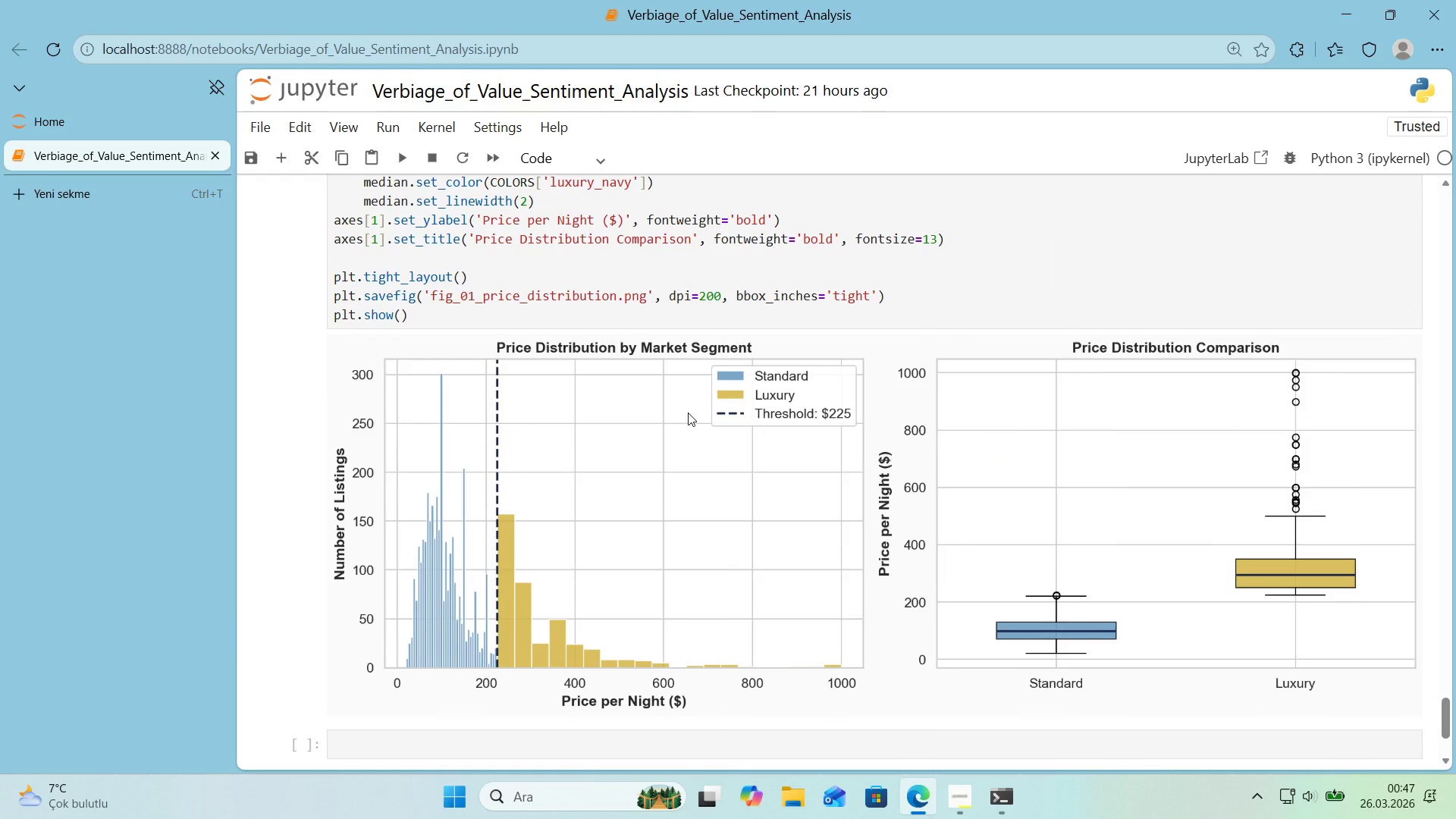 
scroll: coordinate [686, 413], scroll_direction: up, amount: 3.0
 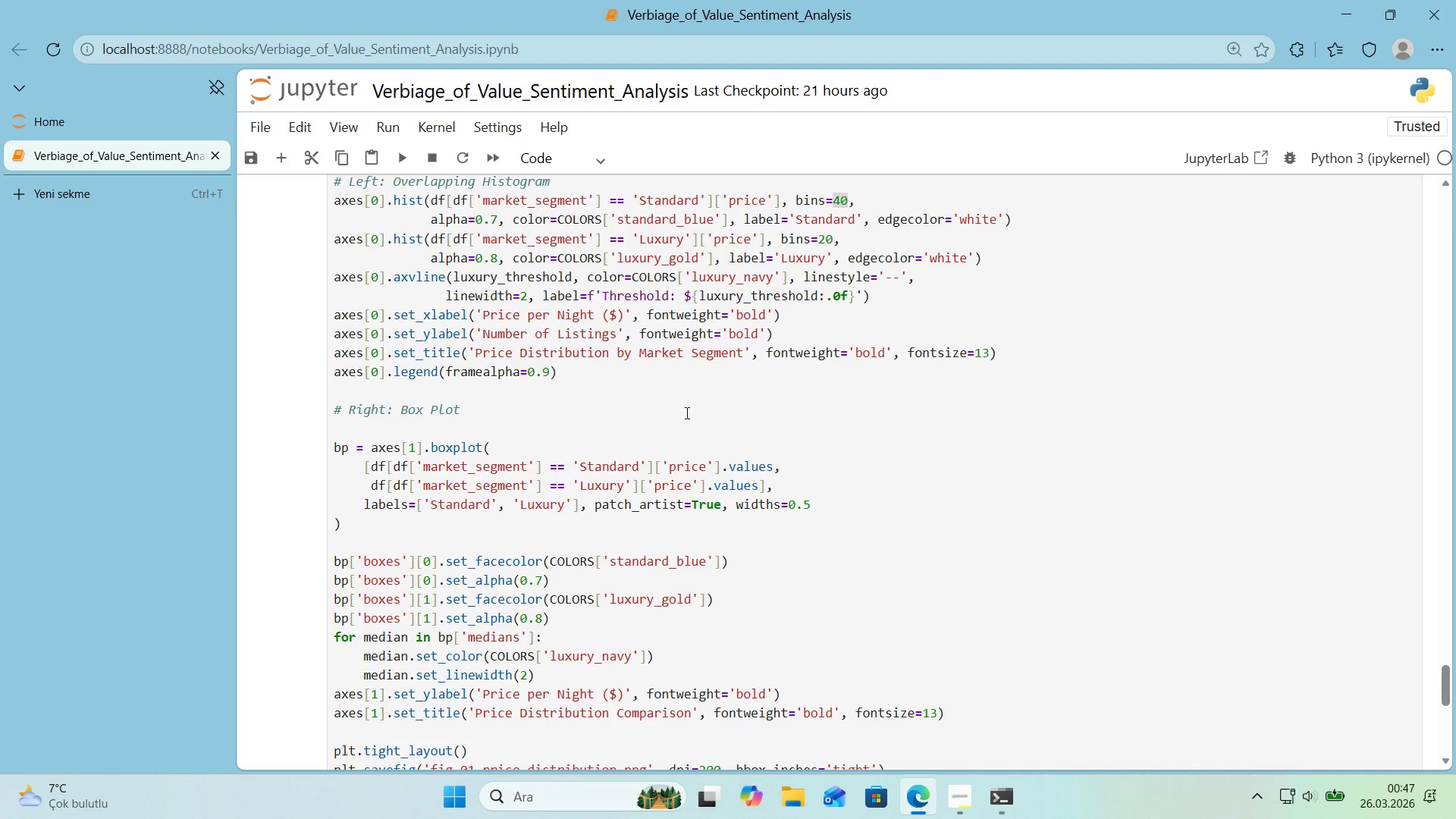 
wait(8.52)
 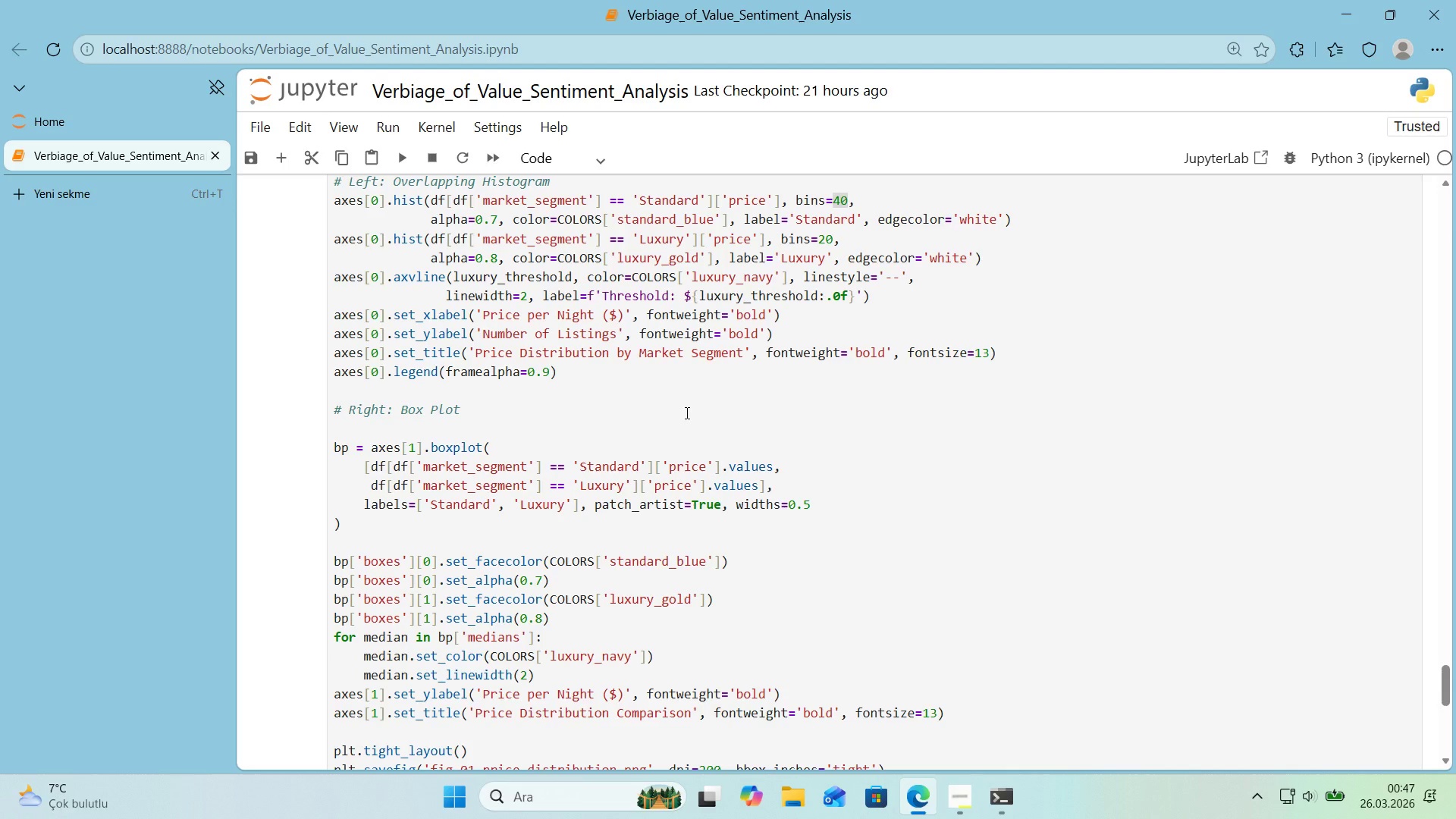 
scroll: coordinate [683, 415], scroll_direction: up, amount: 1.0
 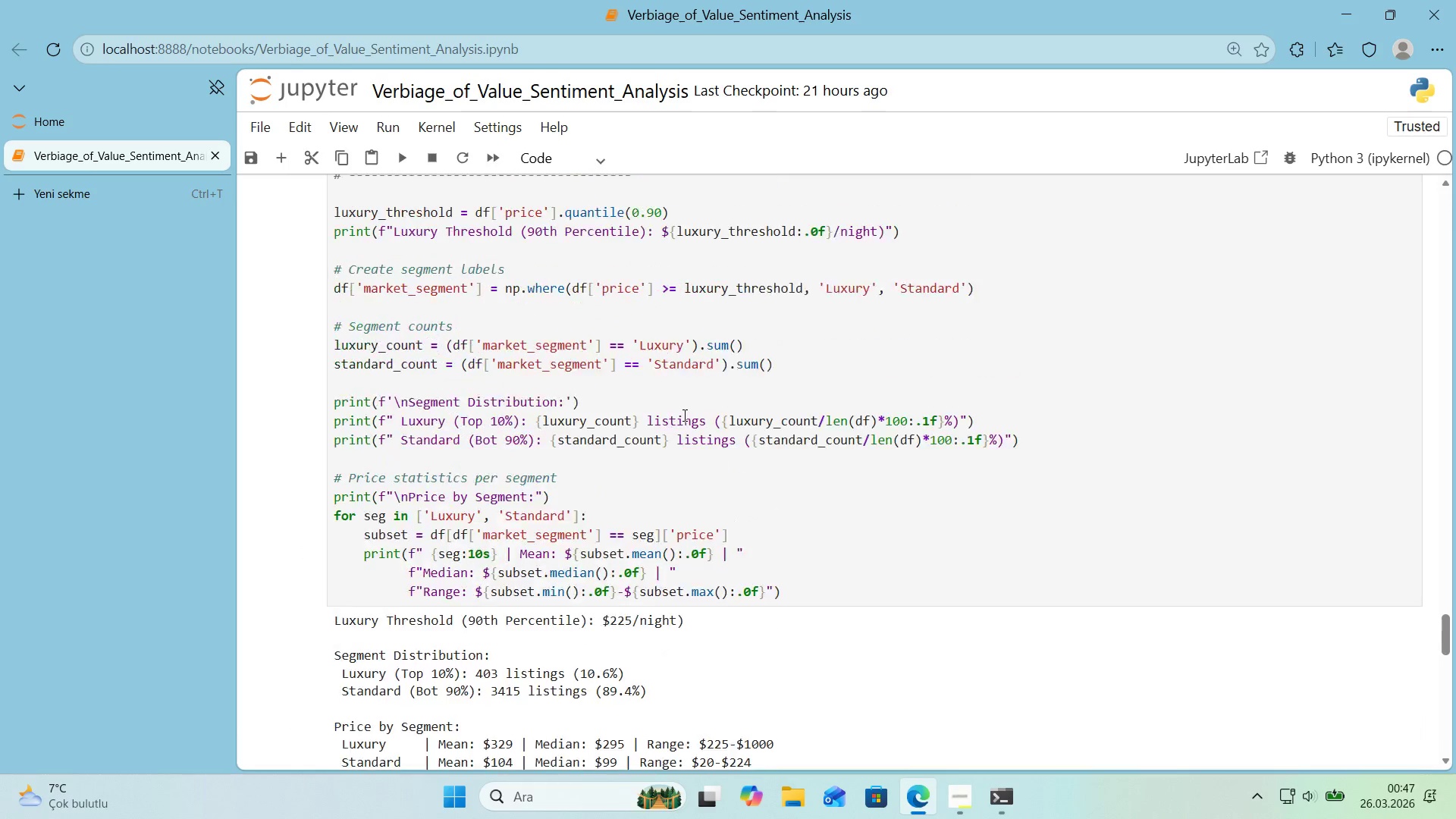 
scroll: coordinate [683, 415], scroll_direction: down, amount: 11.0
 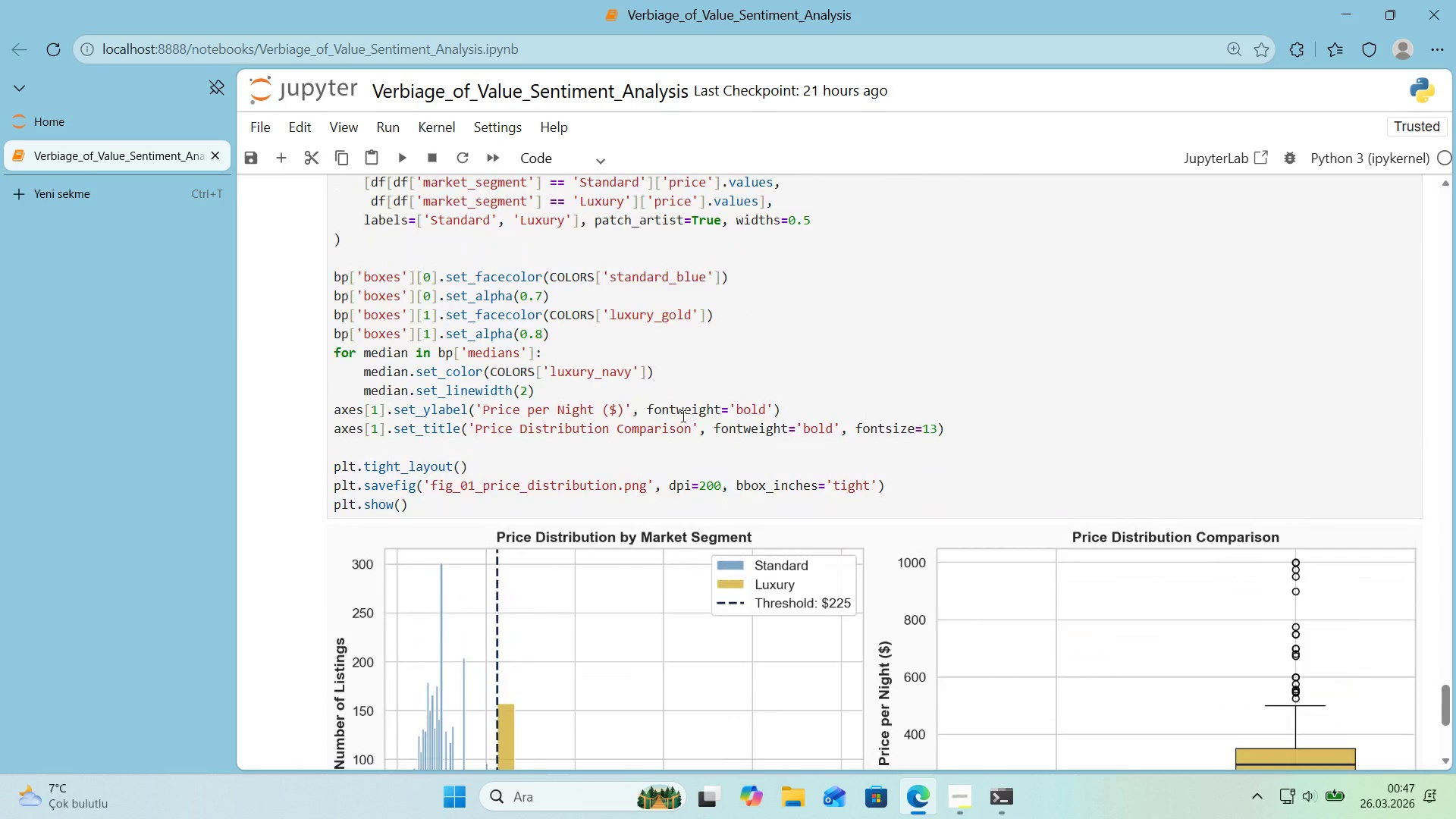 
scroll: coordinate [679, 417], scroll_direction: up, amount: 11.0
 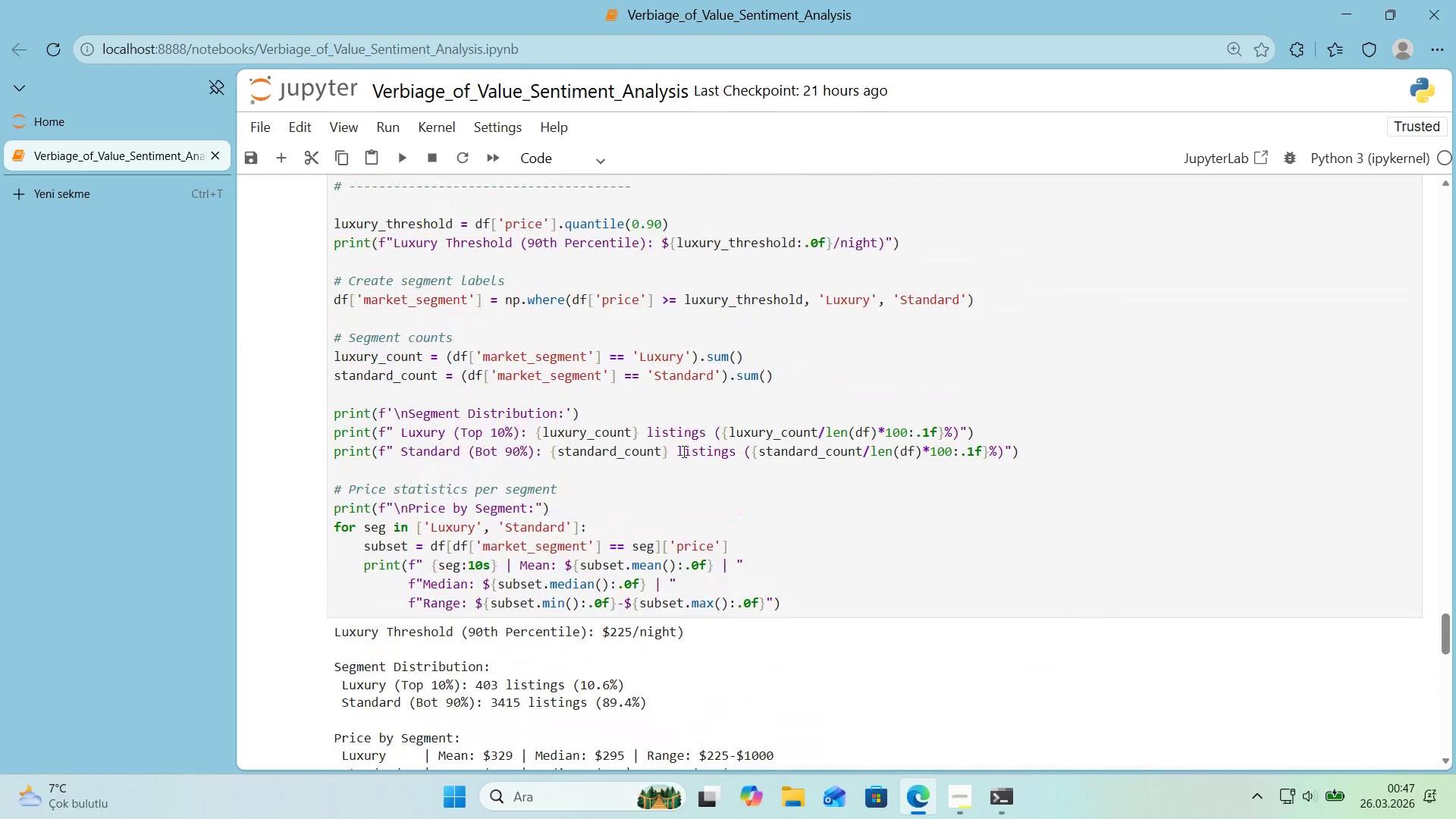 
left_click([683, 472])
 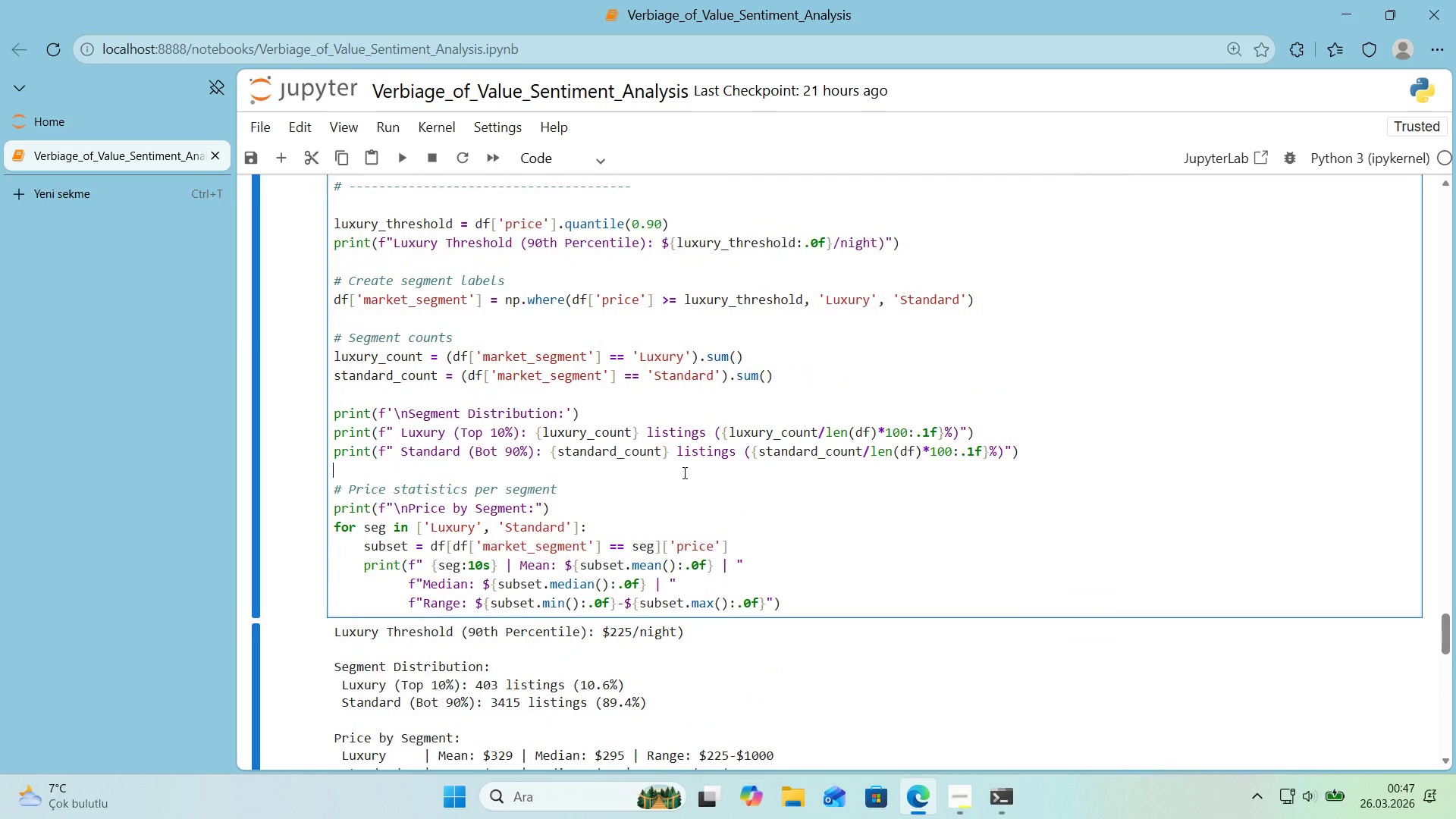 
key(Control+Shift+F)
 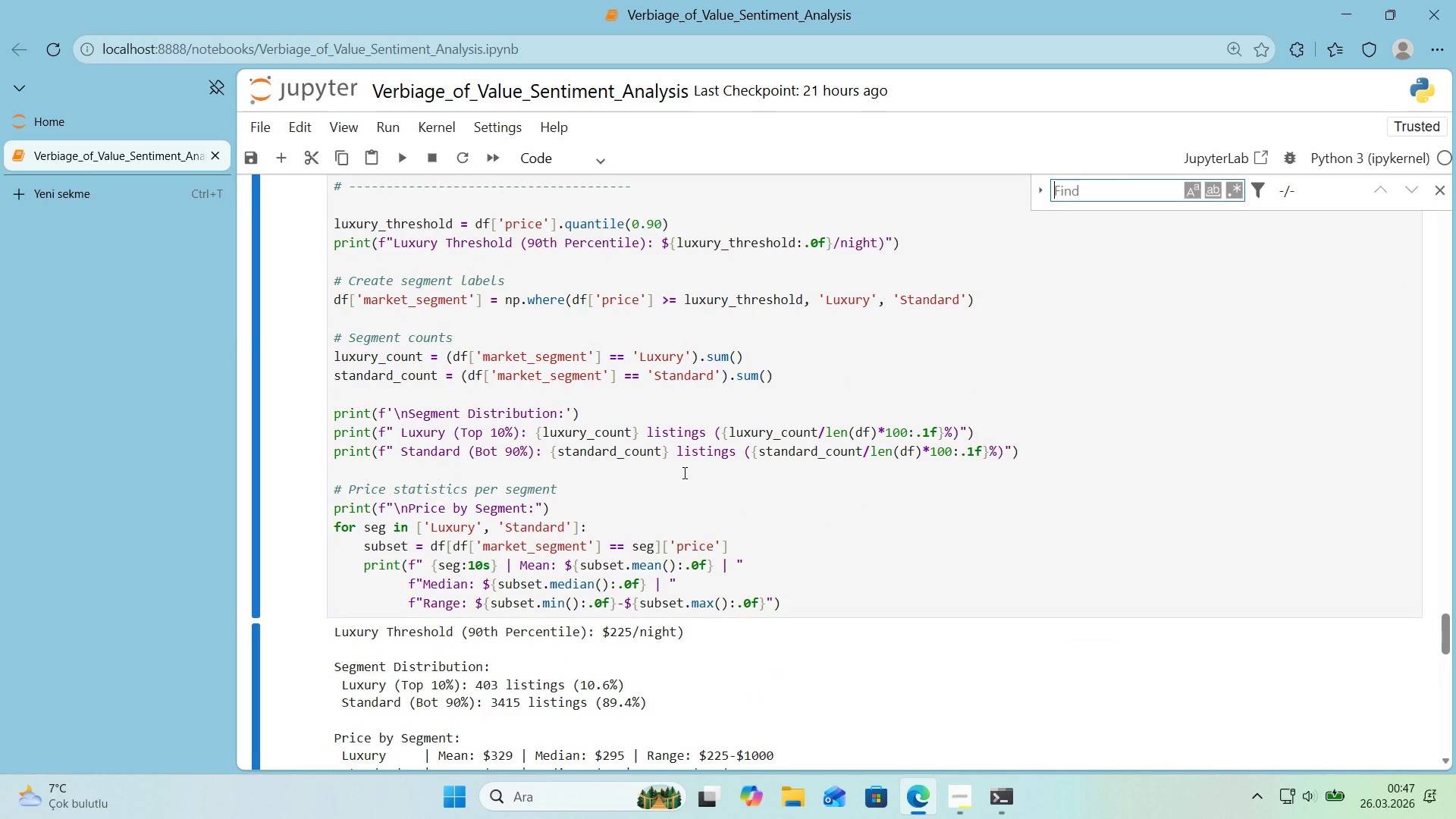 
type(DP")
 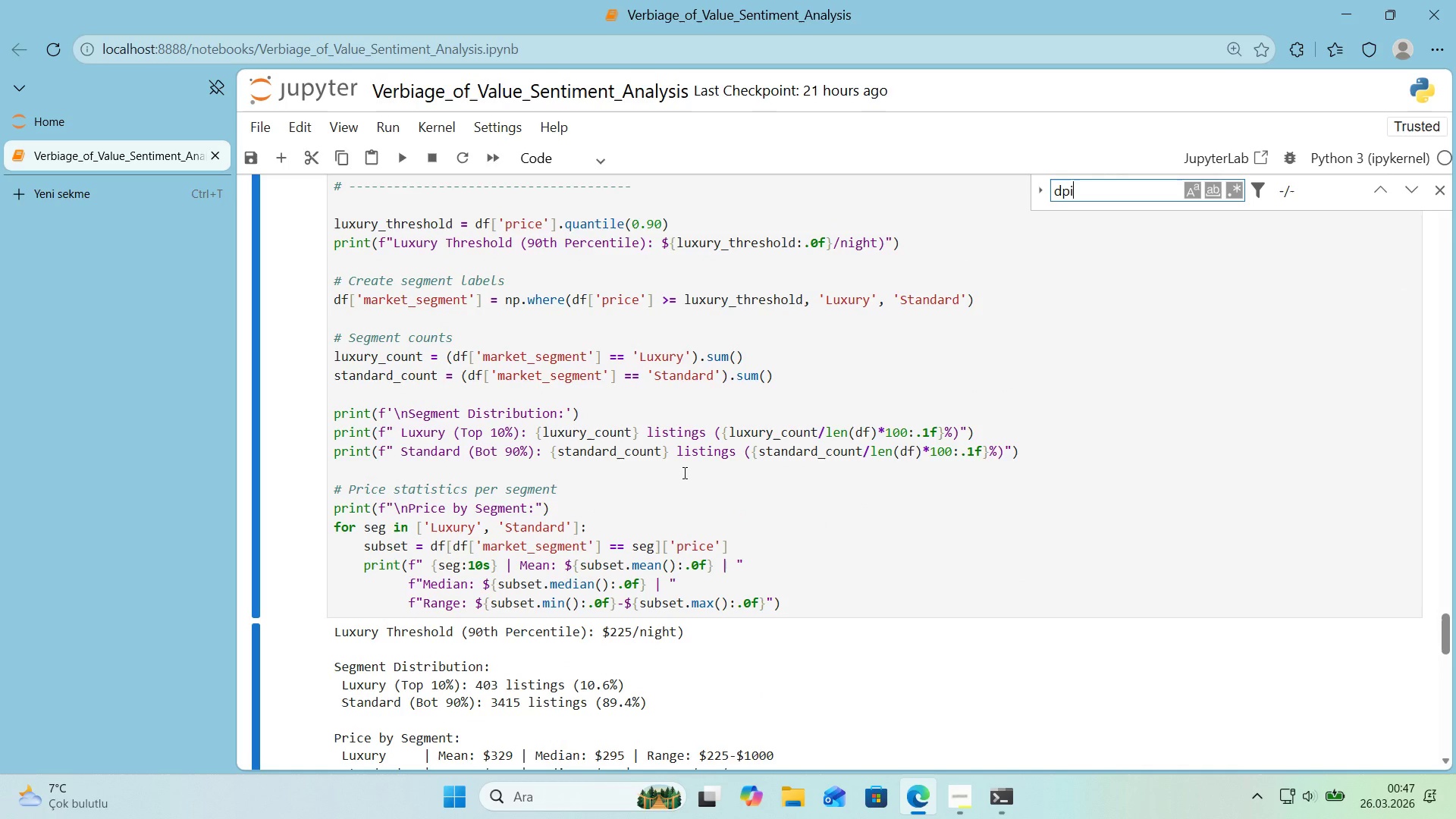 
key(Shift+Enter)
 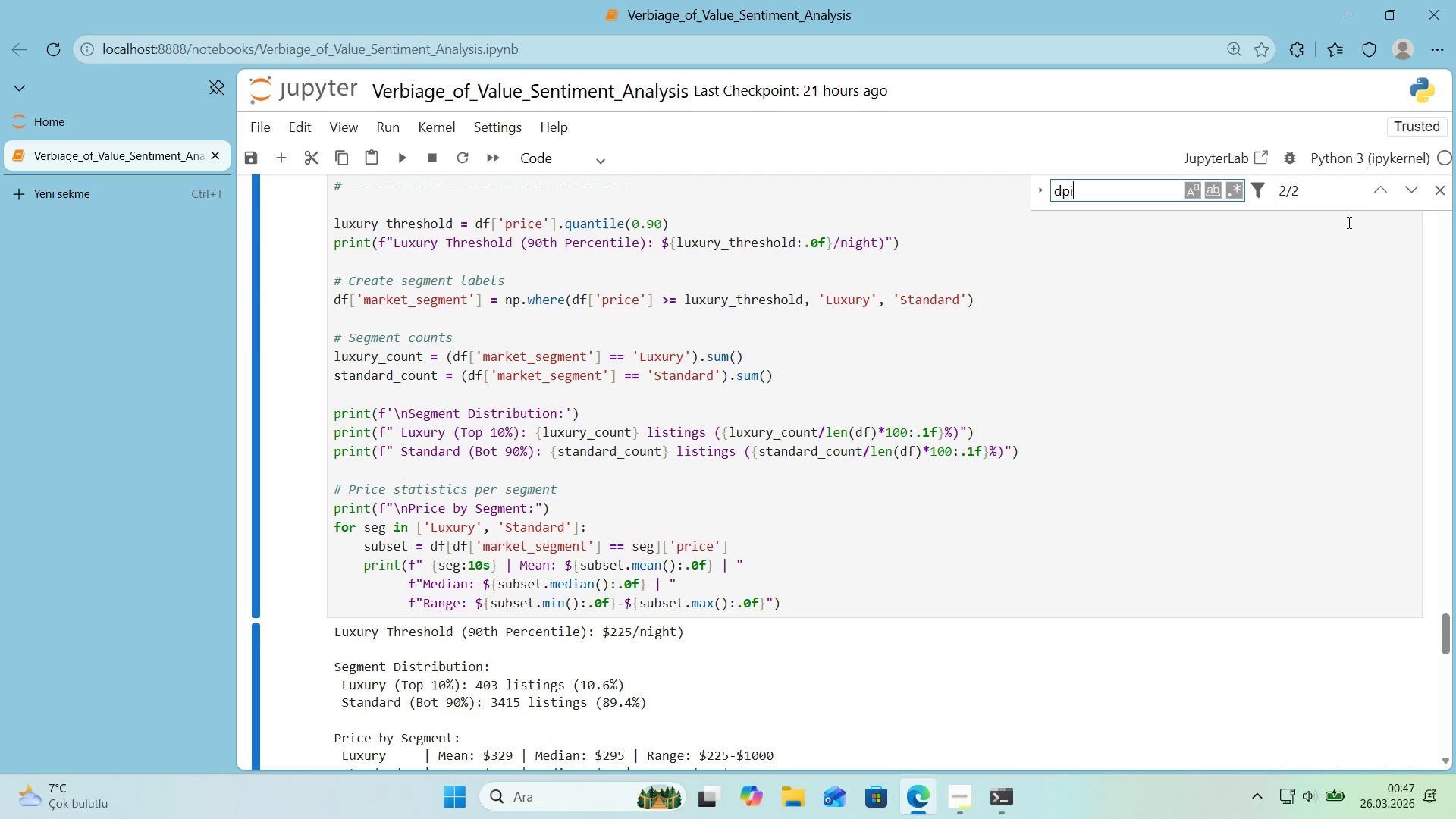 
left_click([1376, 194])
 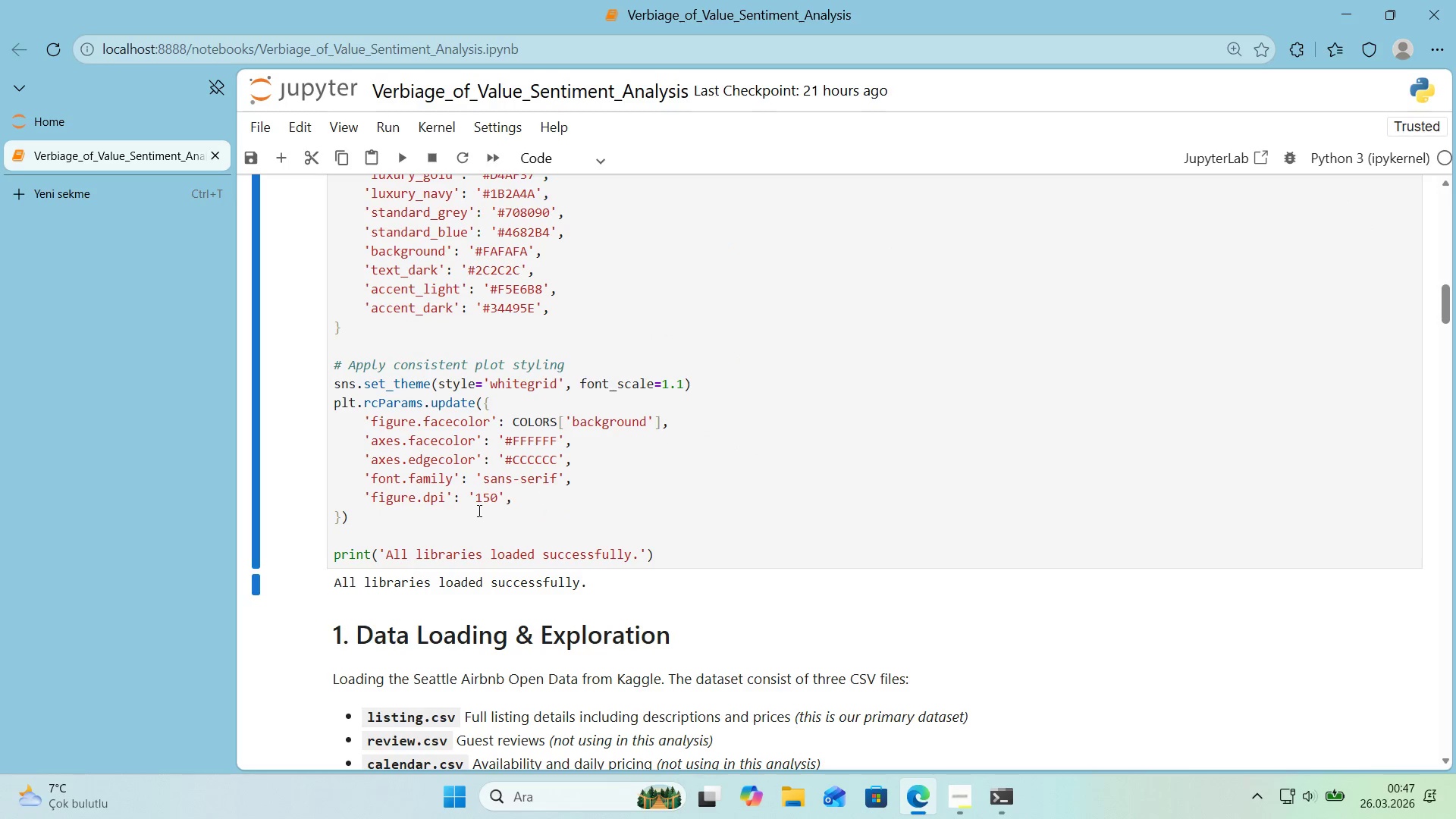 
left_click([478, 500])
 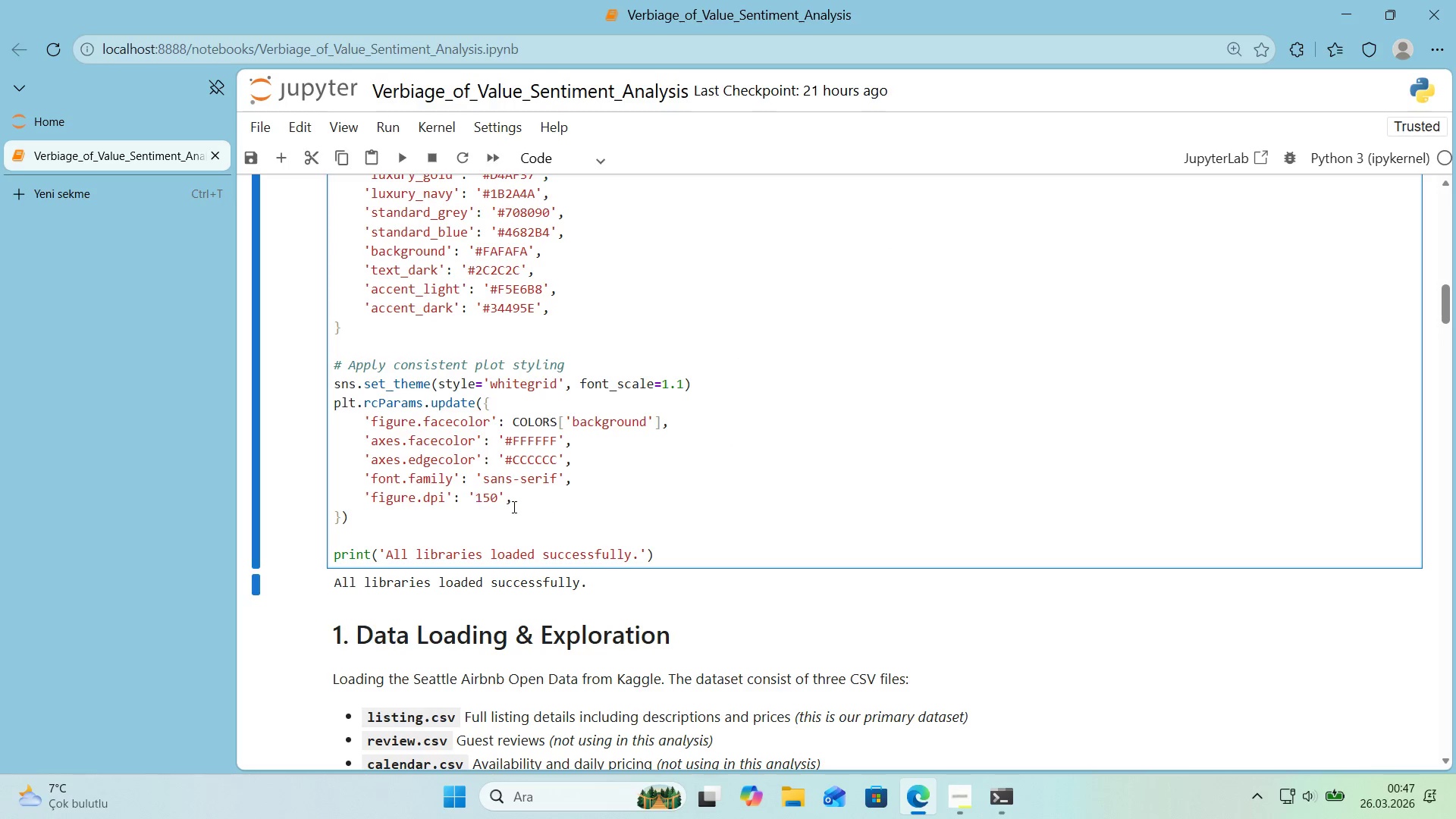 
key(Shift+Backspace)
 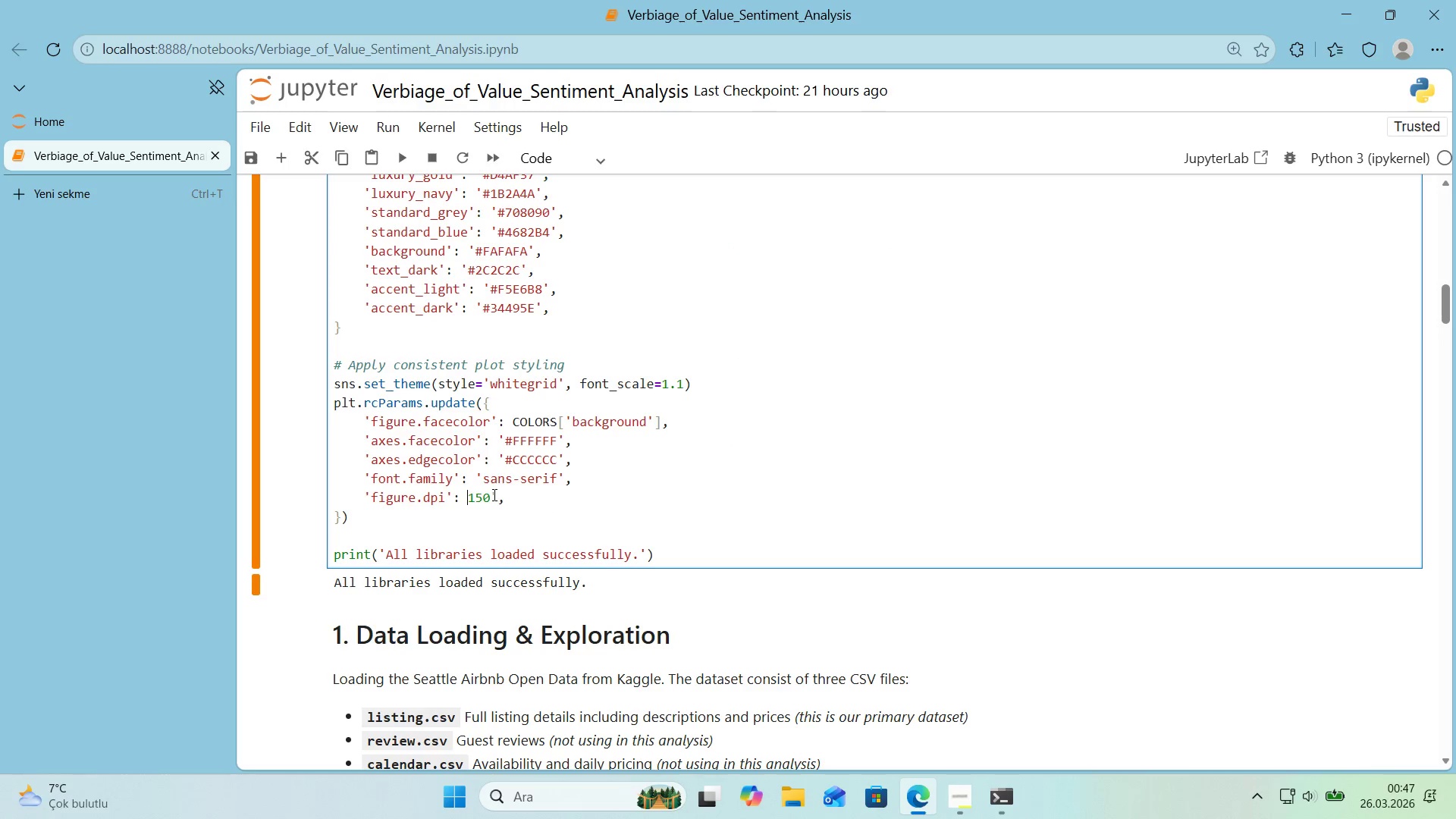 
left_click([494, 495])
 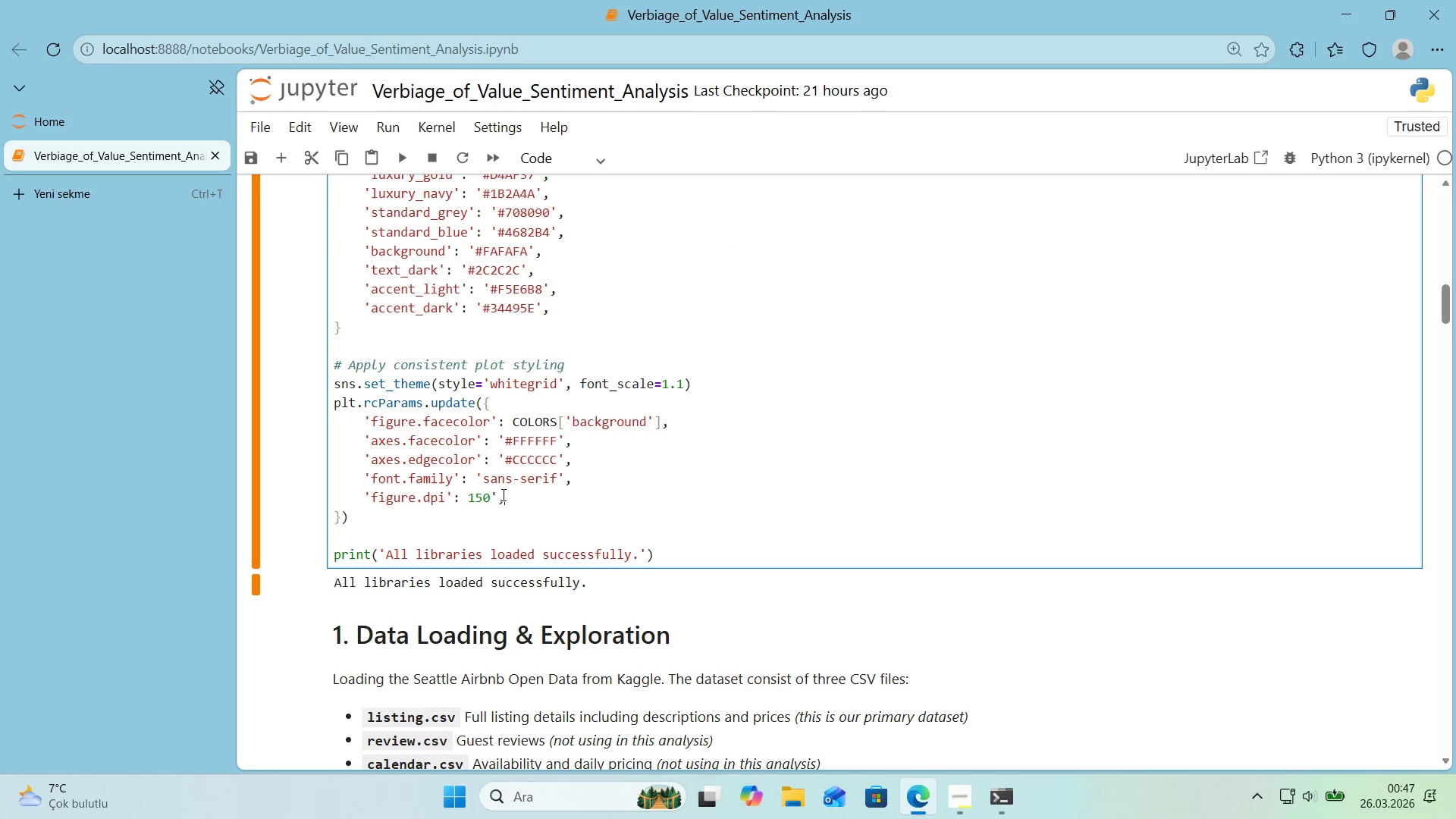 
double_click([499, 495])
 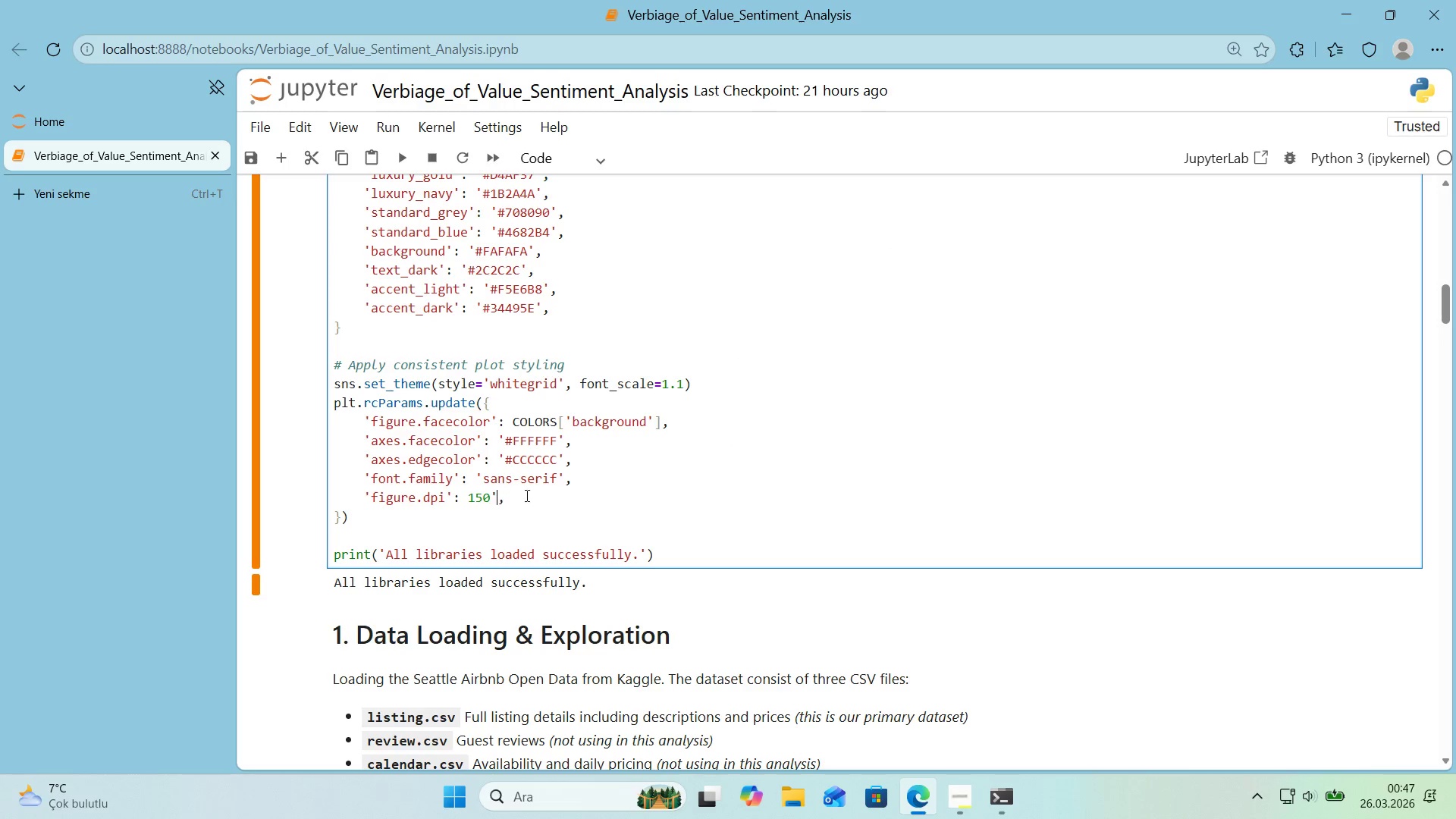 
key(Shift+Backspace)
 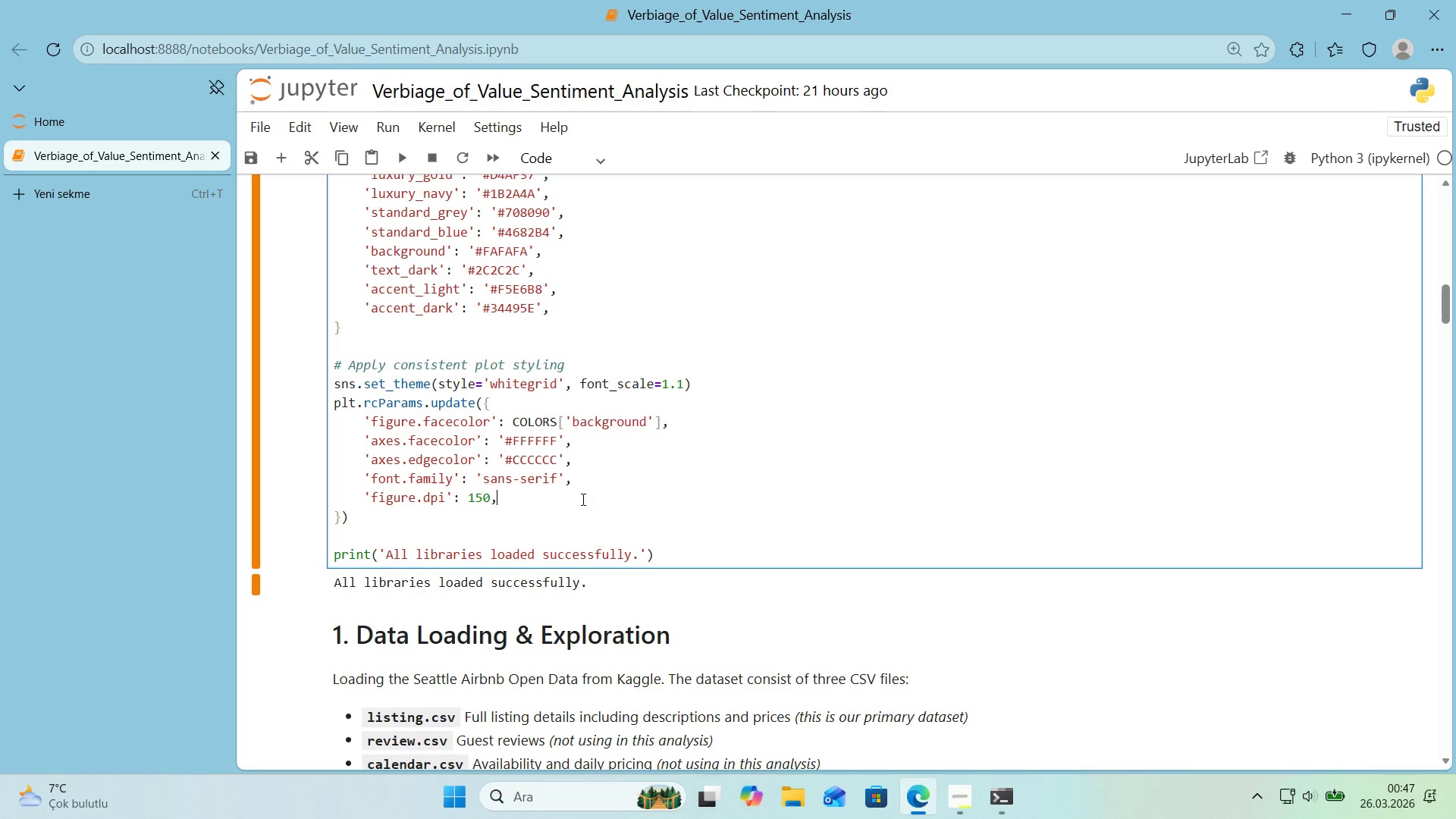 
left_click([582, 499])
 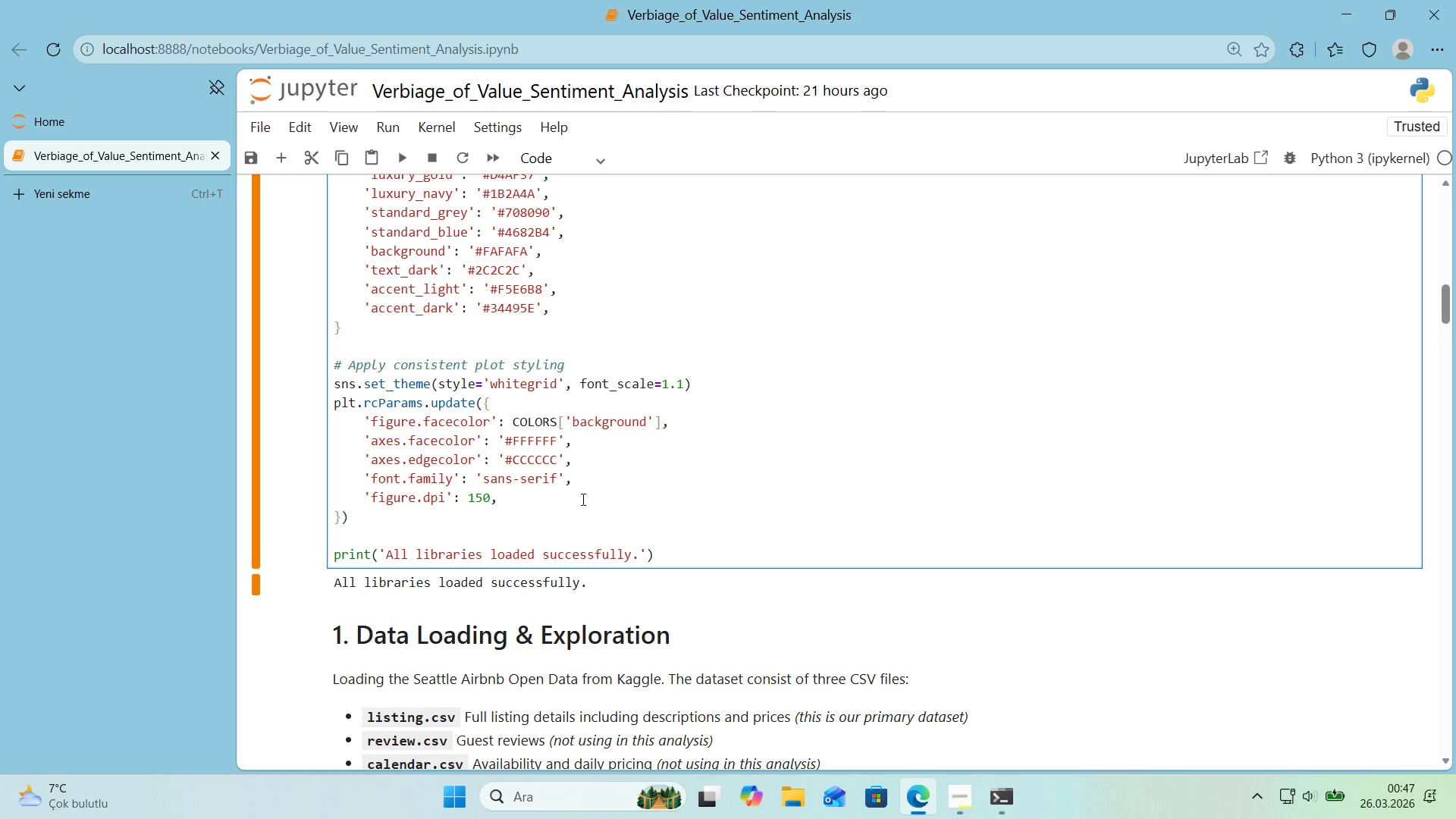 
key(Shift+Enter)
 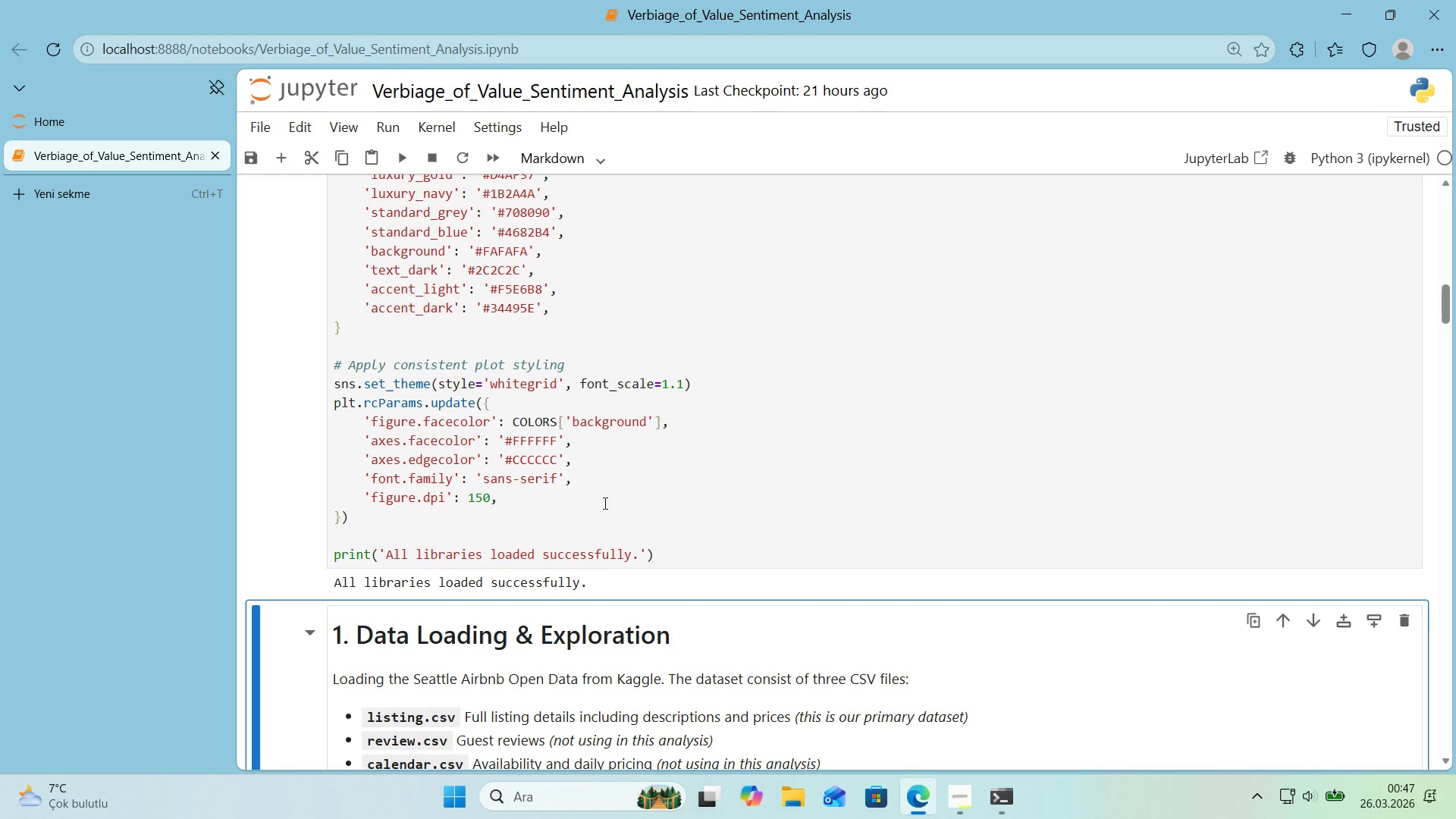 
scroll: coordinate [604, 494], scroll_direction: down, amount: 66.0
 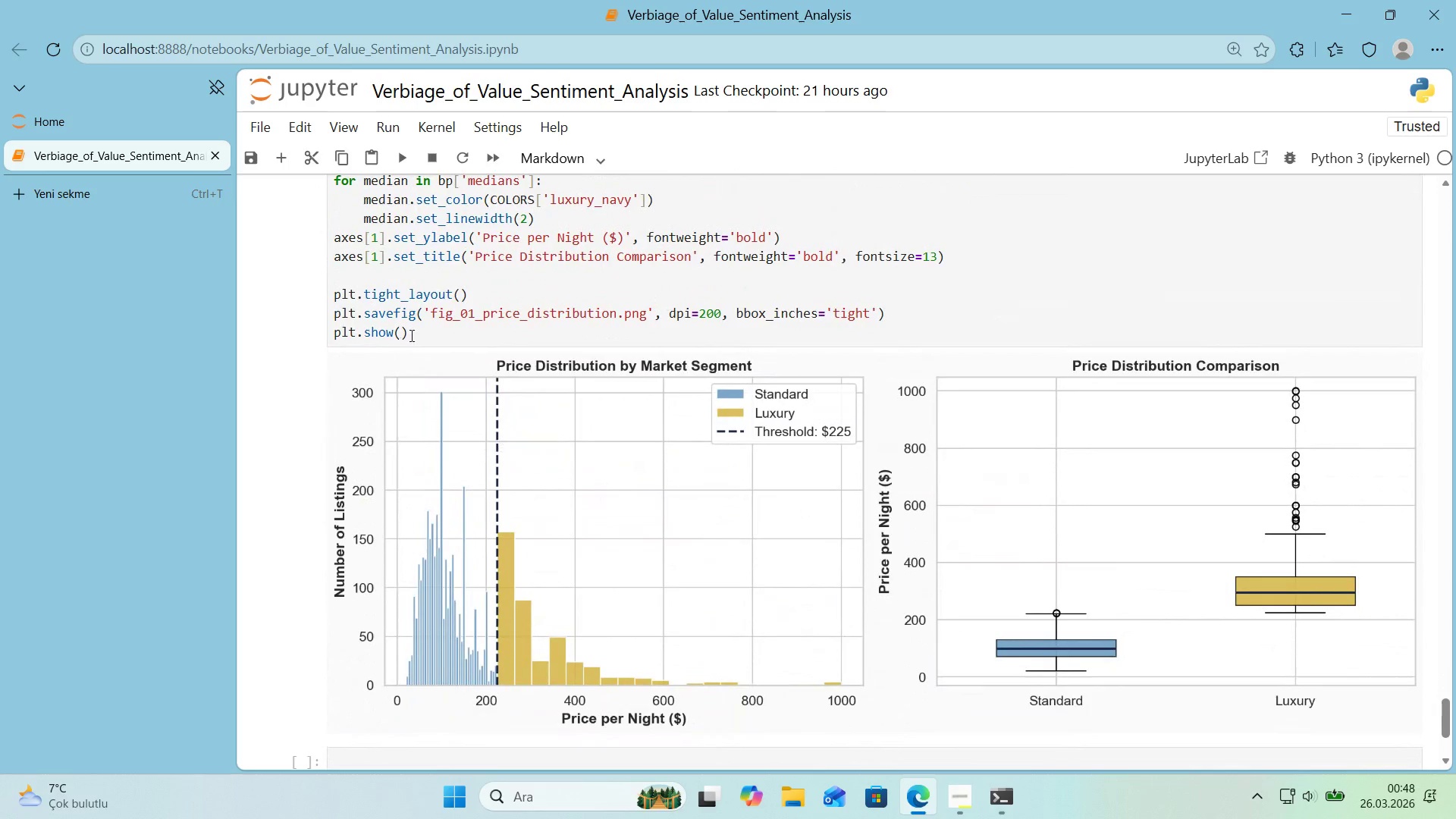 
left_click([411, 335])
 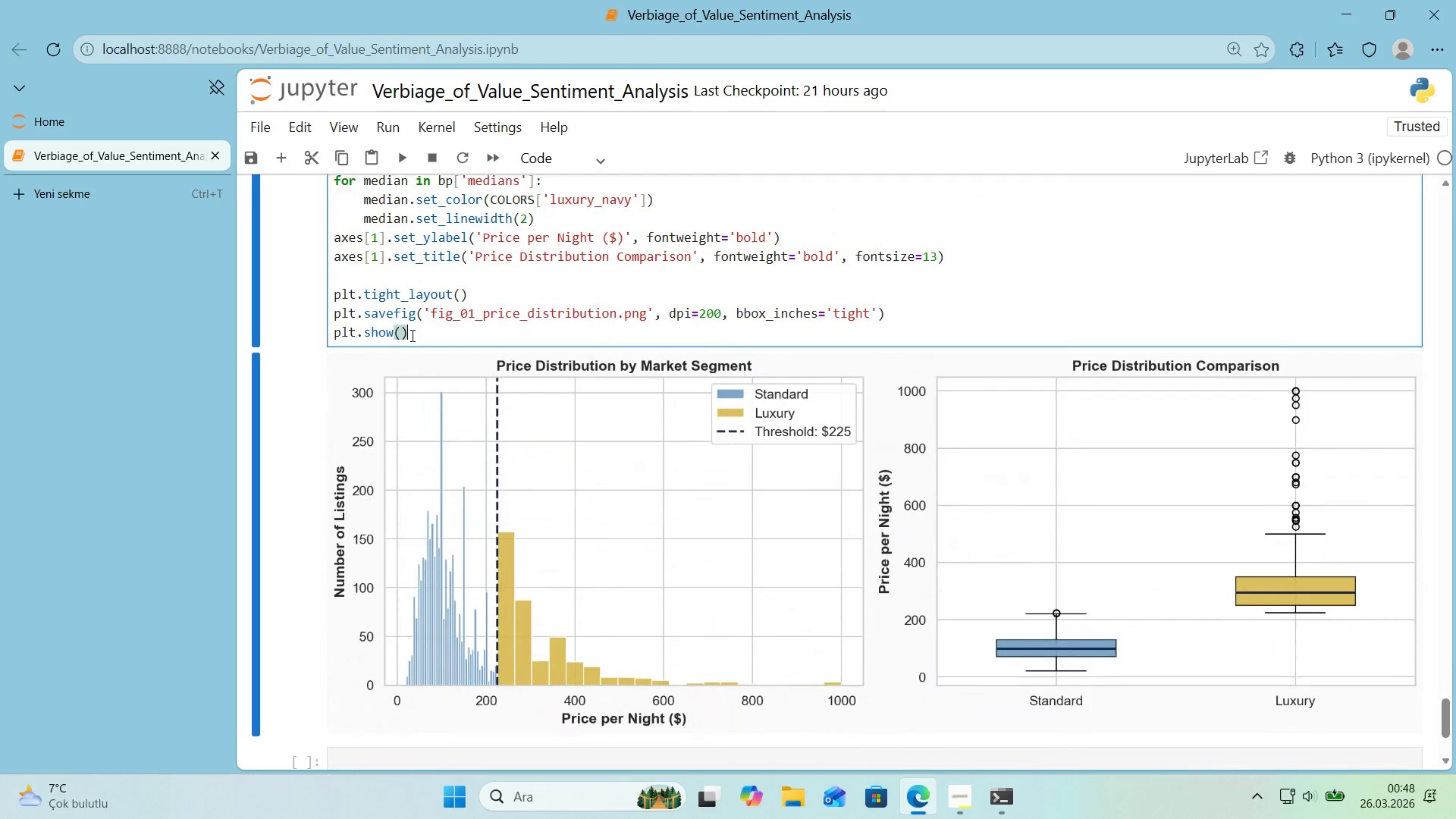 
key(Shift+Enter)
 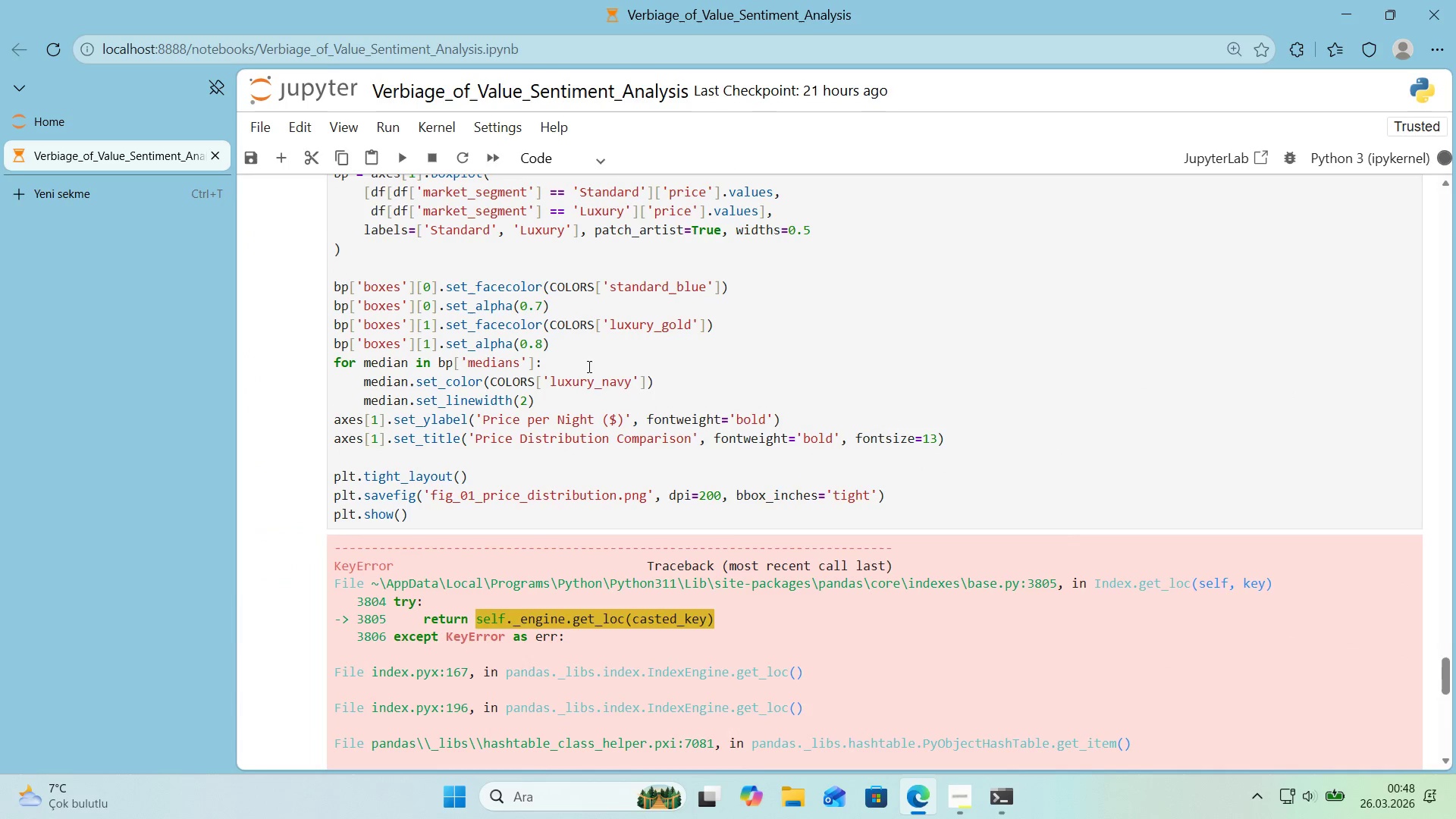 
scroll: coordinate [579, 368], scroll_direction: down, amount: 8.0
 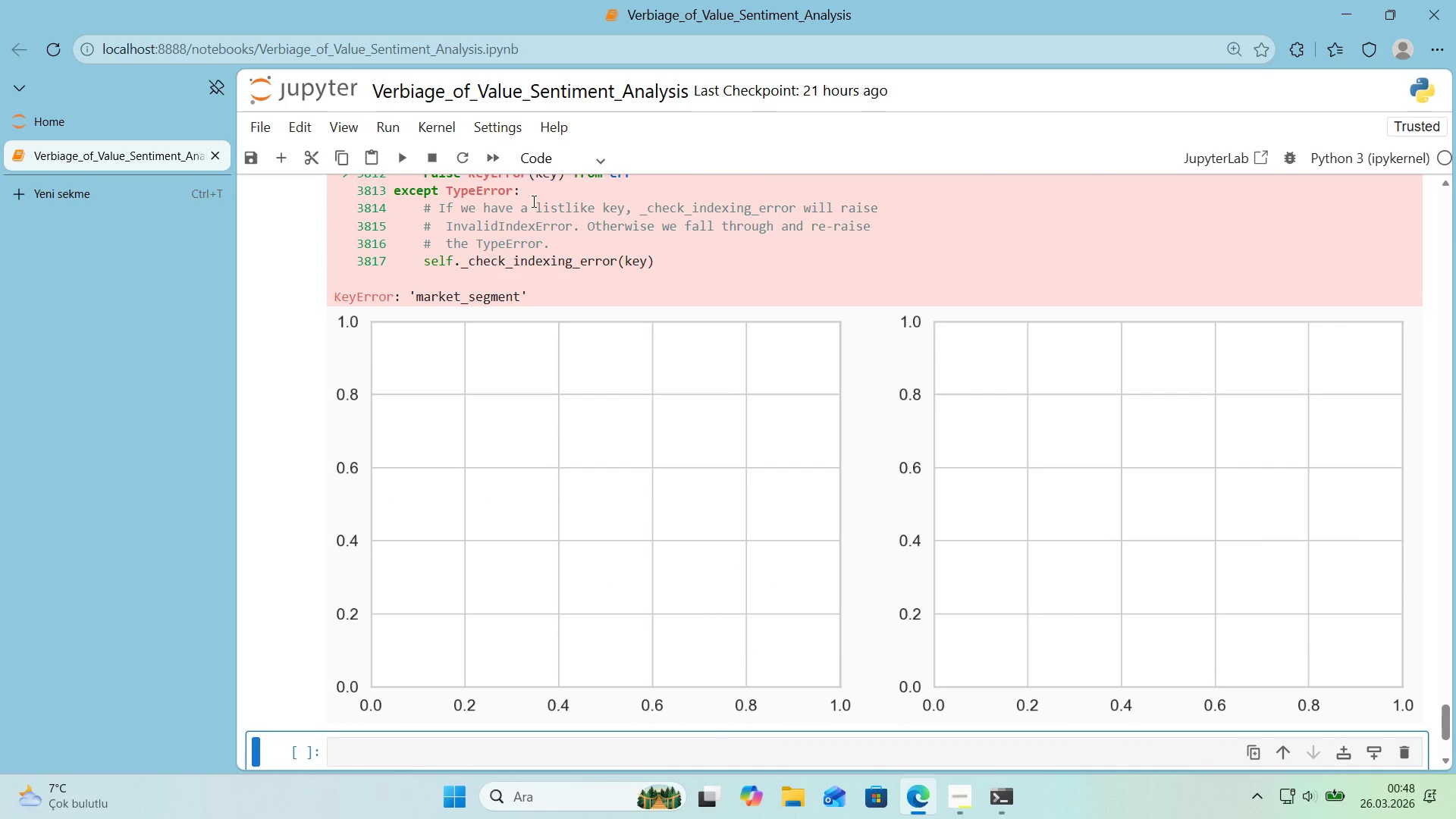 
left_click([443, 136])
 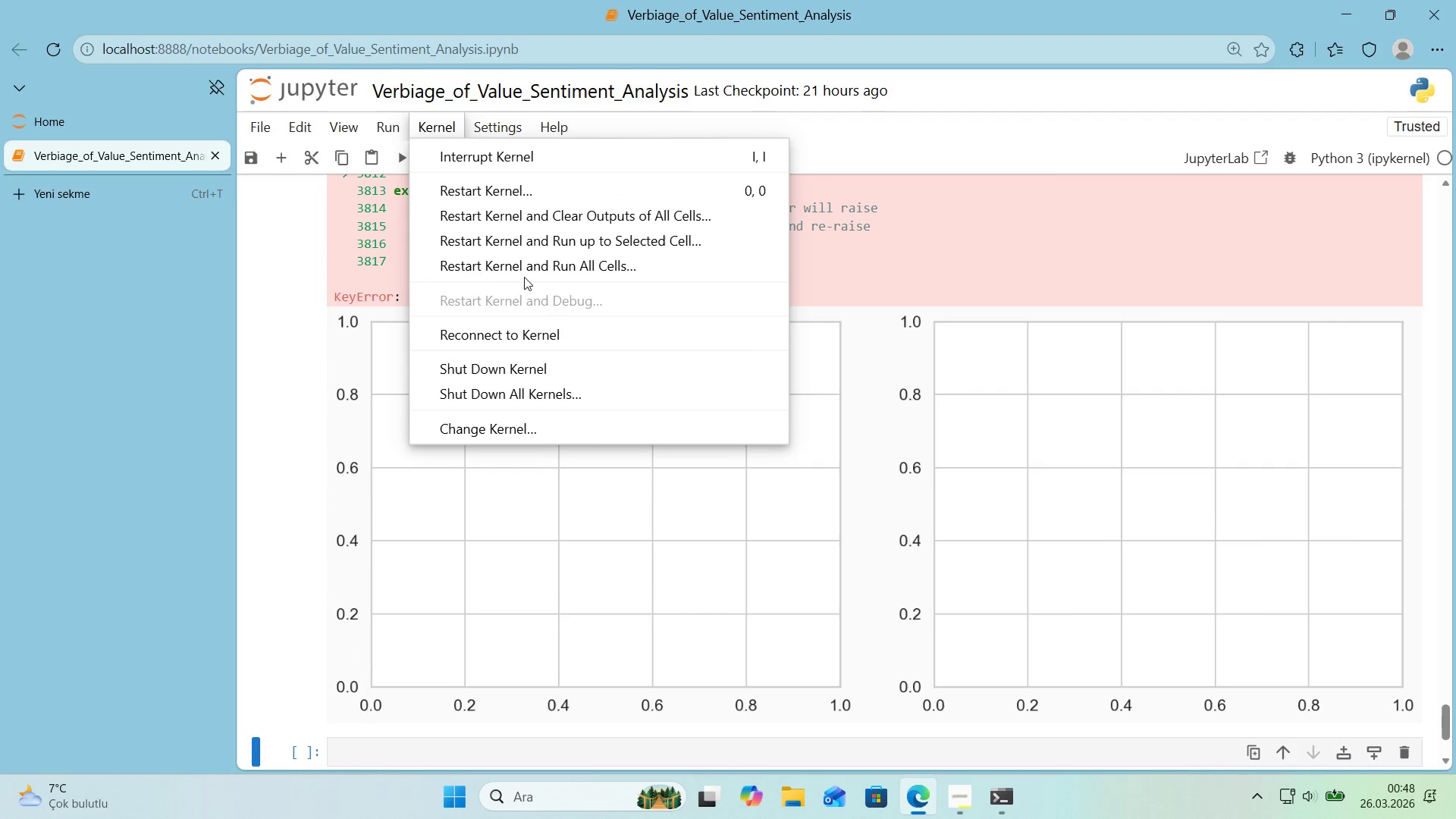 
left_click([525, 275])
 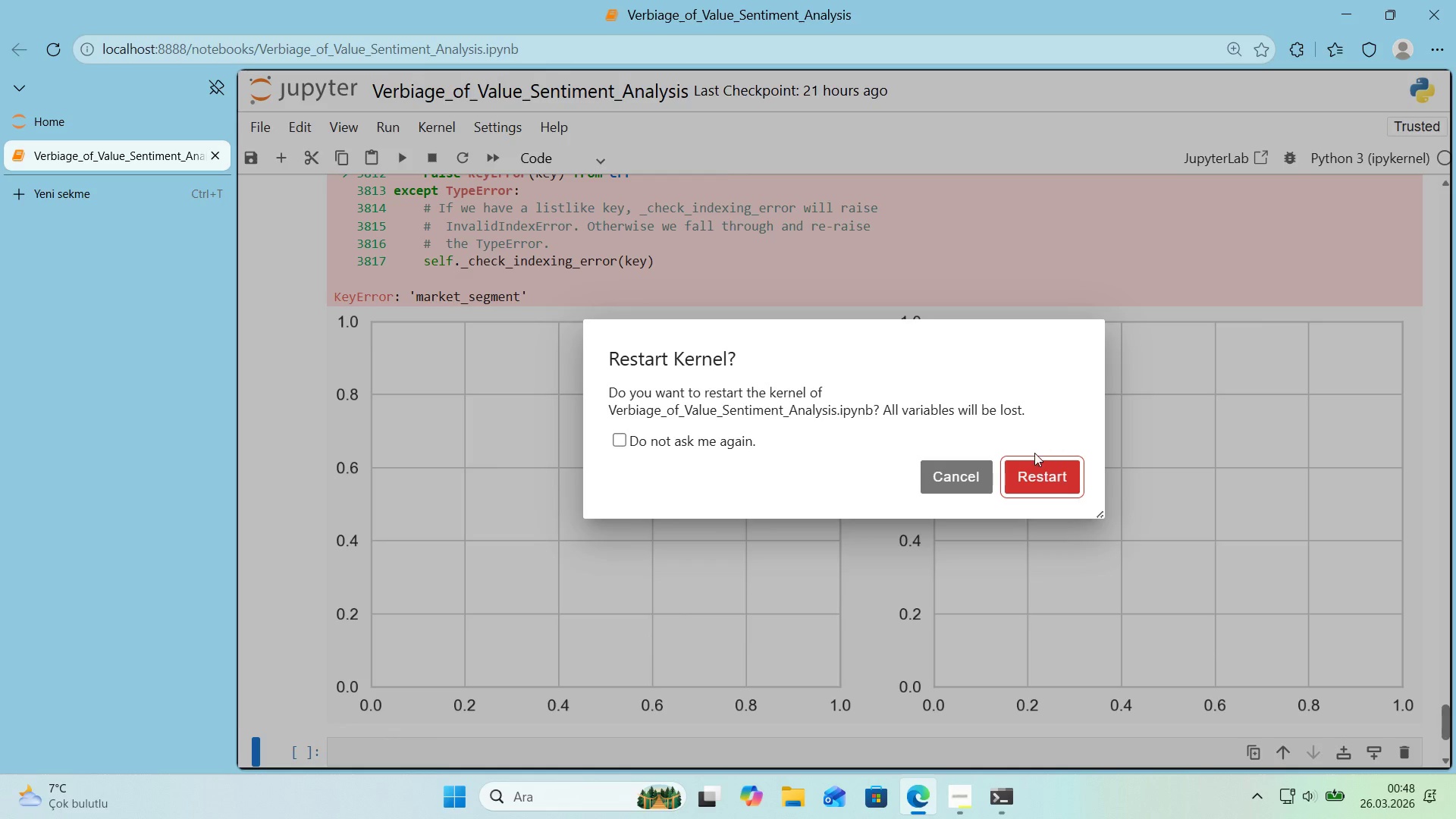 
left_click([1037, 474])
 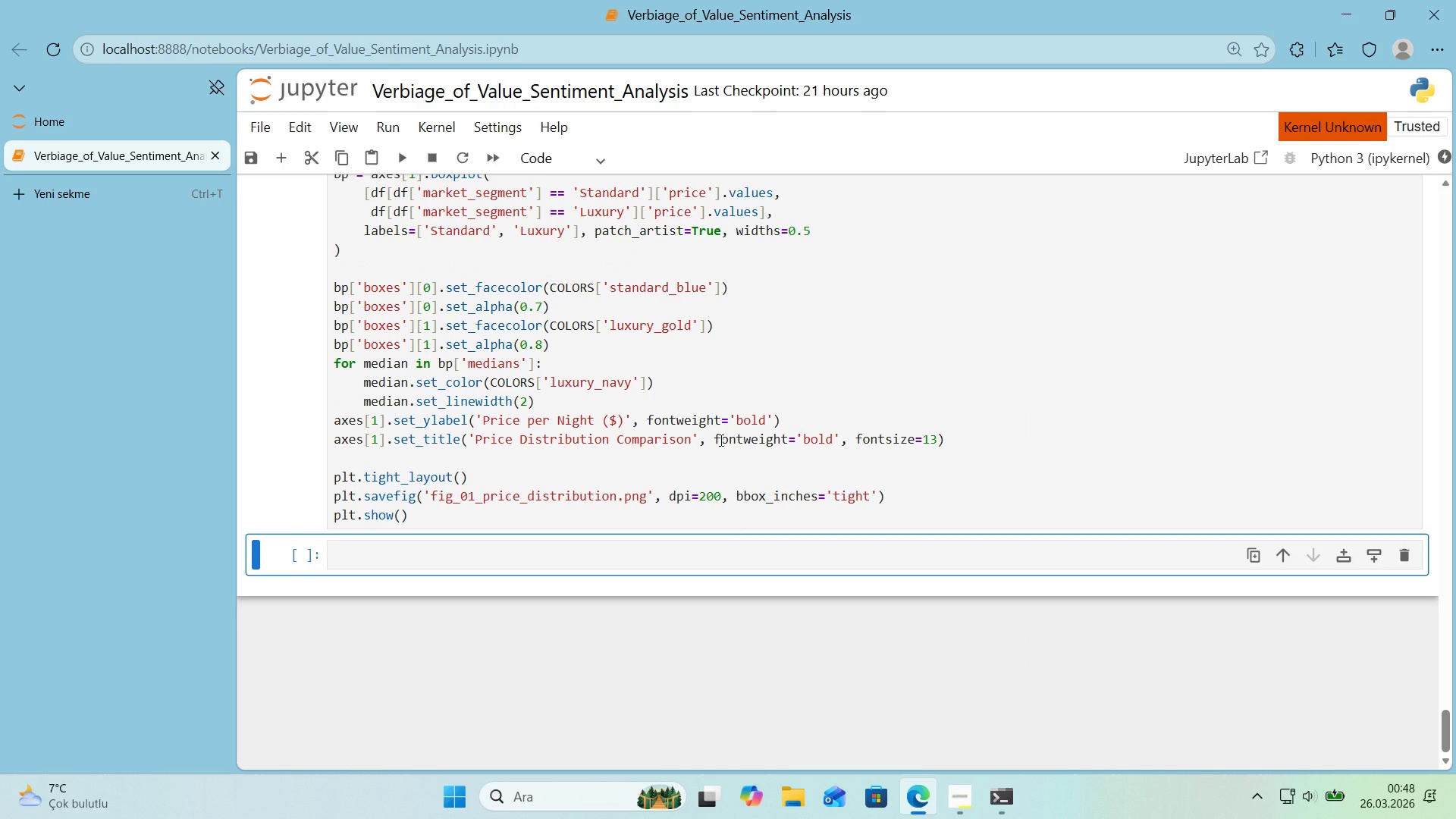 
scroll: coordinate [701, 441], scroll_direction: down, amount: 1.0
 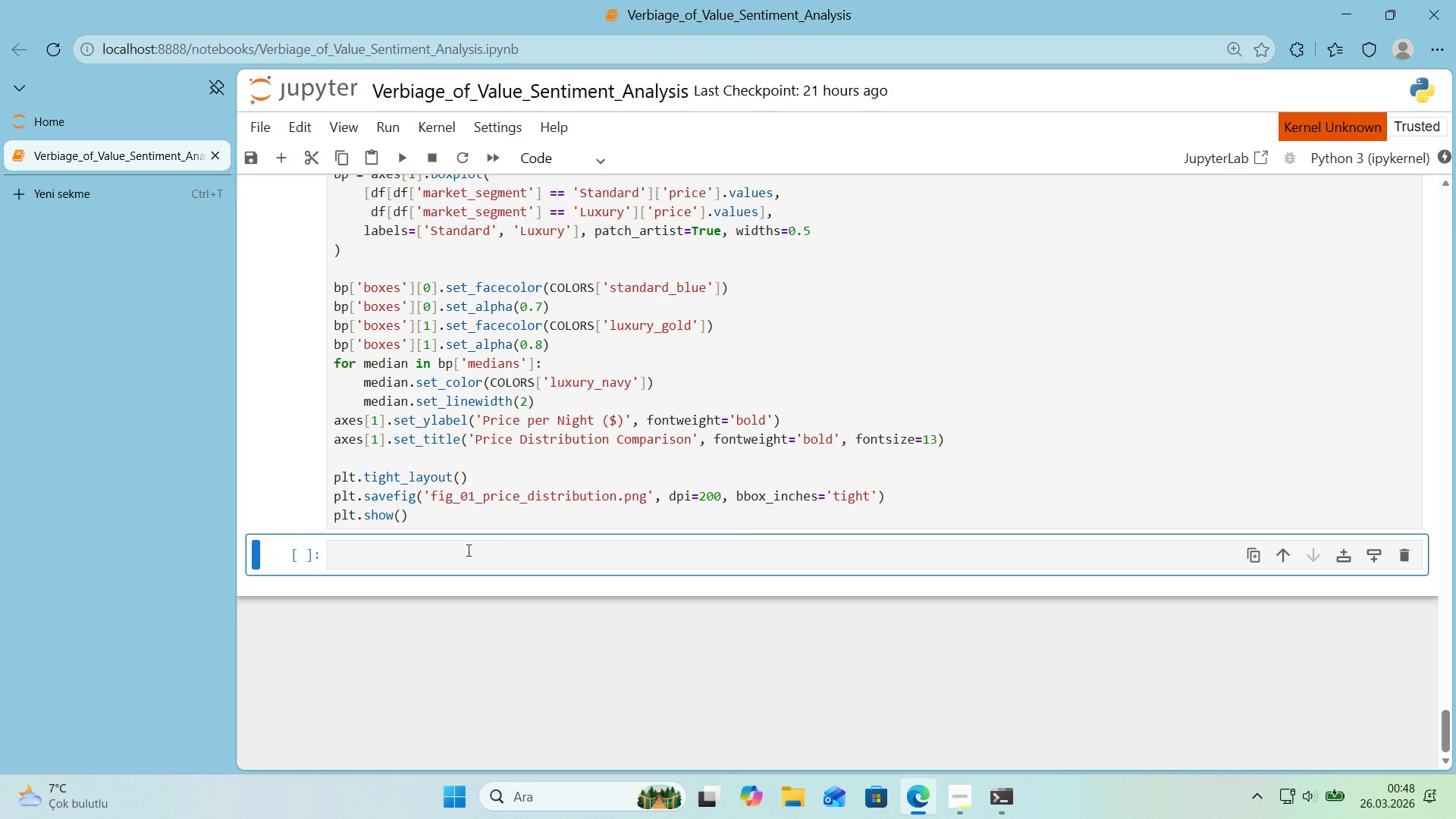 
left_click([467, 550])
 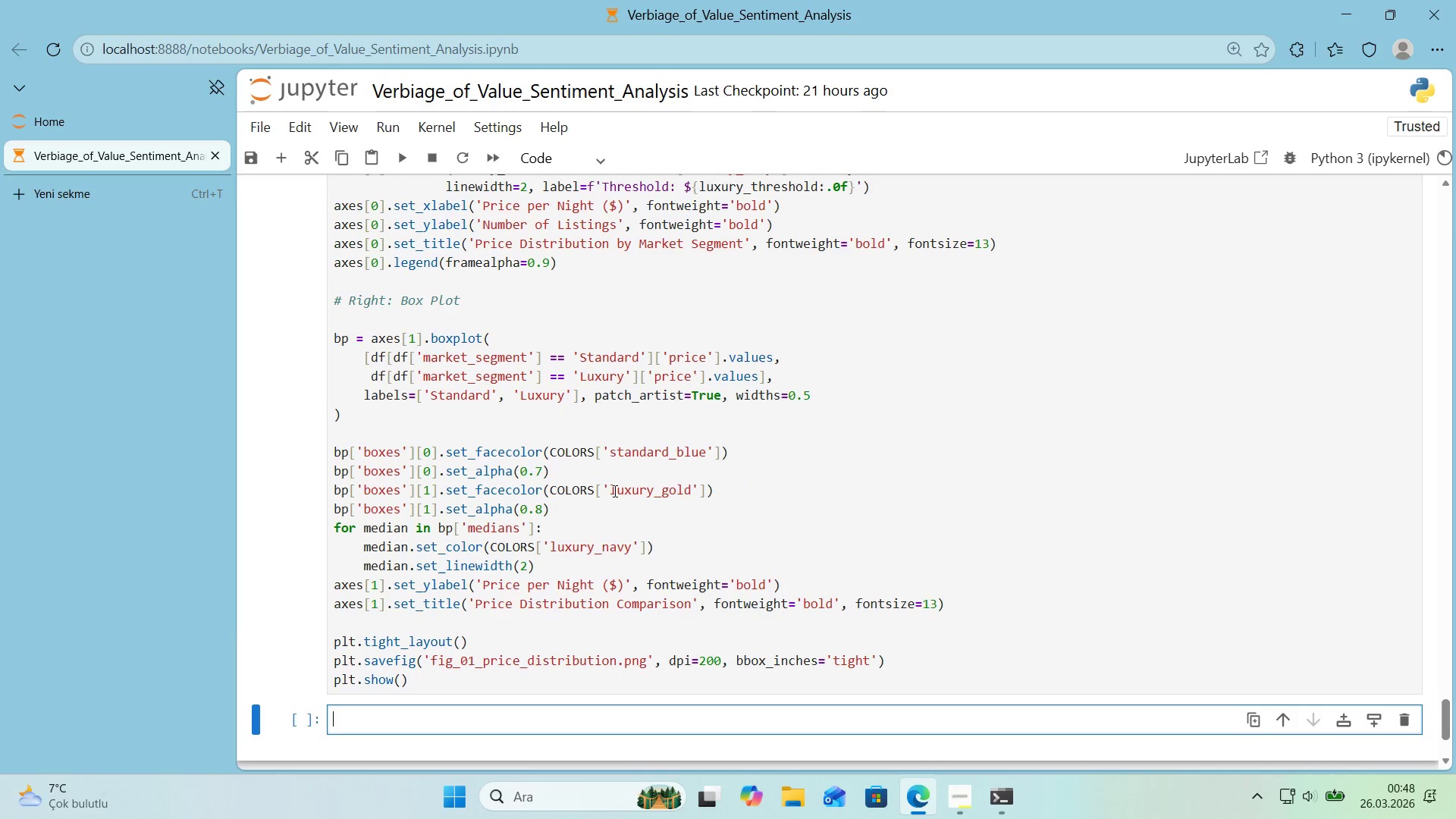 
wait(6.47)
 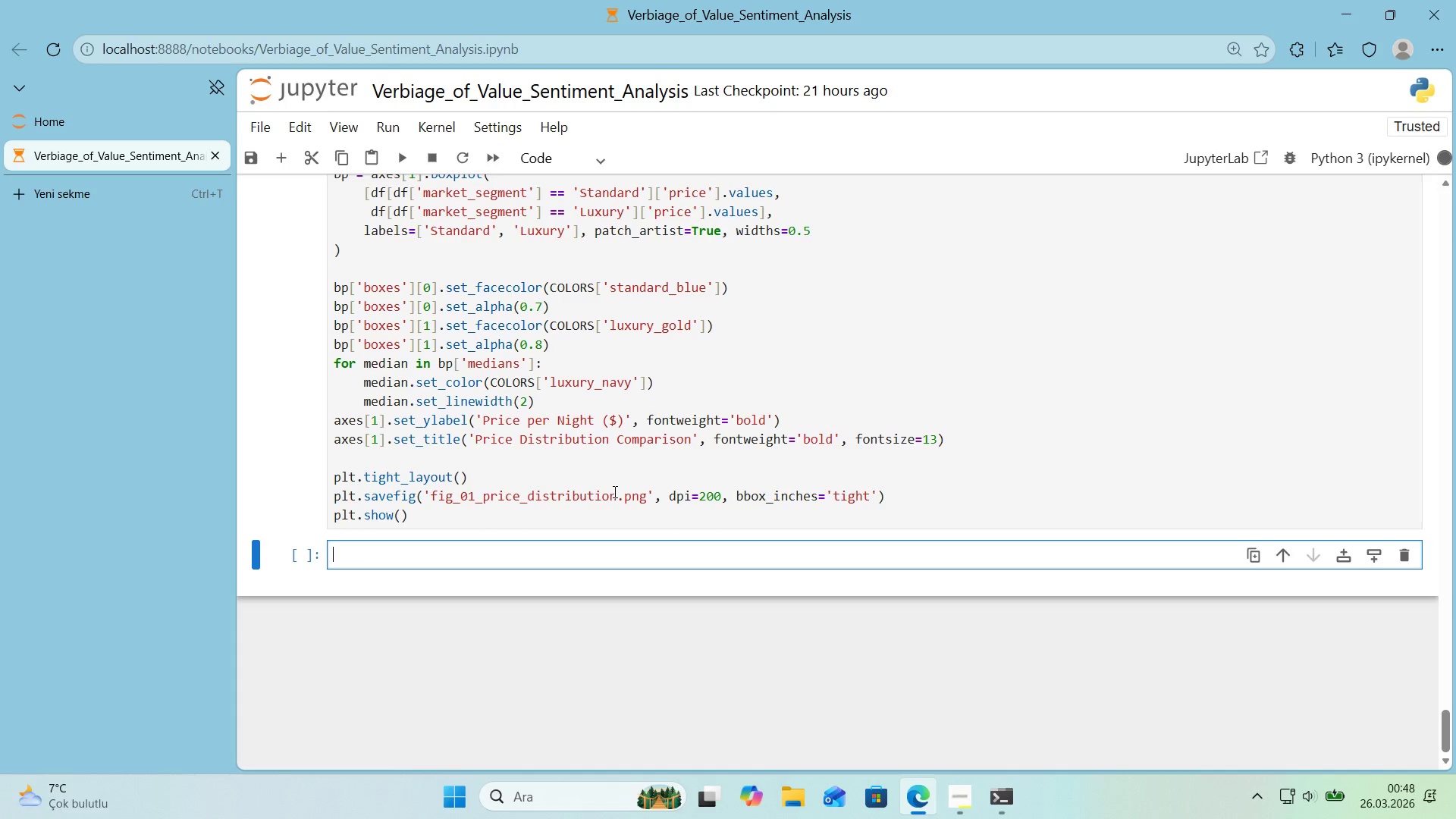 
scroll: coordinate [725, 502], scroll_direction: down, amount: 5.0
 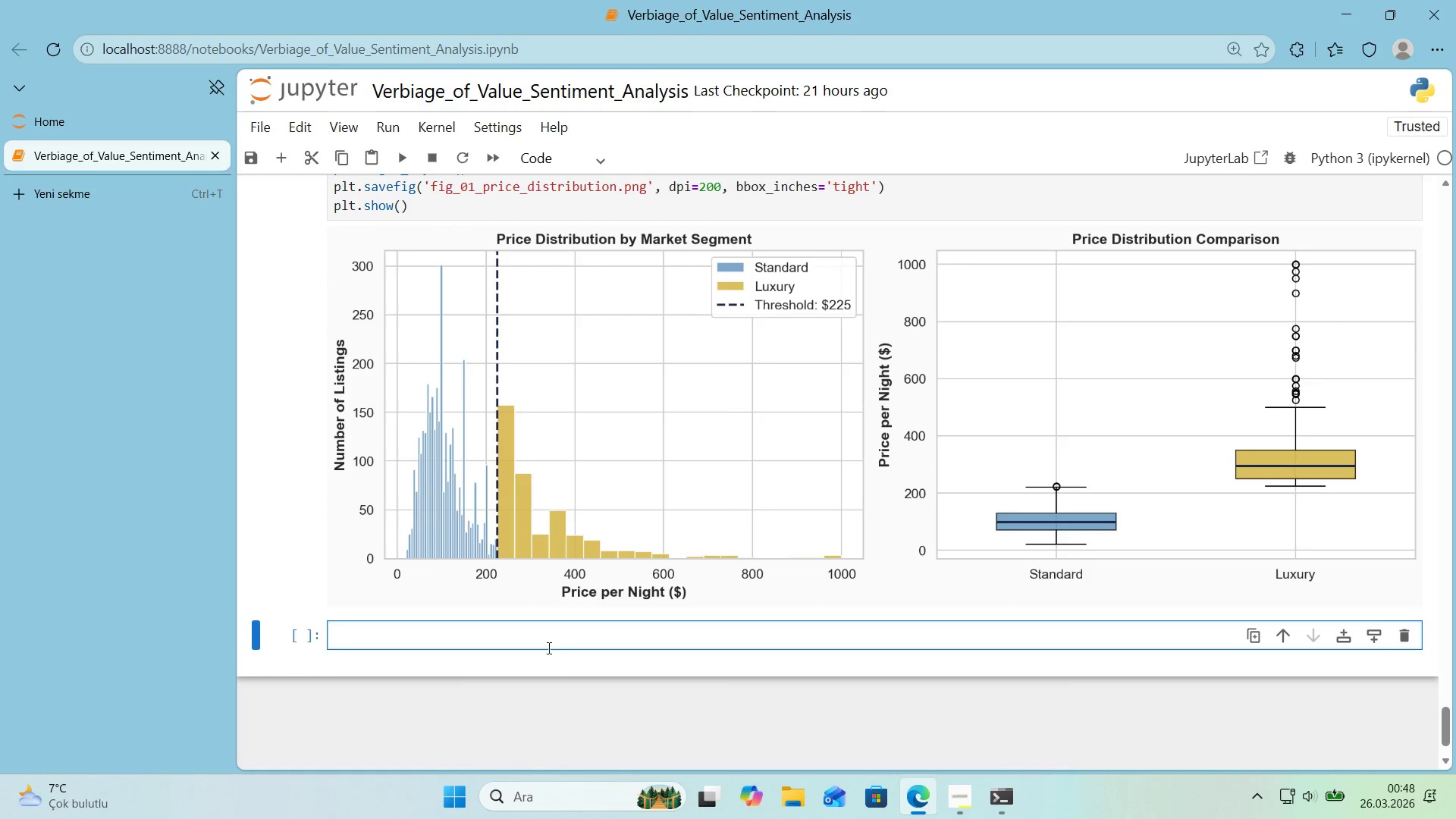 
left_click([546, 642])
 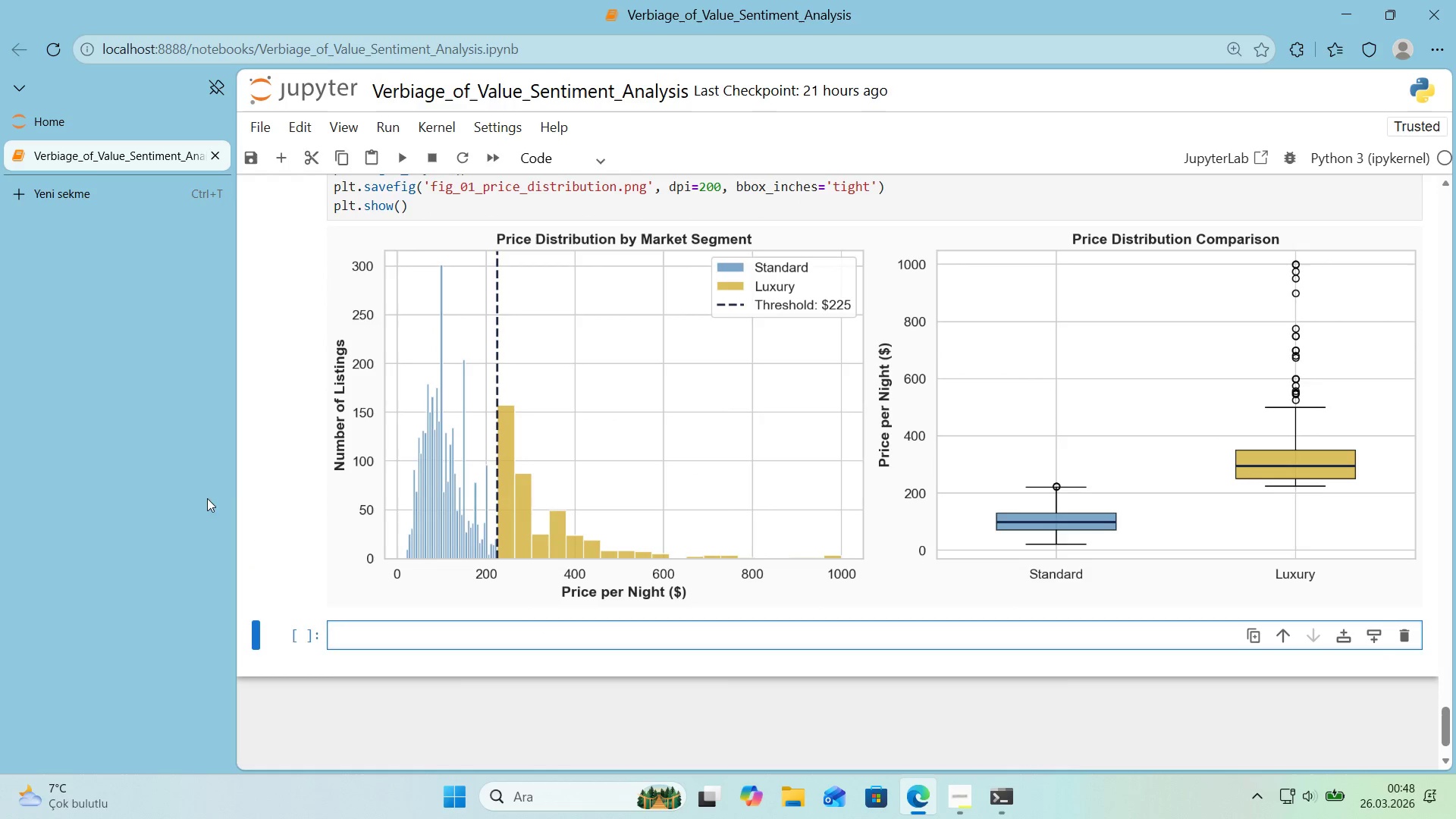 
mouse_move([271, 486])
 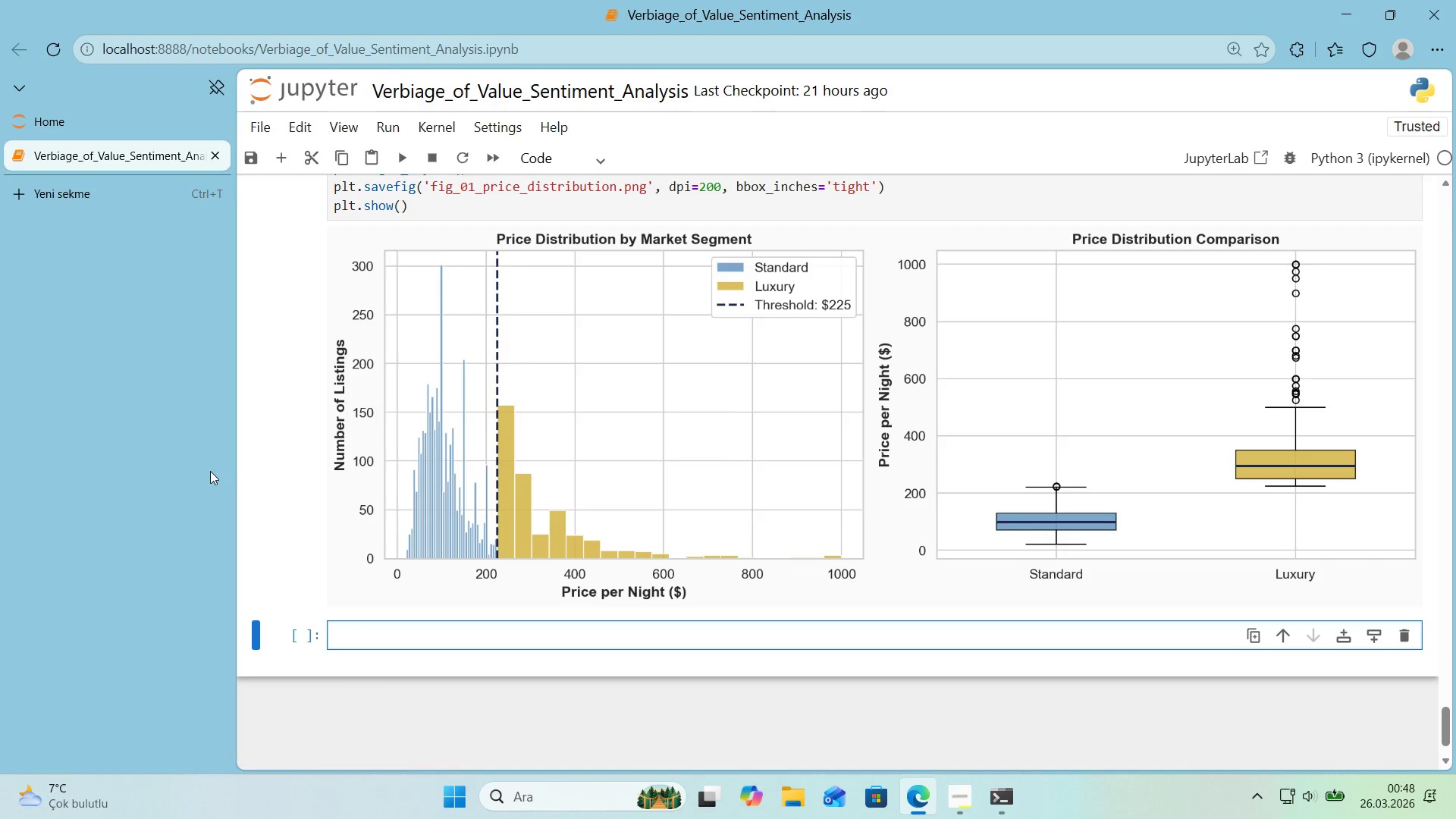 
wait(7.81)
 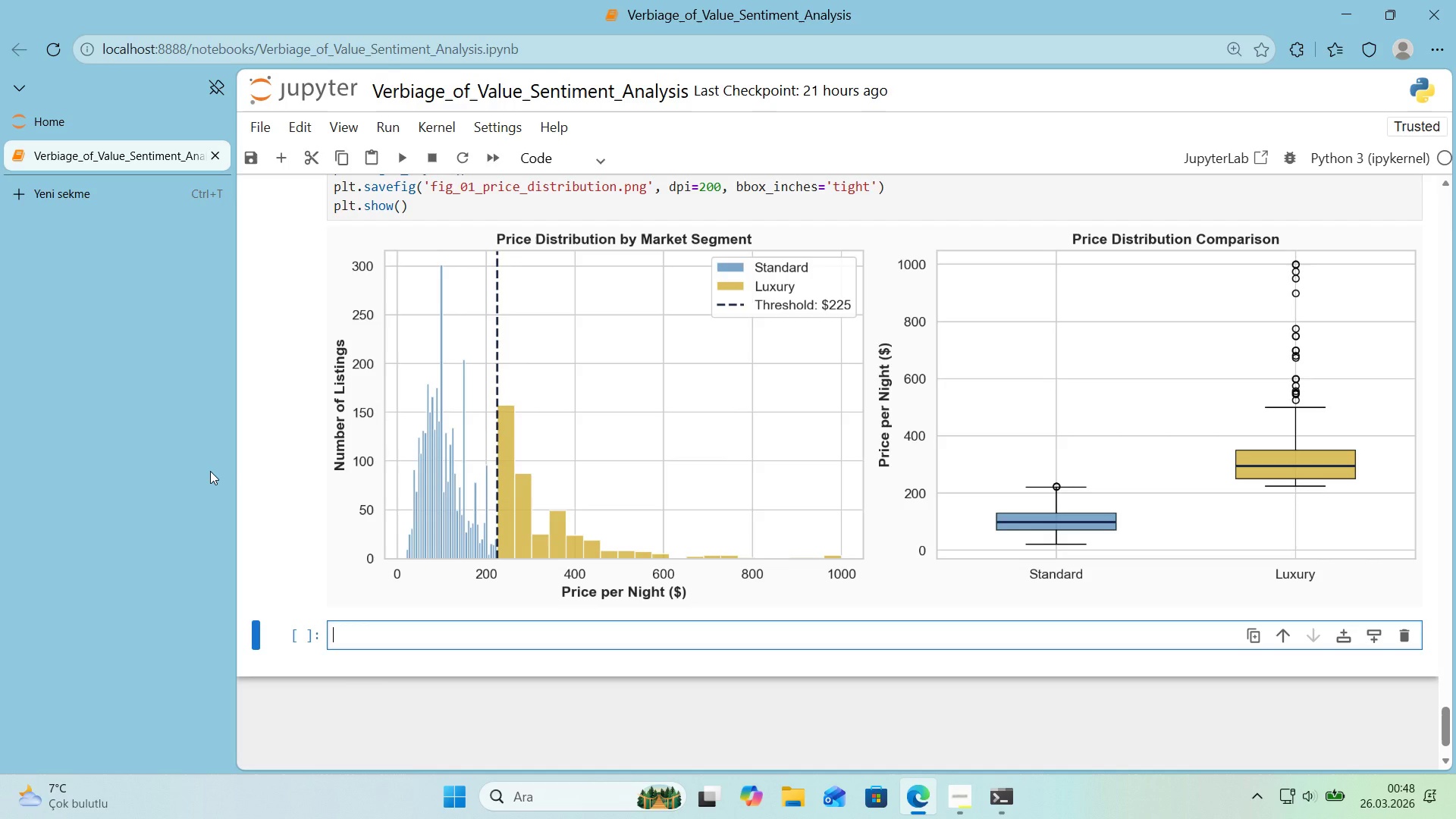 
left_click([538, 159])
 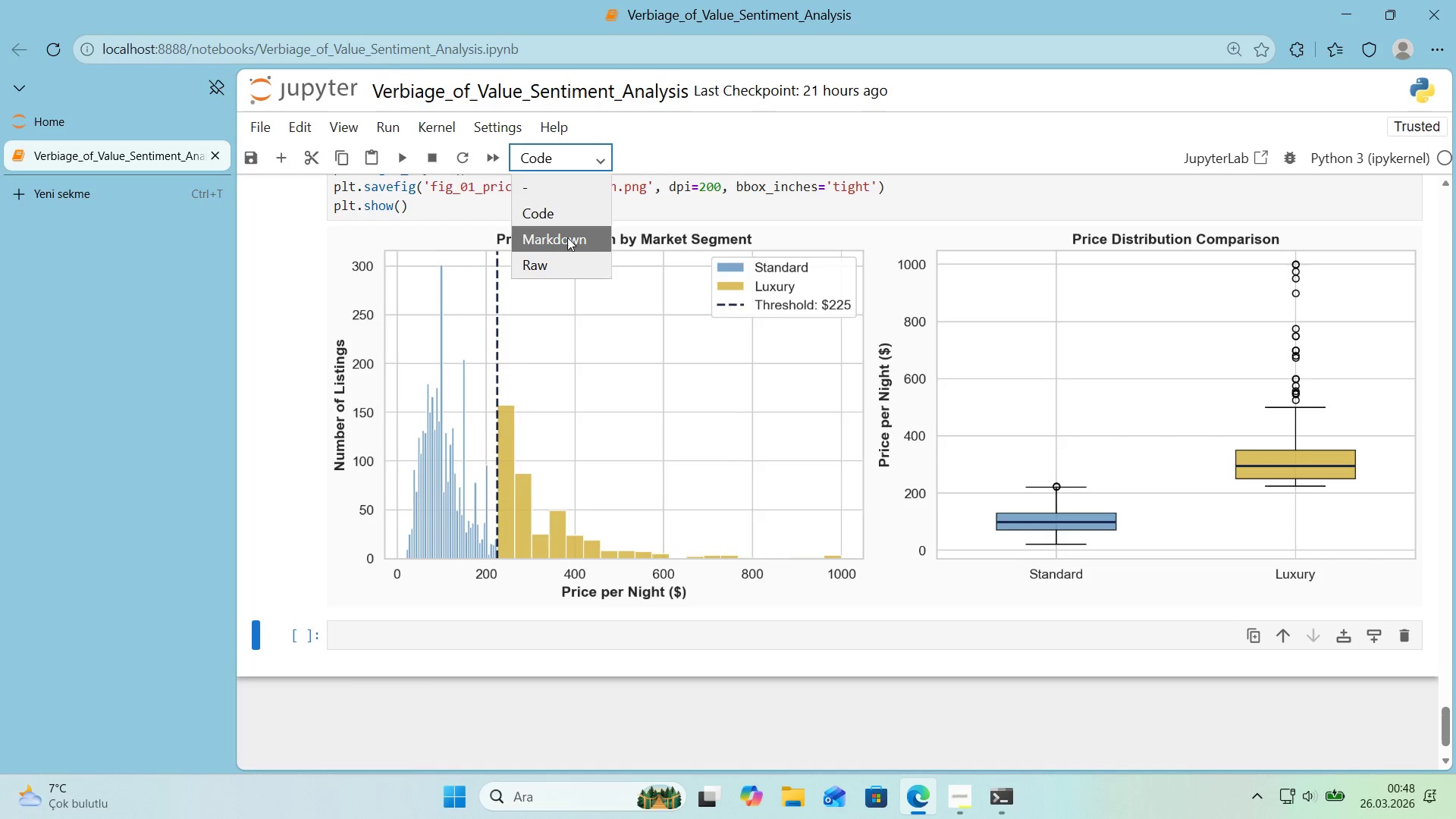 
left_click([567, 237])
 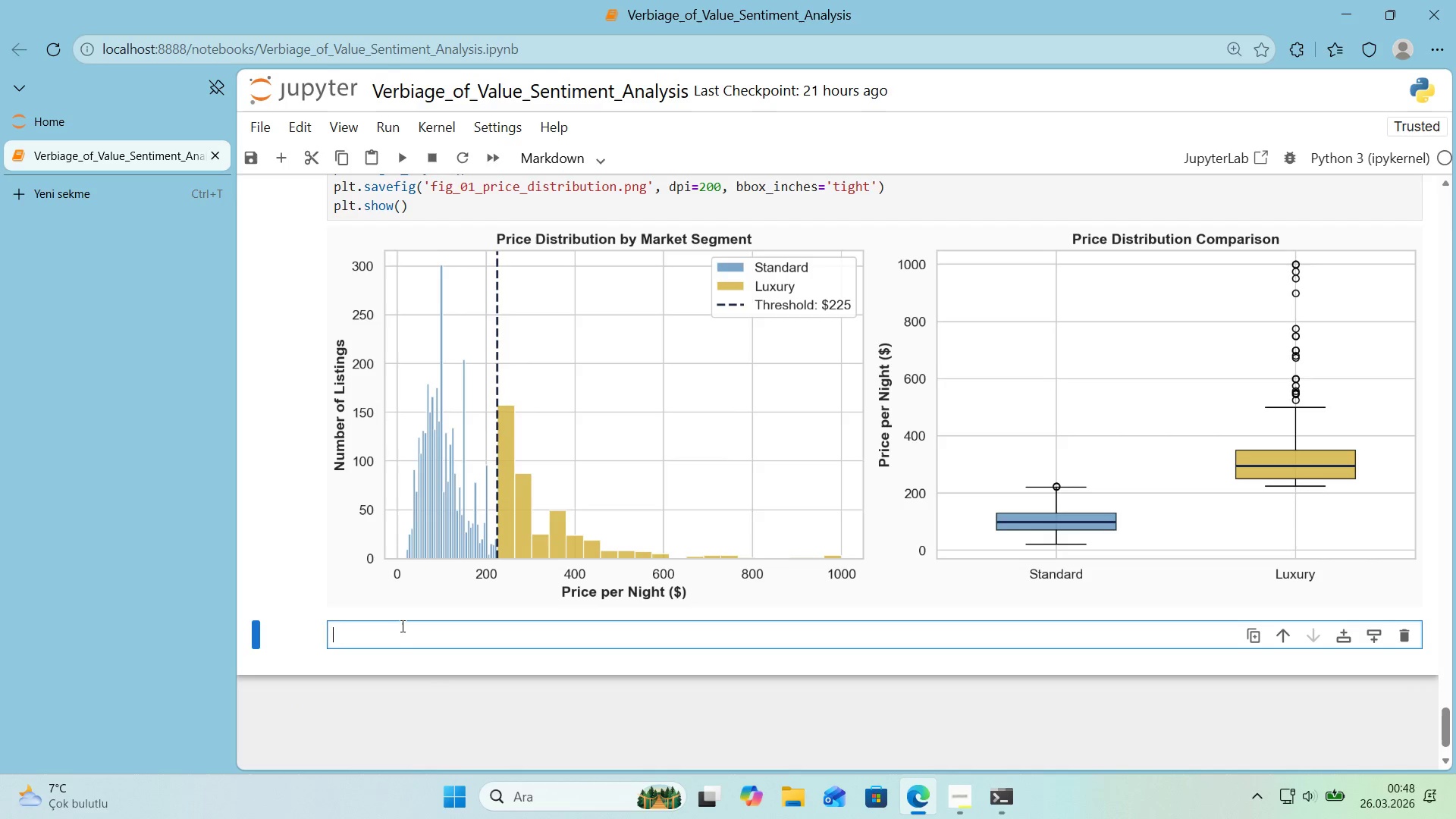 
key(Alt+Control+3)
 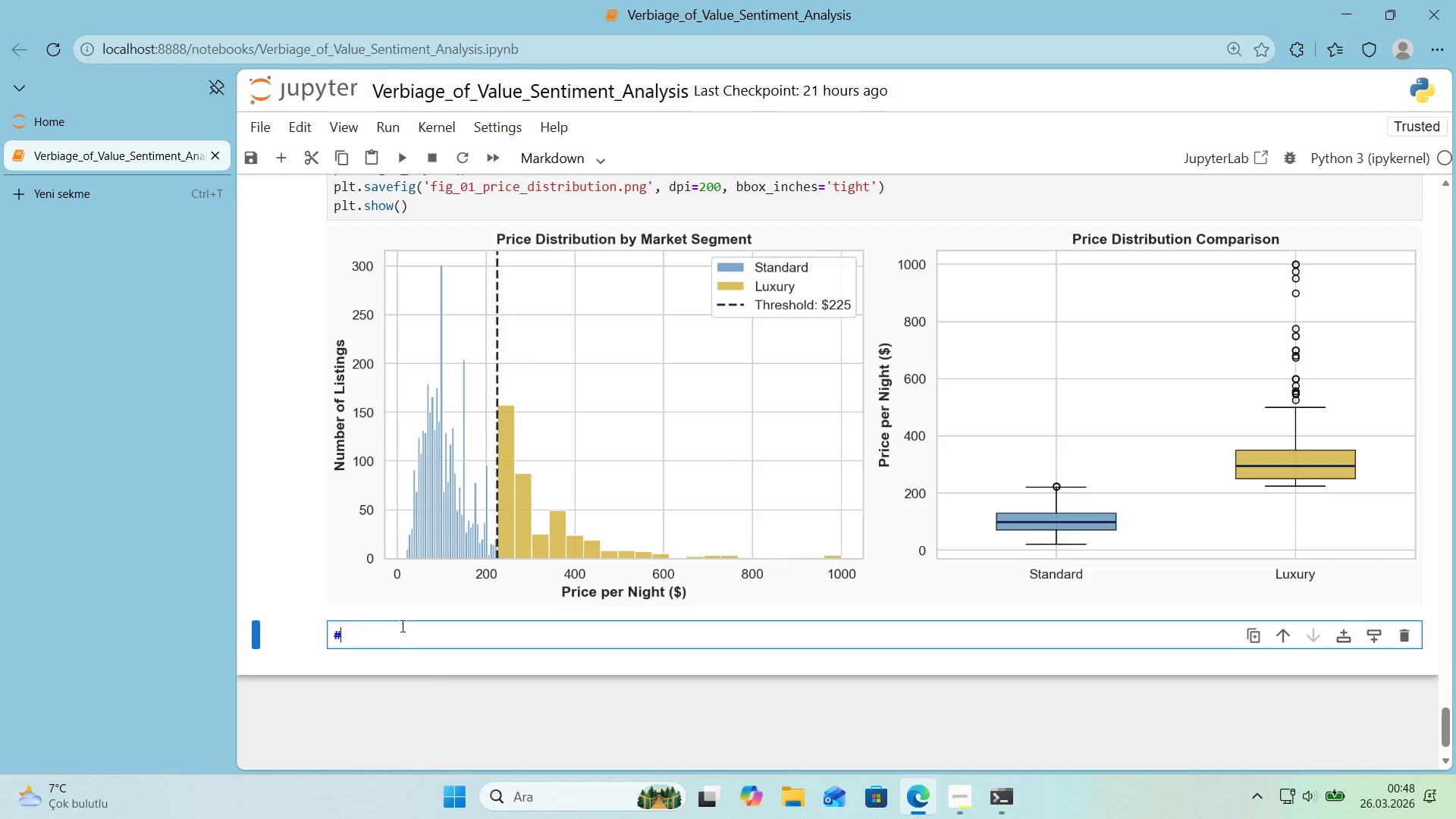 
key(Alt+Control+3)
 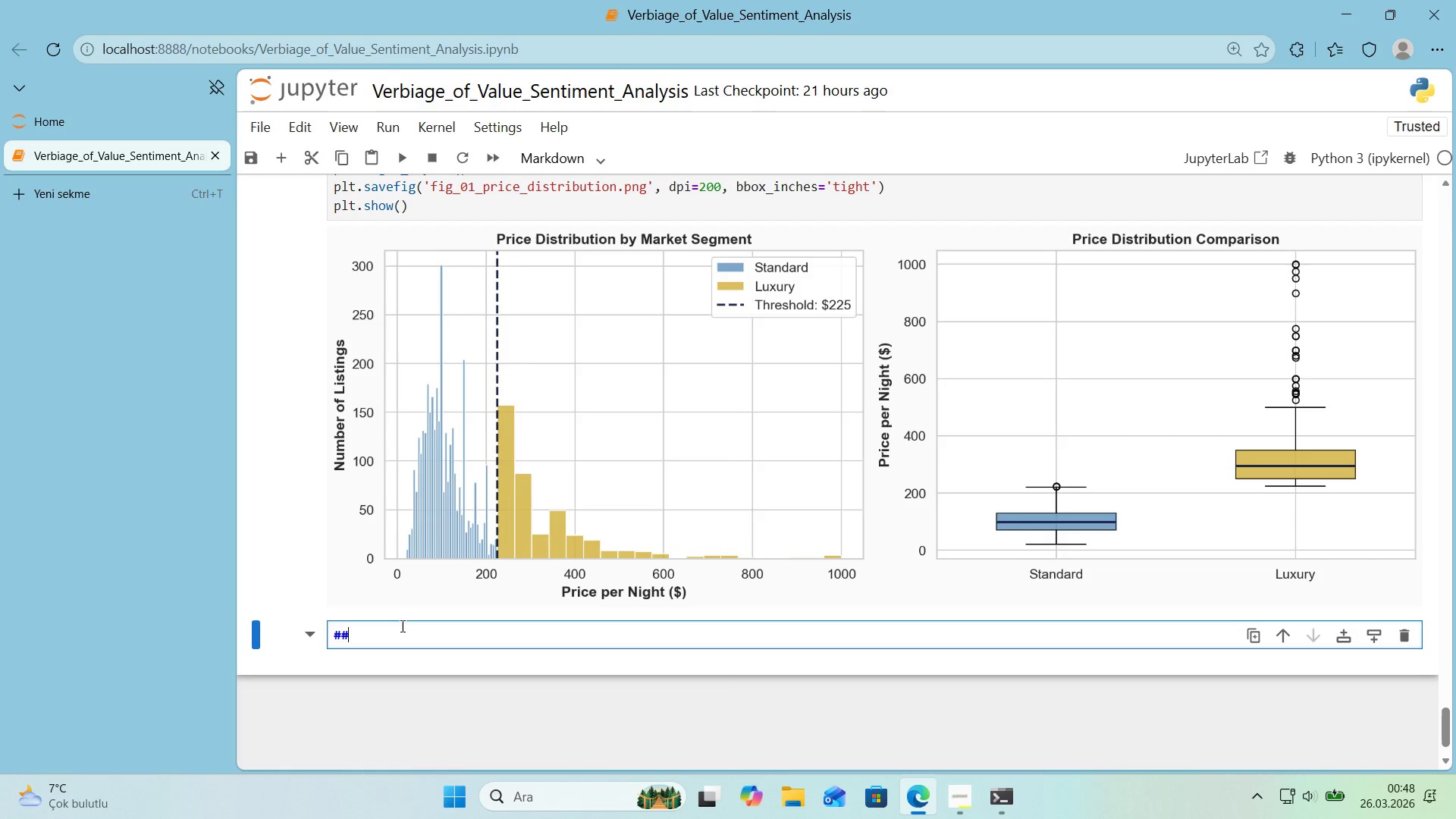 
type( 3. Text-Pre P)
key(Backspace)
key(Backspace)
type(-pro)
key(Backspace)
key(Backspace)
type( Pre-process'ng)
 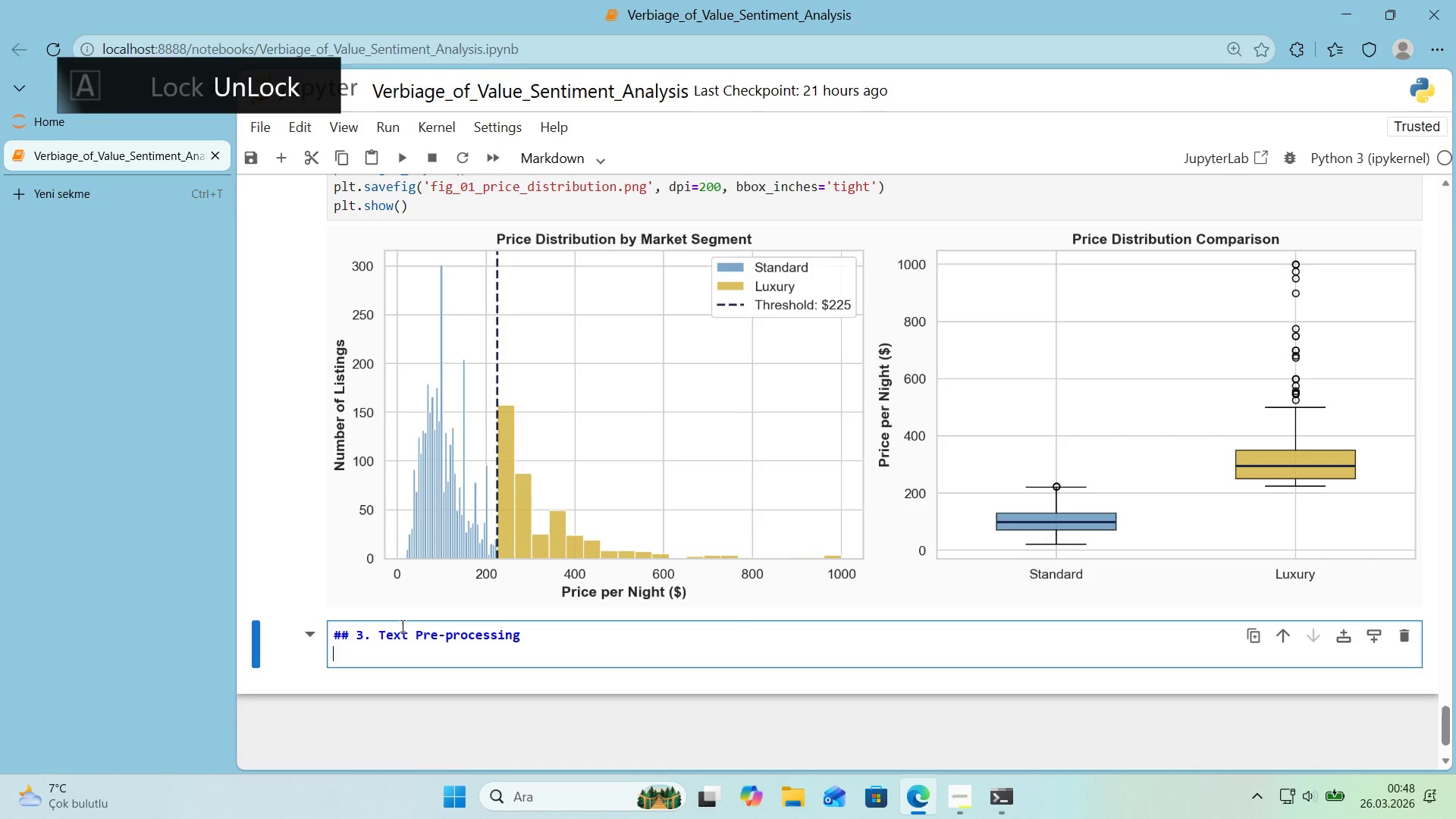 
key(Enter)
 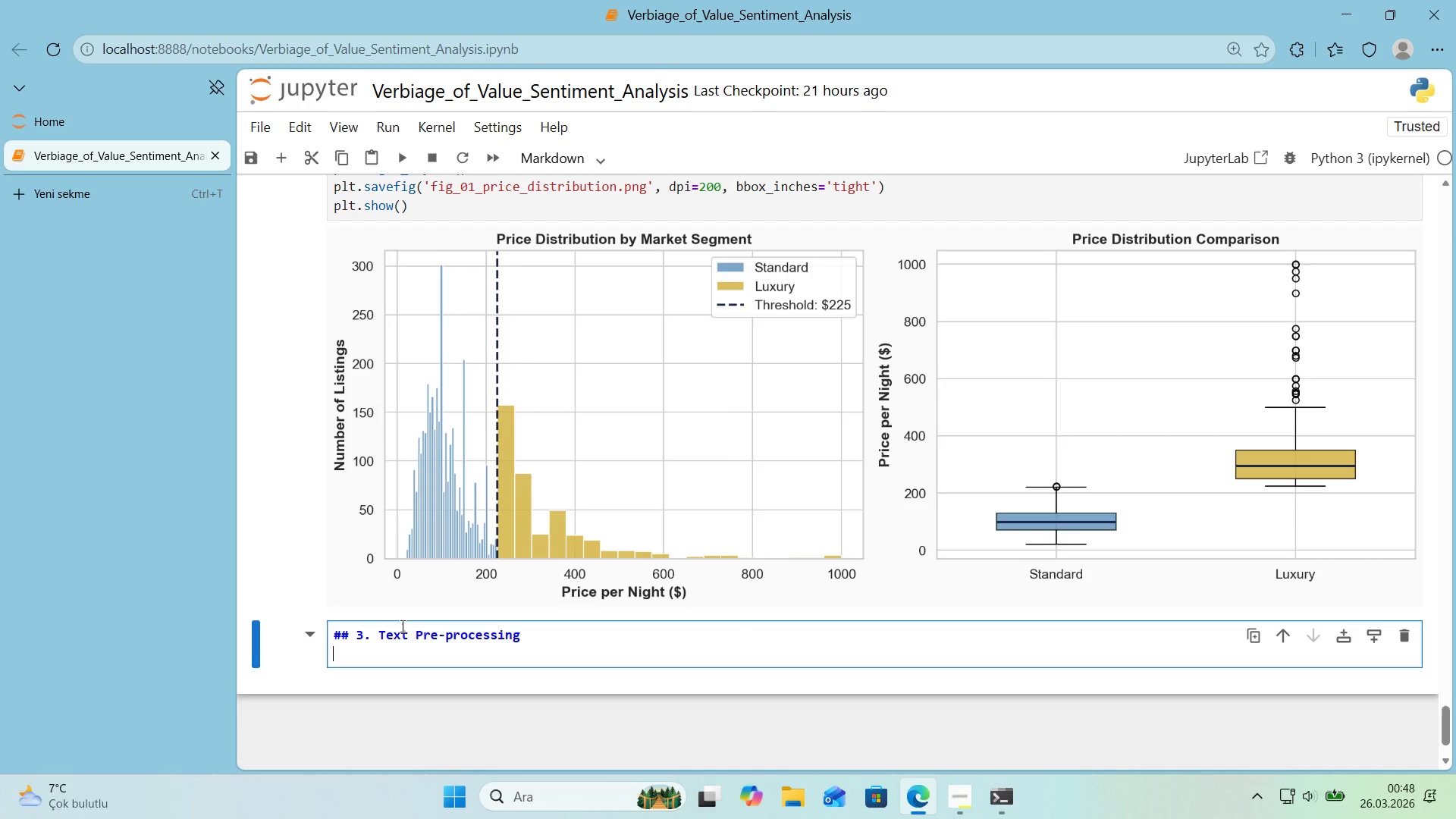 
type(N)
key(Backspace)
type(b)
key(Backspace)
type(Before perform'ng sent'ment analys's, we clean the l'st'ng descr'pt'ons through a mult'-step p'pel'me)
key(Backspace)
key(Backspace)
type(ne>)
 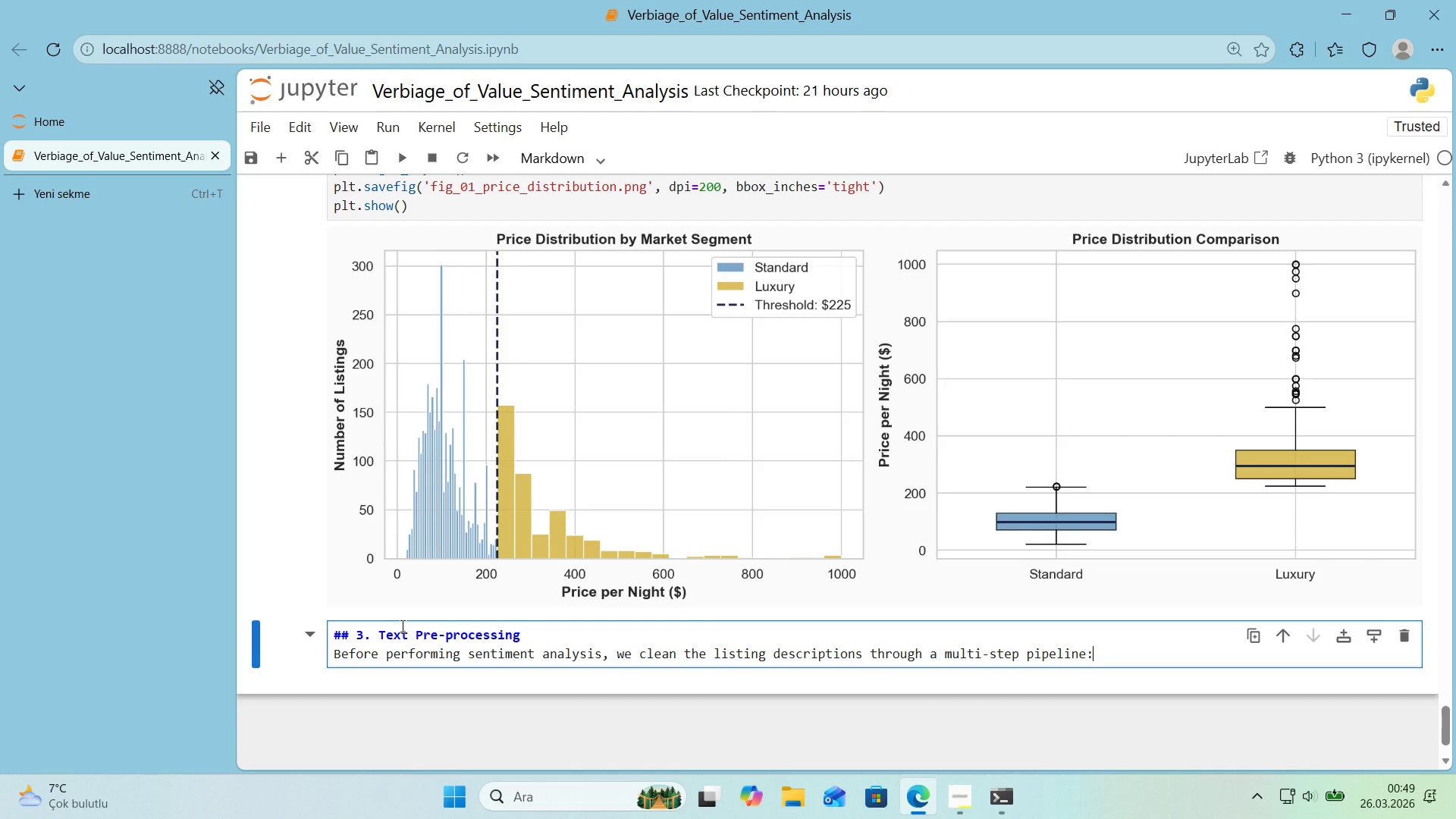 
key(Enter)
 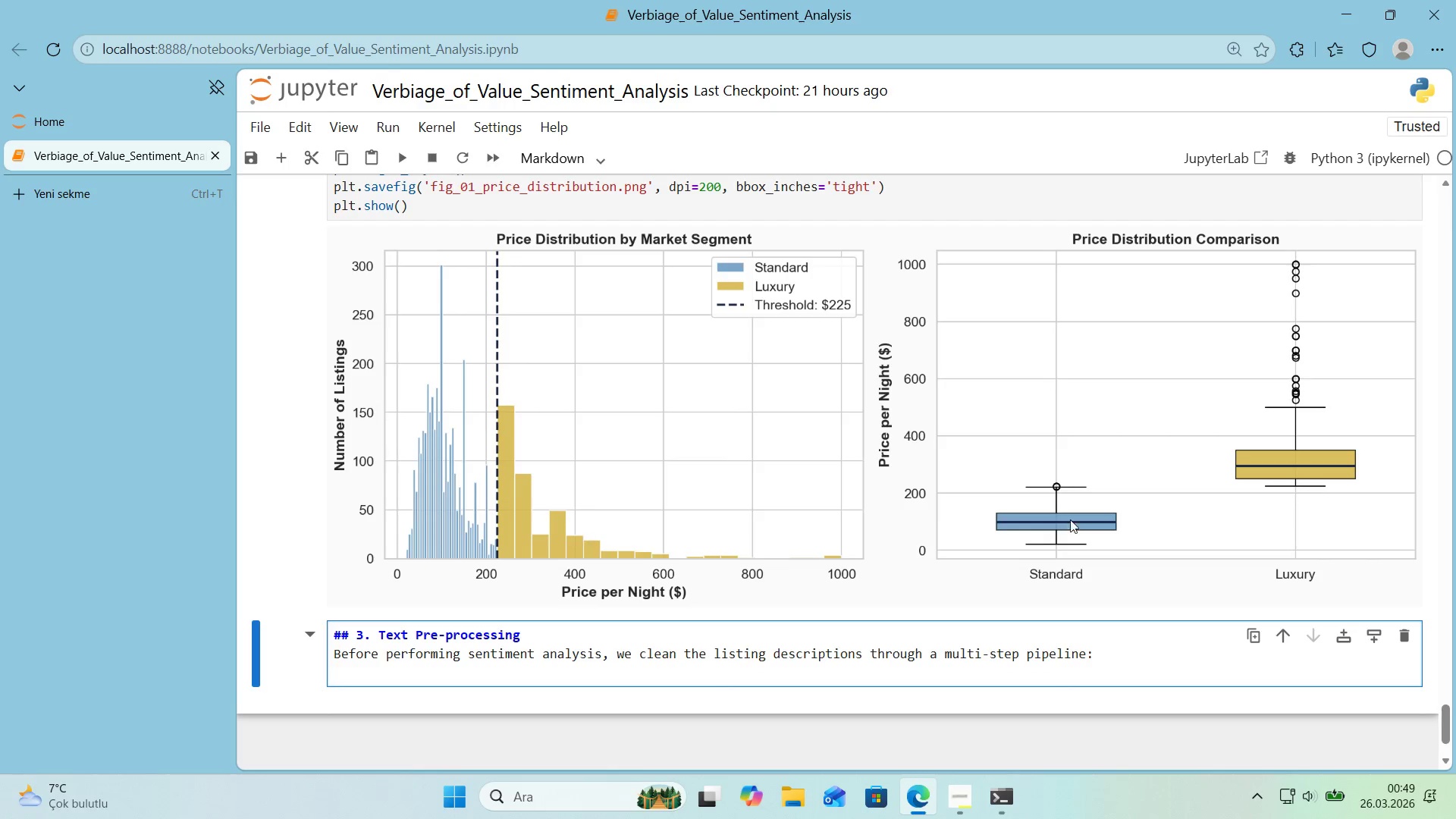 
scroll: coordinate [1236, 503], scroll_direction: down, amount: 1.0
 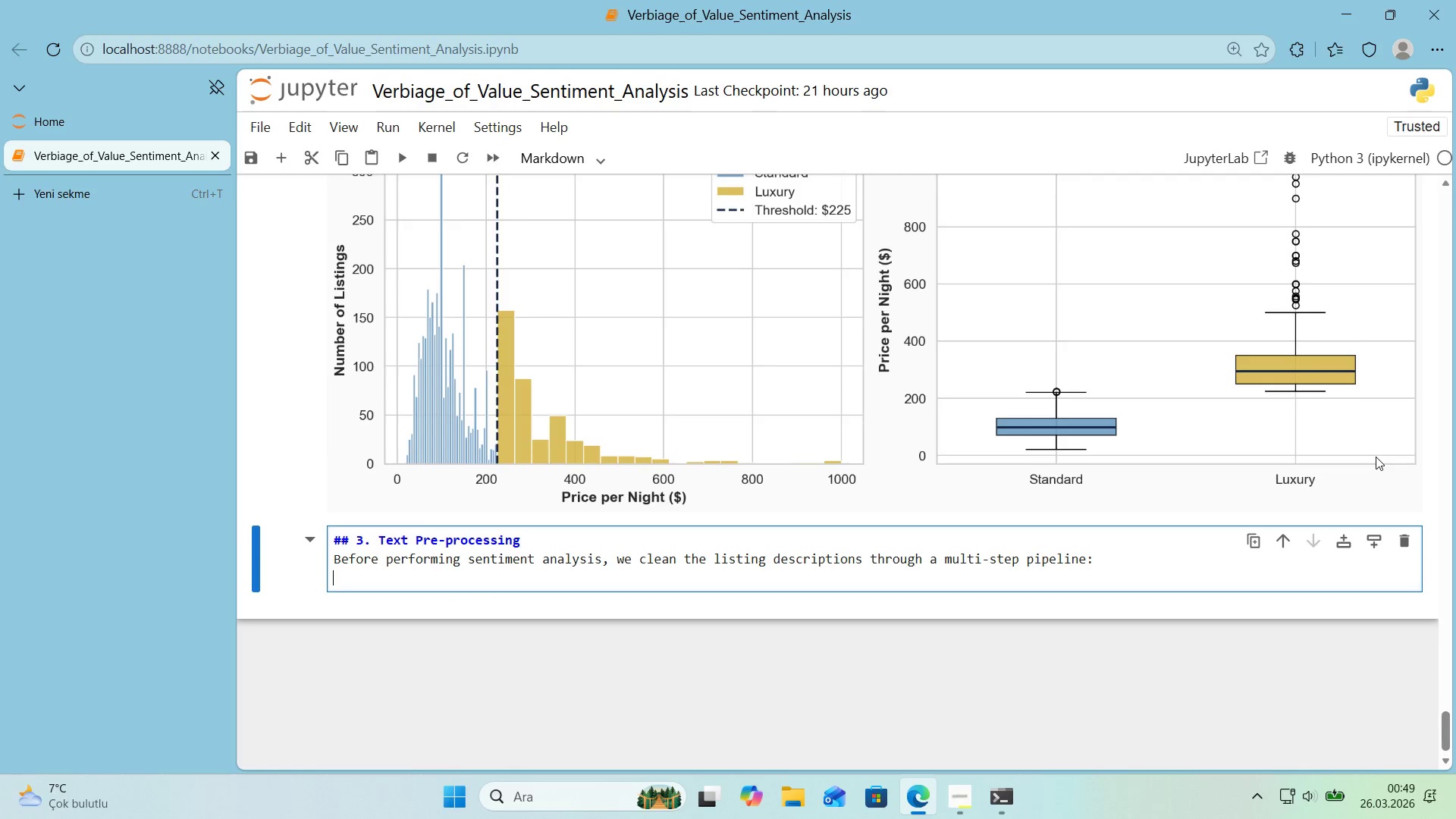 
type(1. **Lowercase convers'on** Normal'ze case for cons'stent compars'on)
key(Backspace)
key(Backspace)
key(Backspace)
key(Backspace)
type('son)
 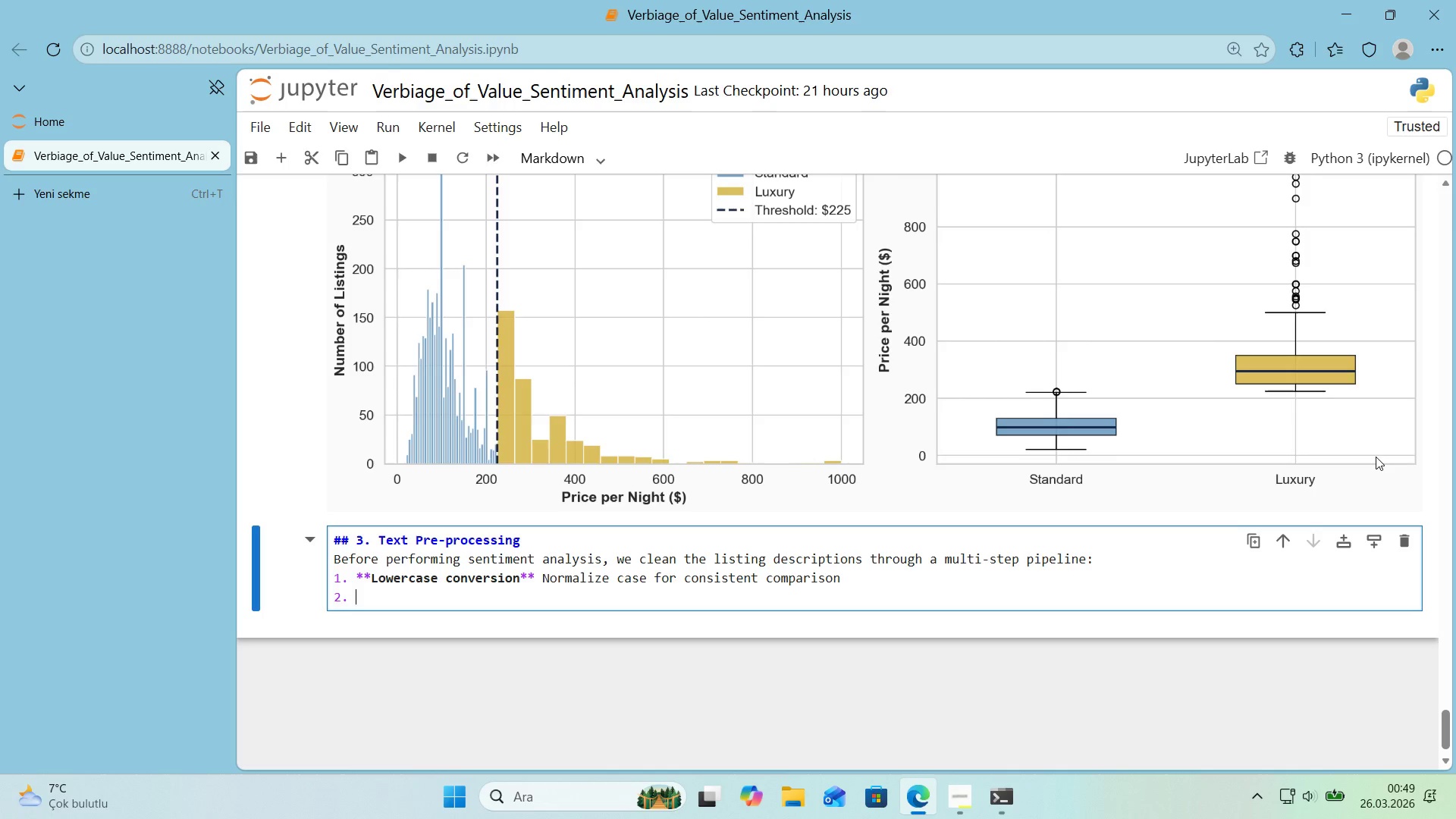 
key(Enter)
 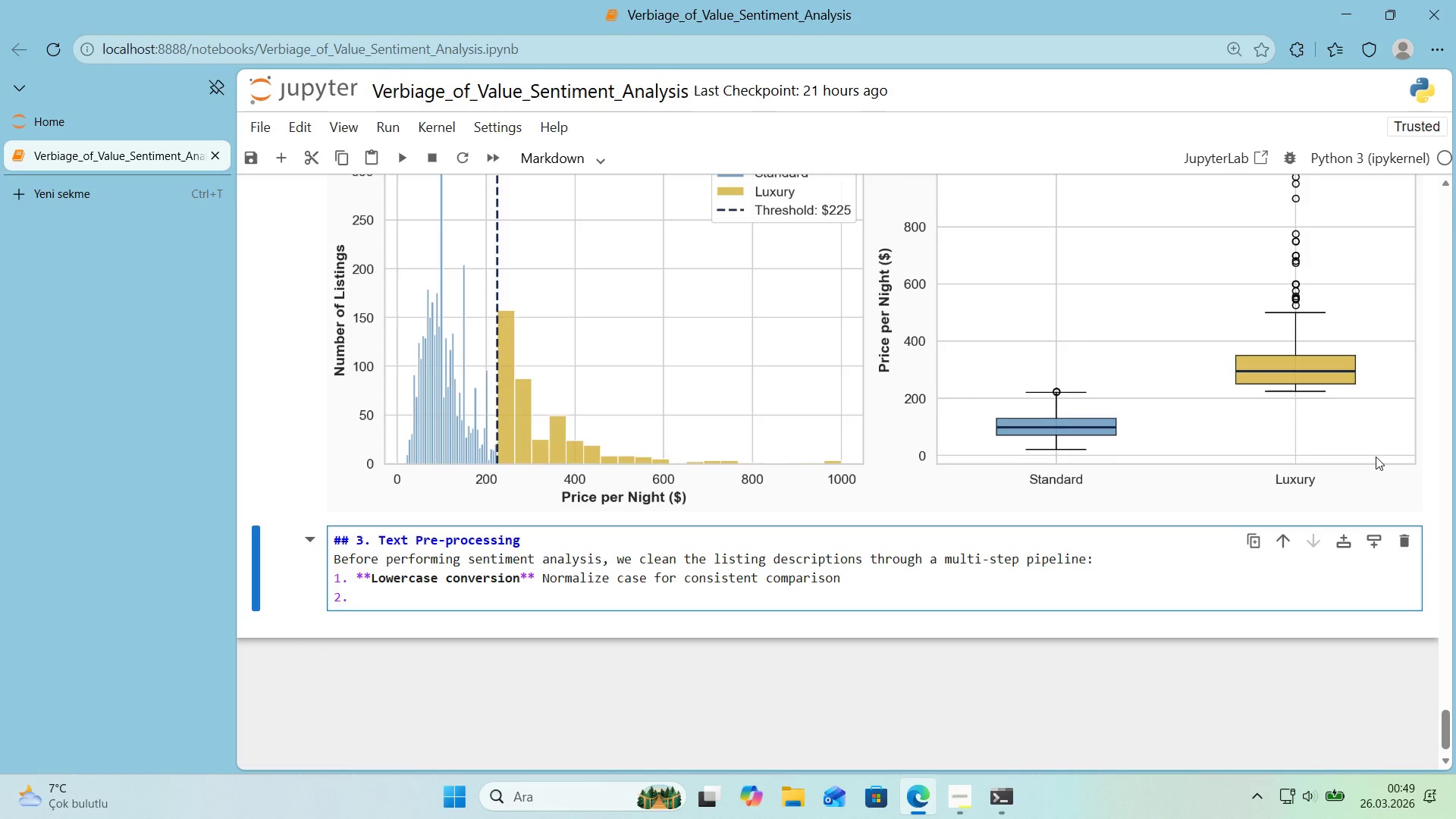 
type(**URL and ema'l removal**)
 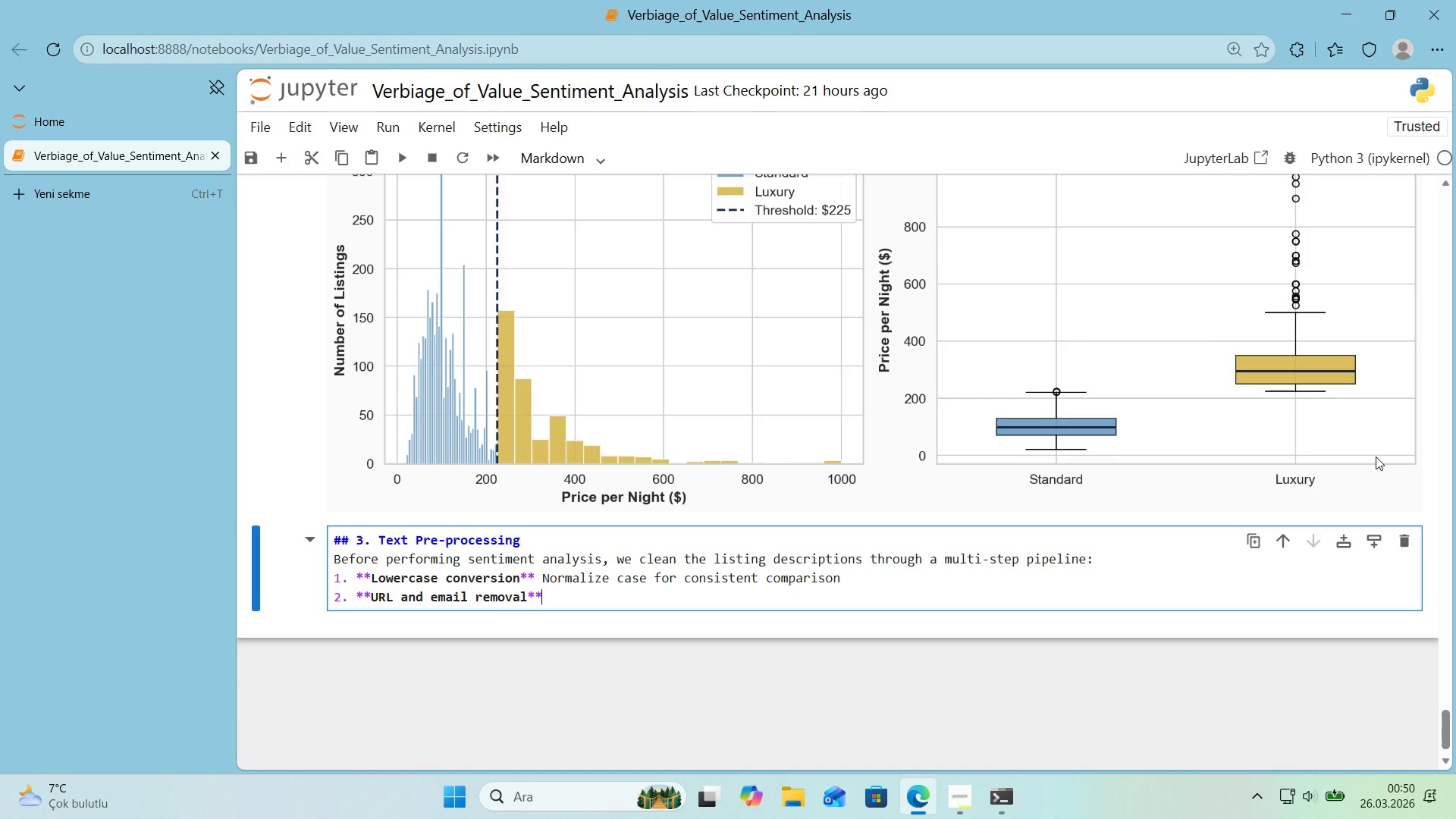 
wait(31.78)
 